 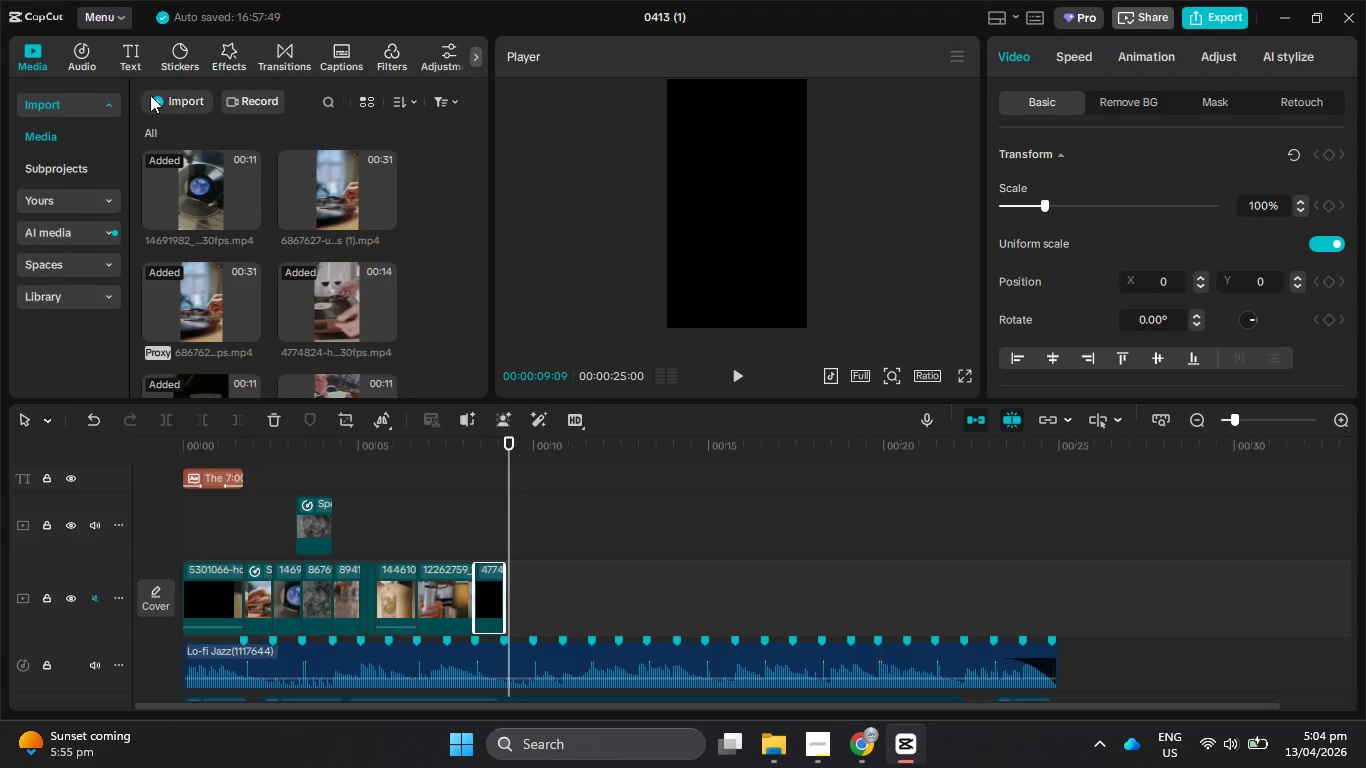 
left_click([230, 182])
 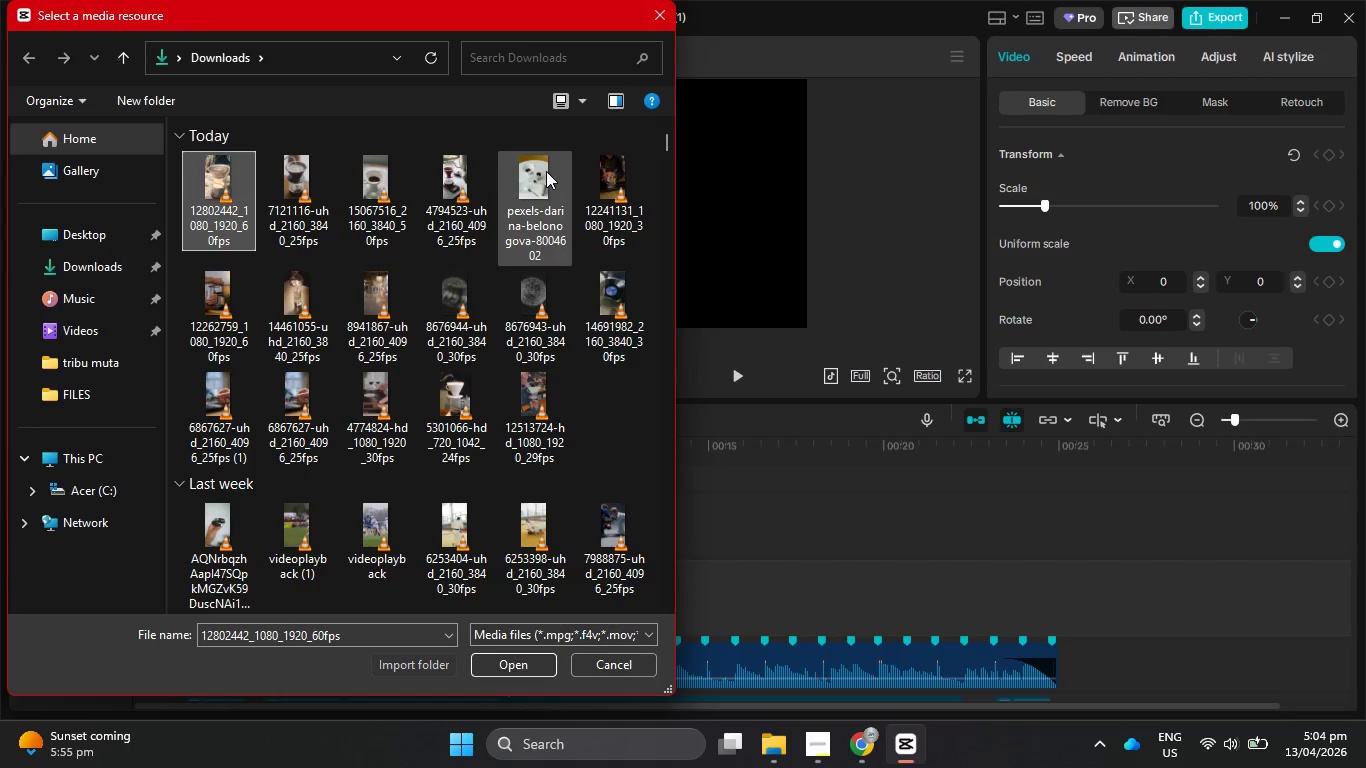 
wait(5.28)
 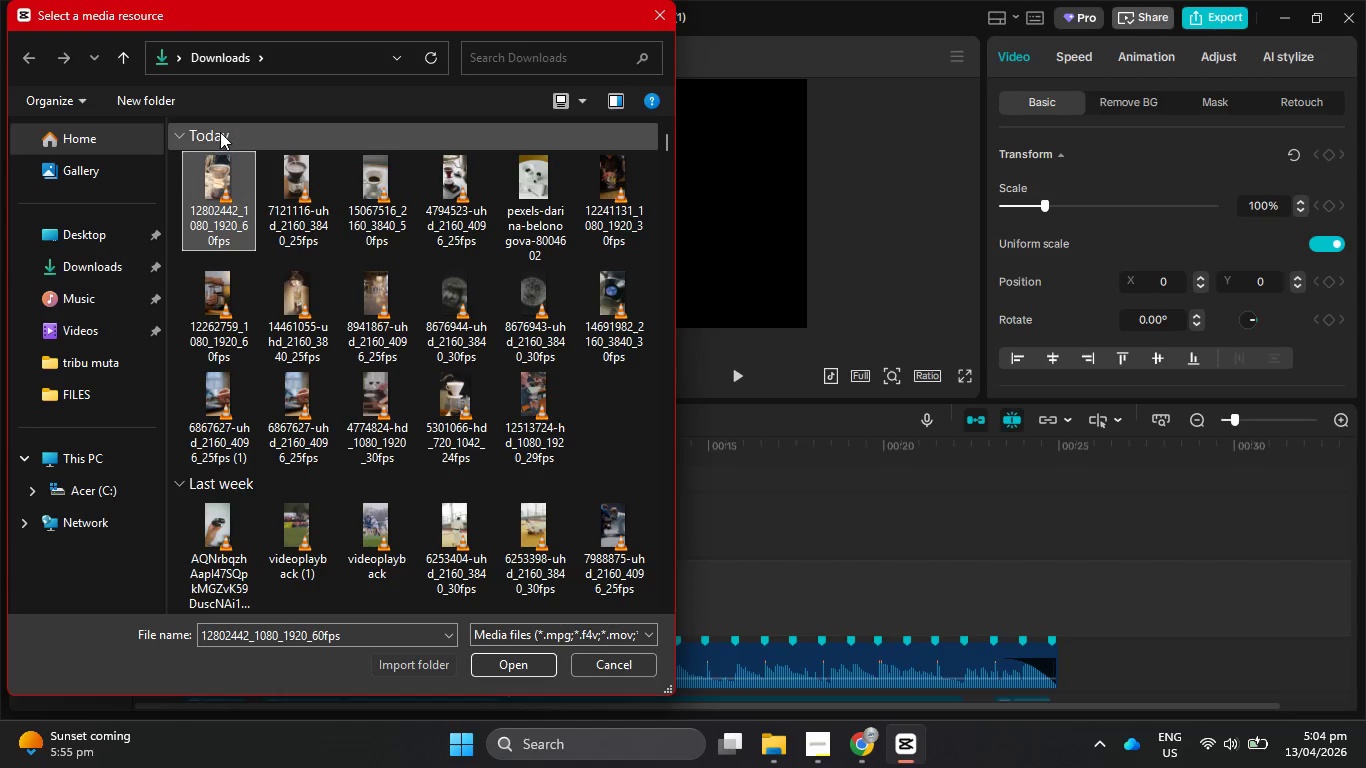 
hold_key(key=ShiftLeft, duration=0.64)
left_click([598, 196])
 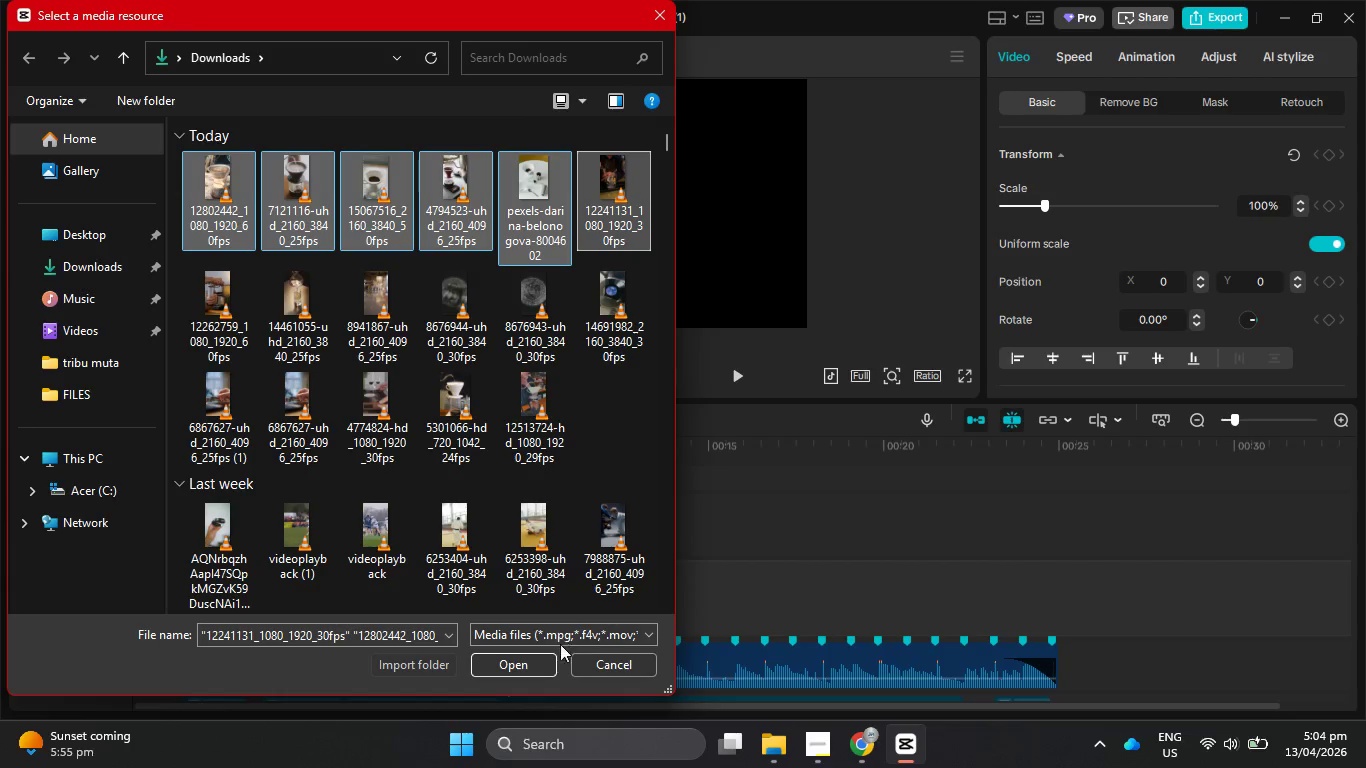 
left_click([529, 668])
 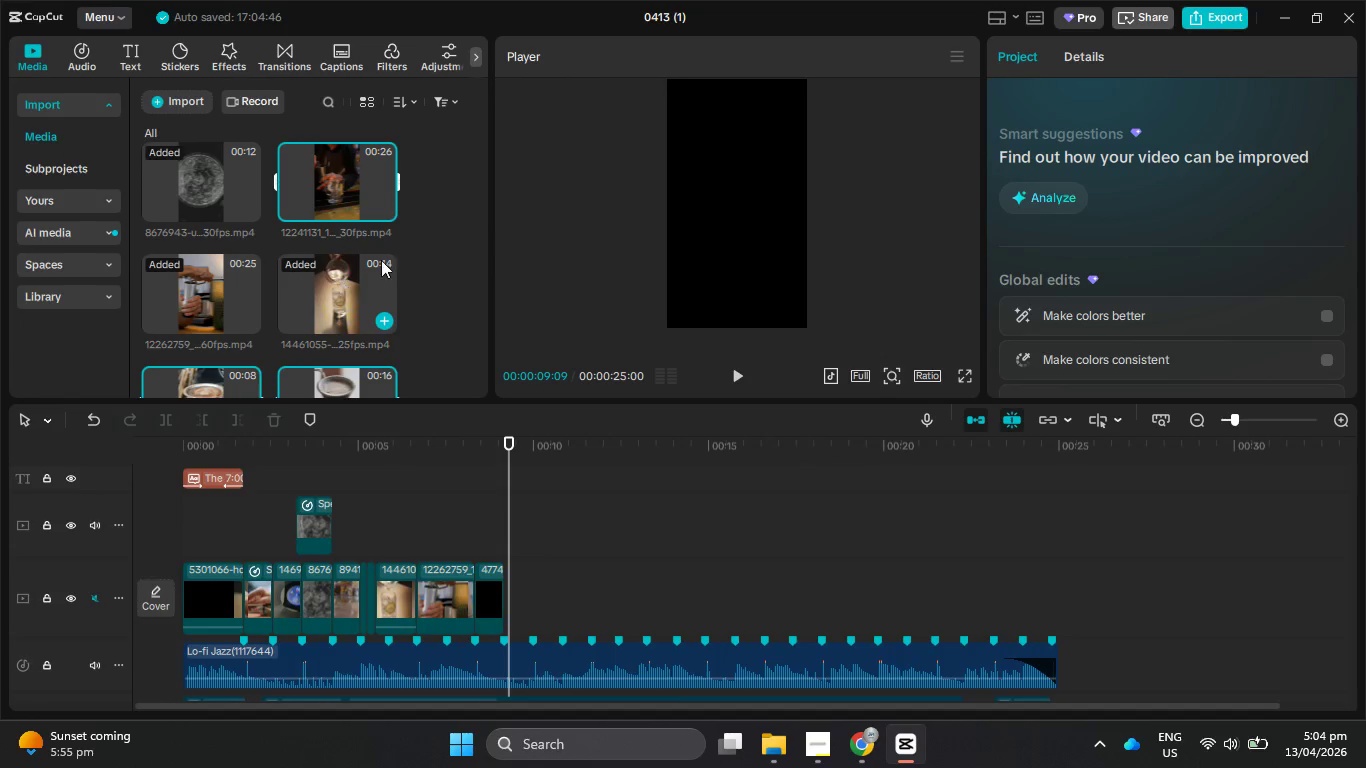 
left_click([418, 250])
 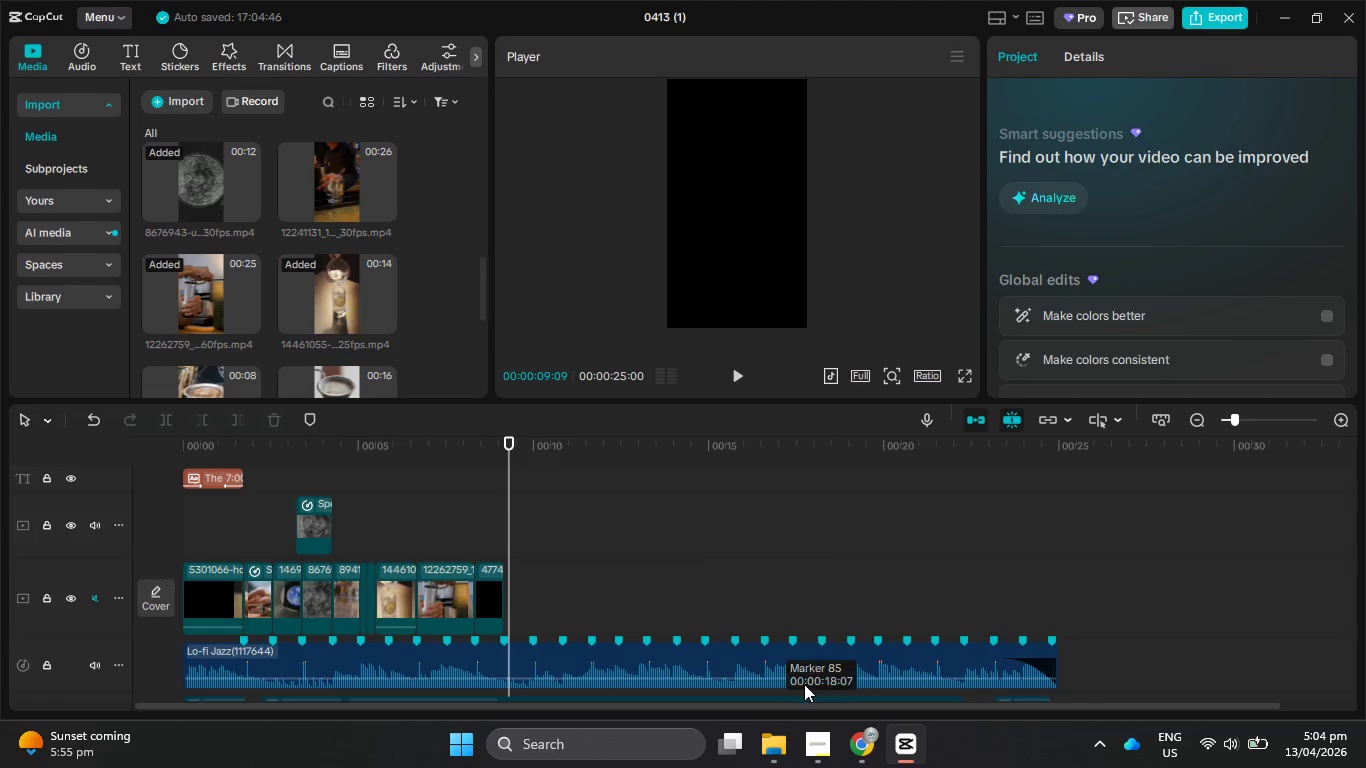 
left_click([846, 750])
 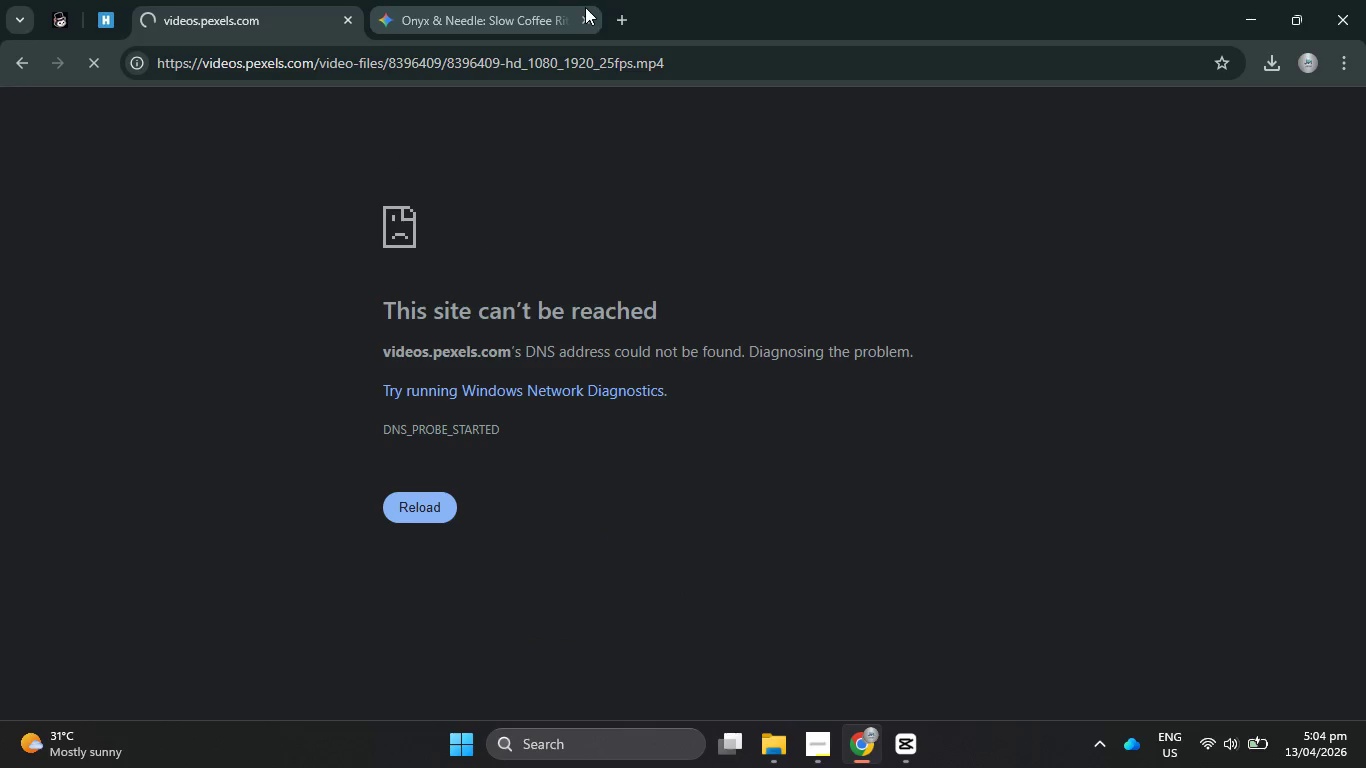 
left_click([593, 23])
 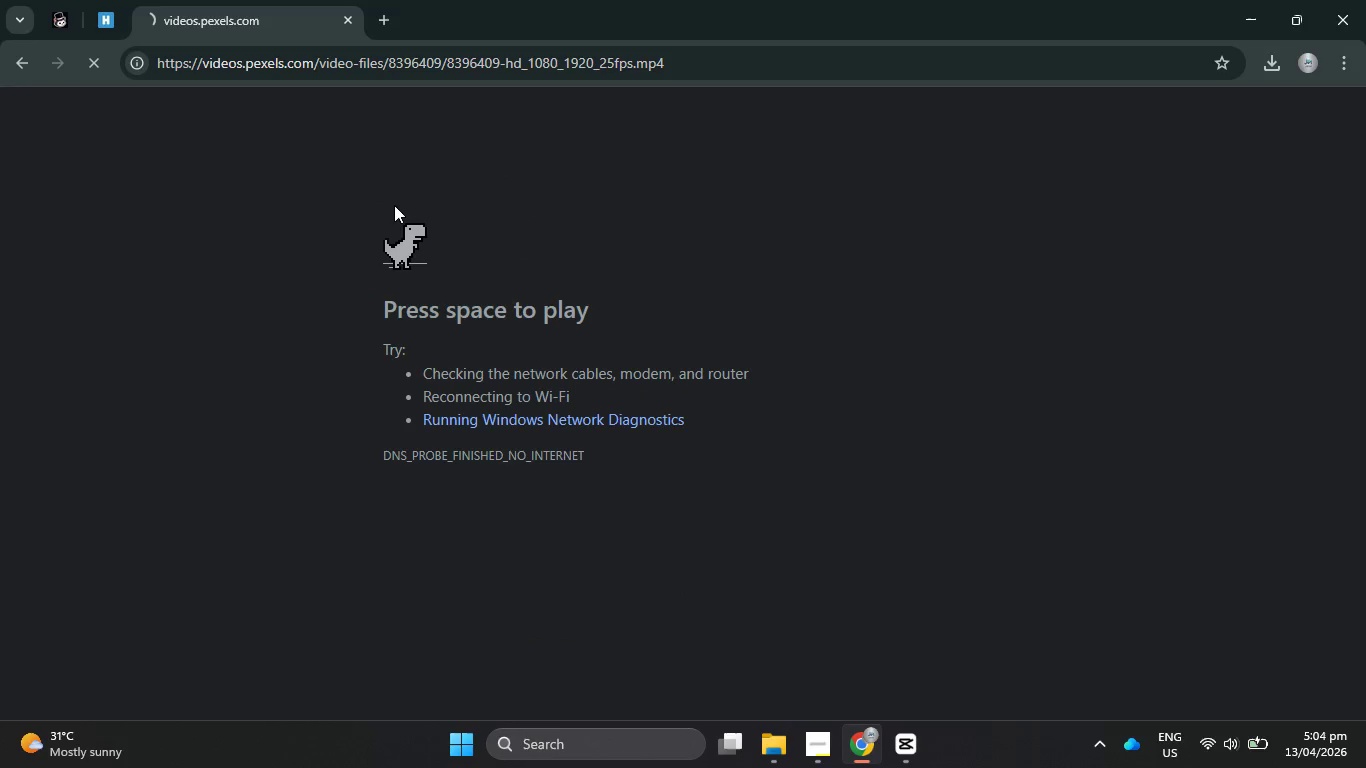 
double_click([98, 63])
 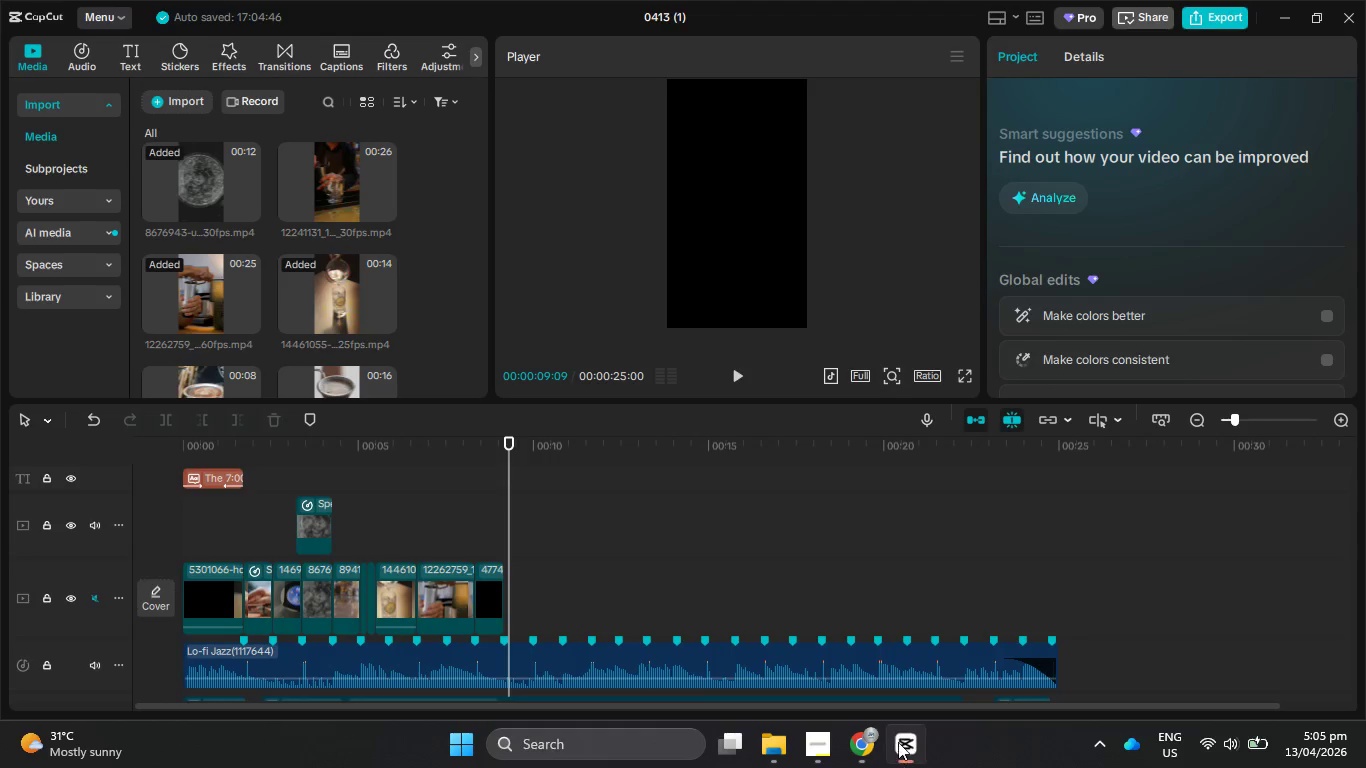 
scroll: coordinate [310, 209], scroll_direction: down, amount: 1.0
 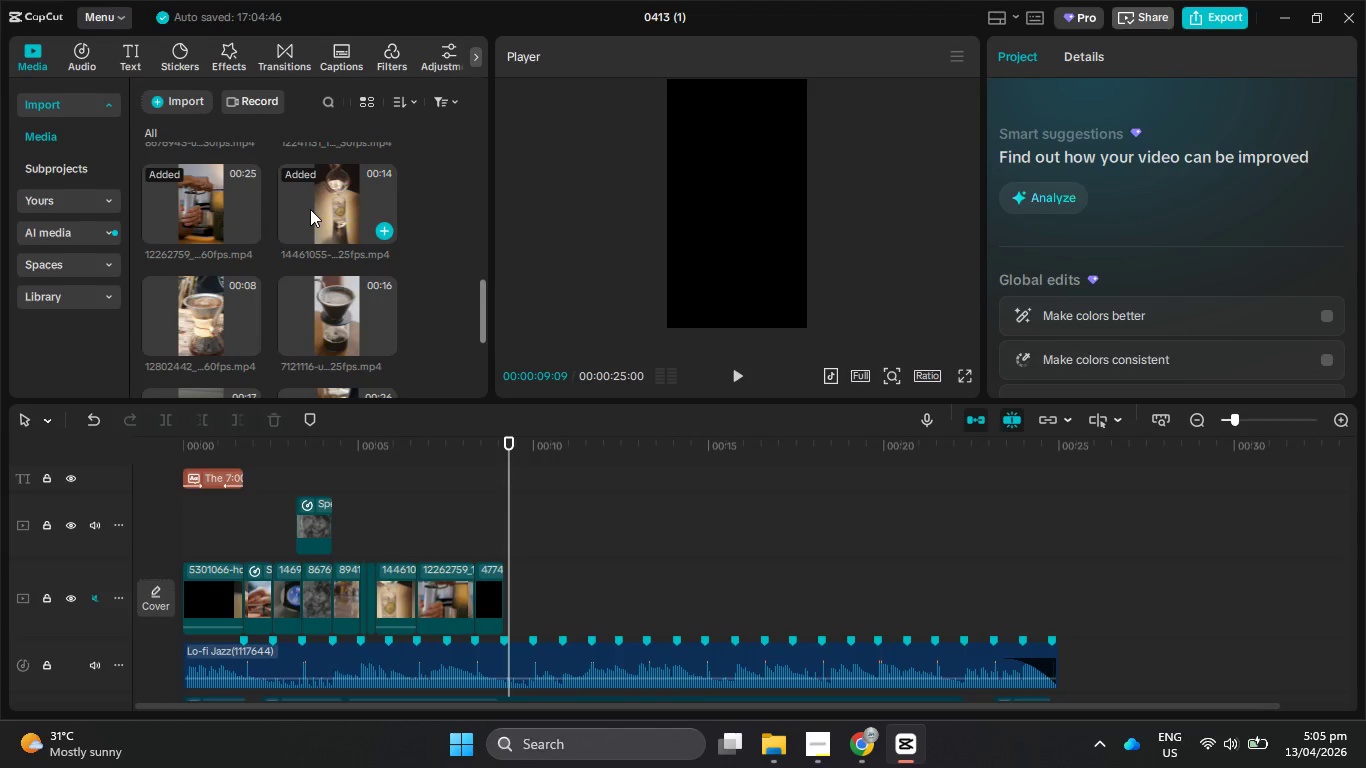 
scroll: coordinate [270, 93], scroll_direction: up, amount: 9.0
 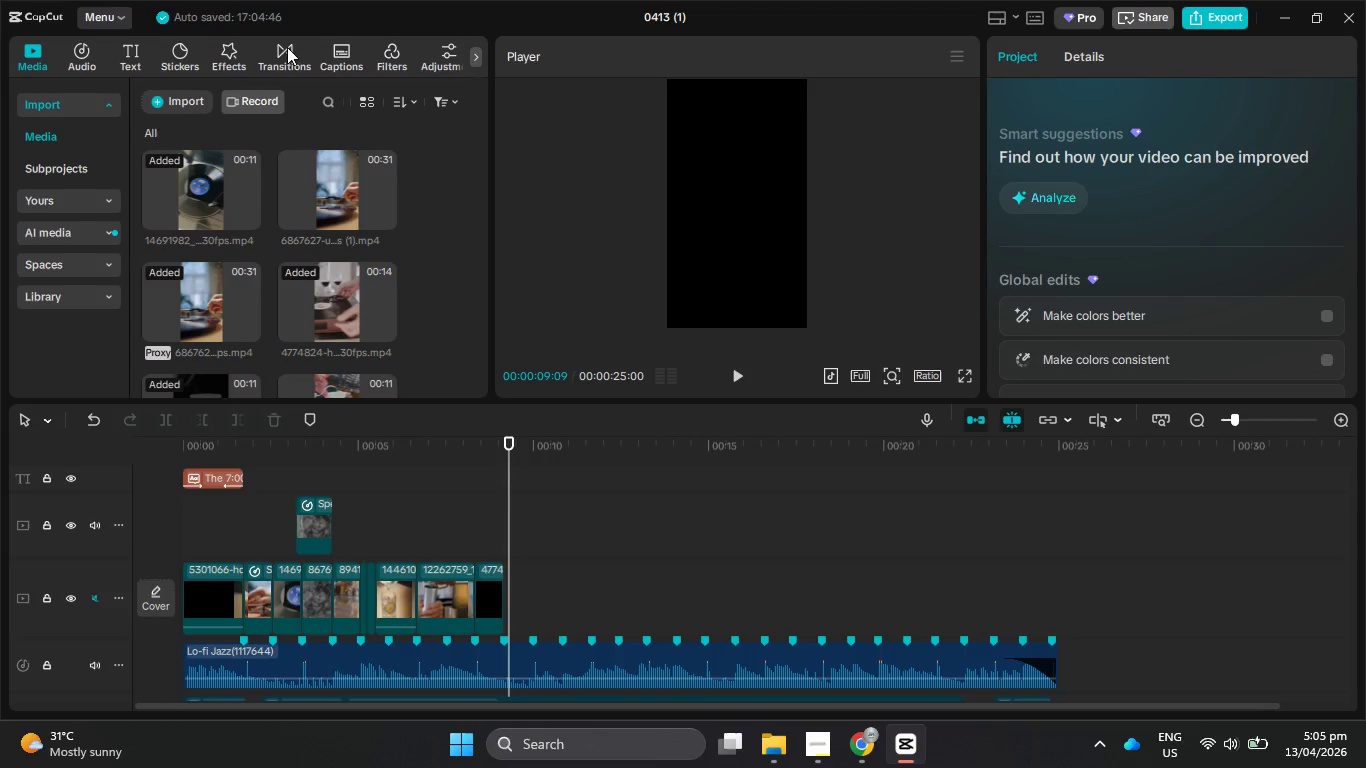 
left_click([288, 41])
 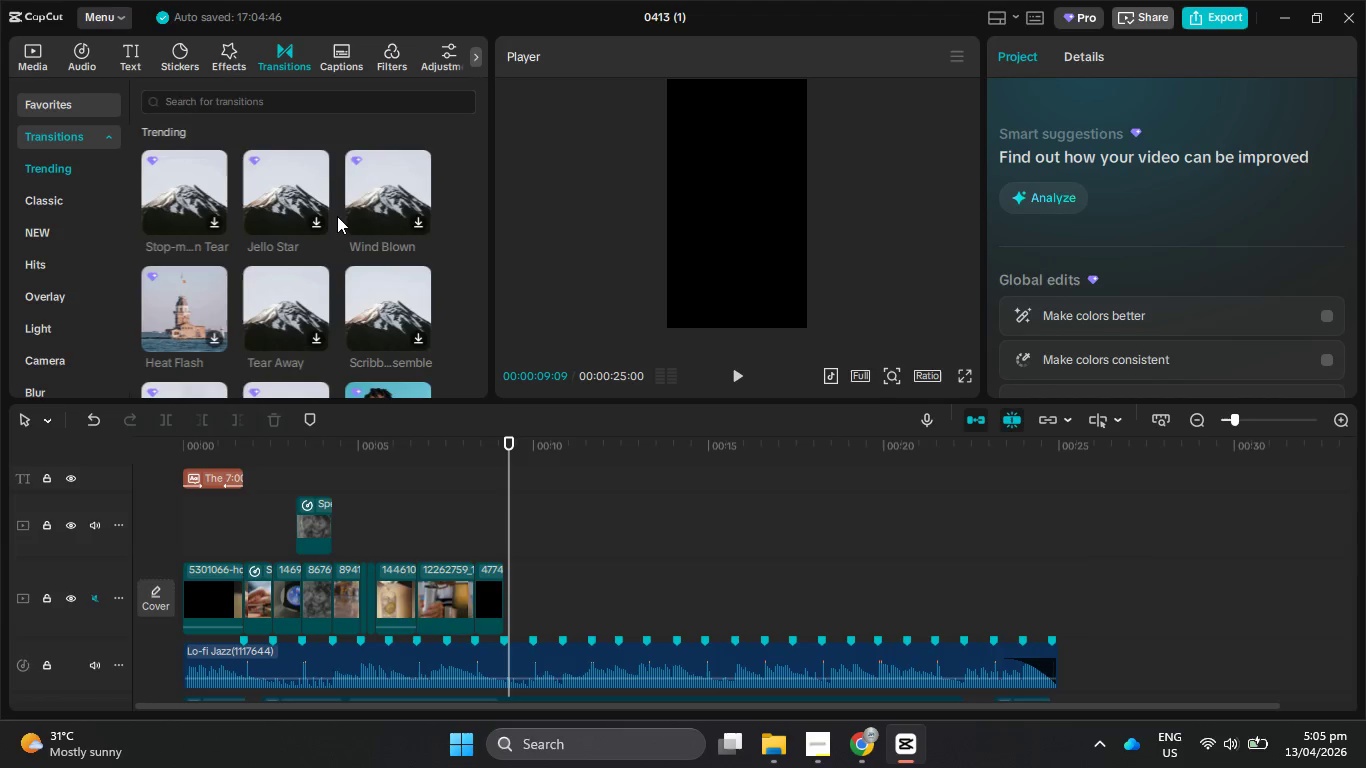 
wait(13.66)
 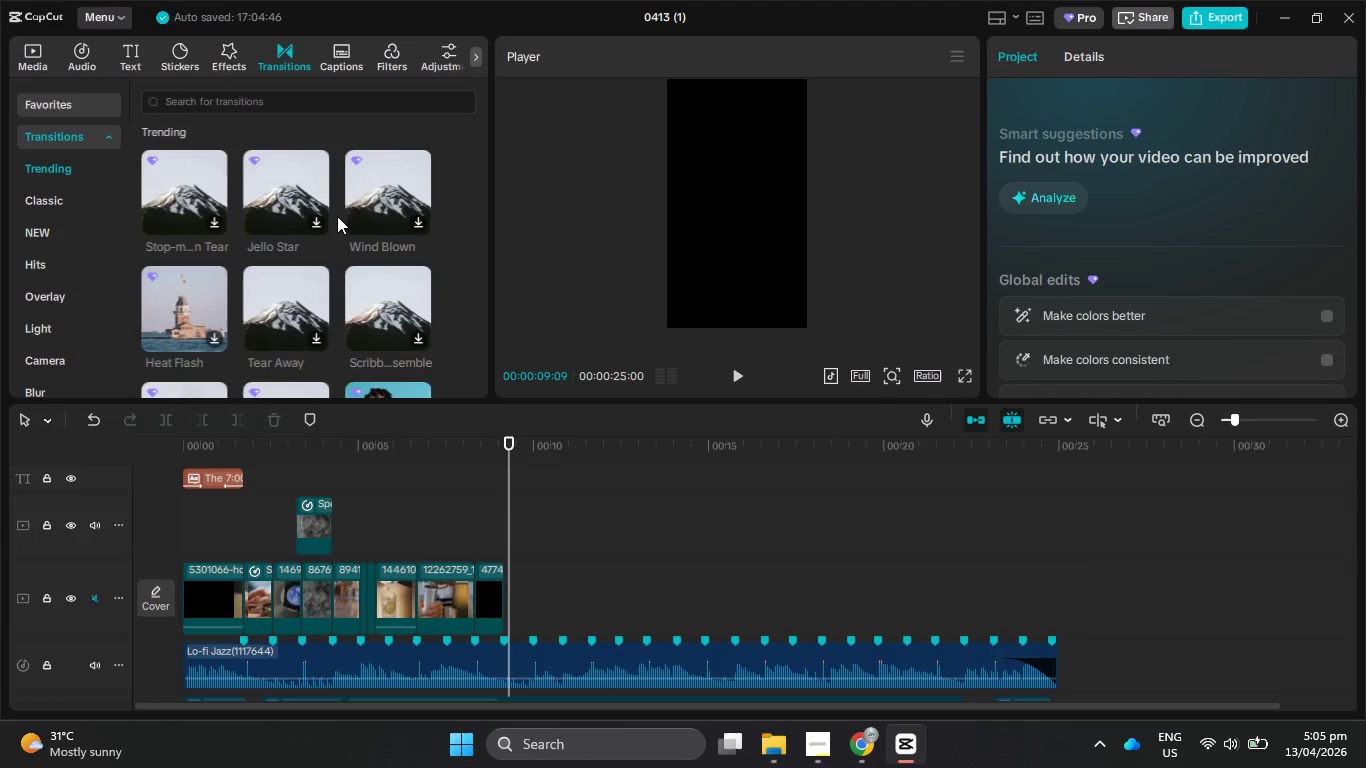 
scroll: coordinate [337, 216], scroll_direction: down, amount: 3.0
 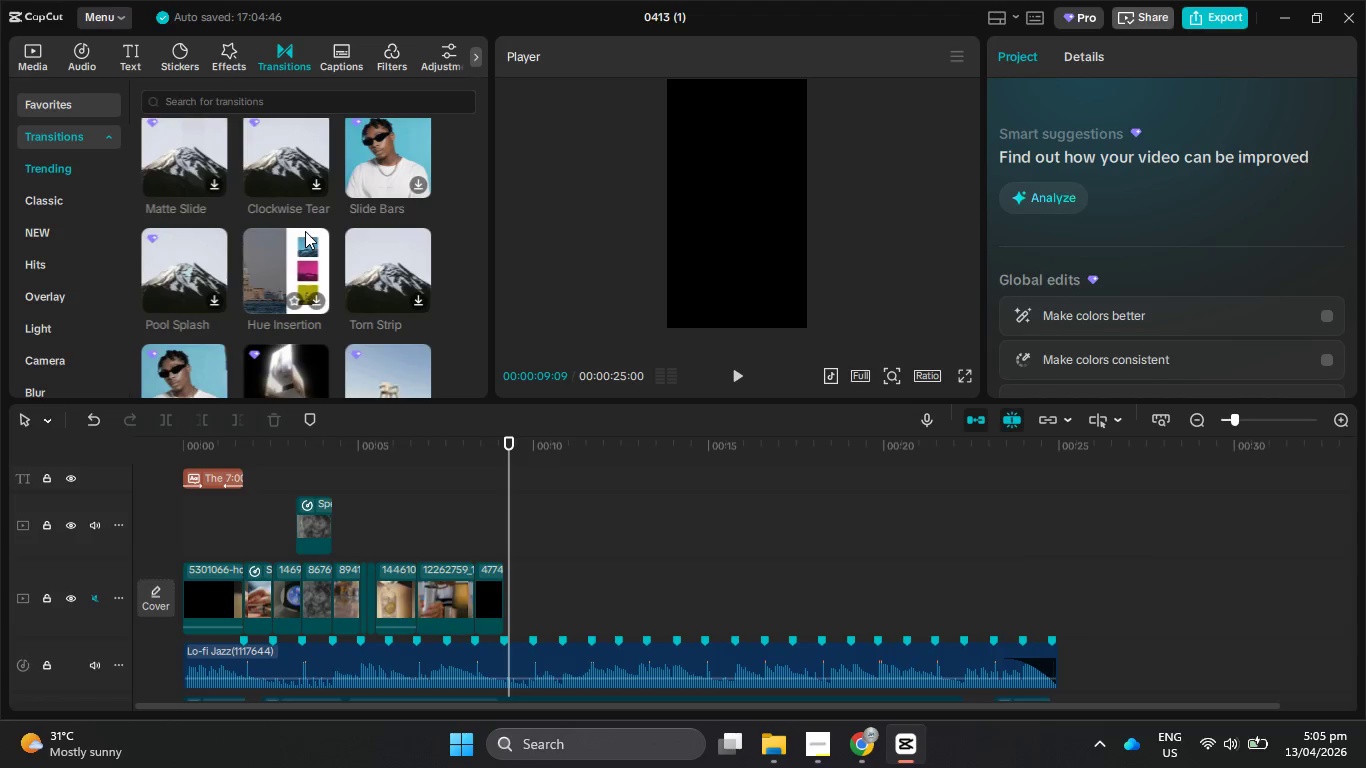 
wait(5.68)
 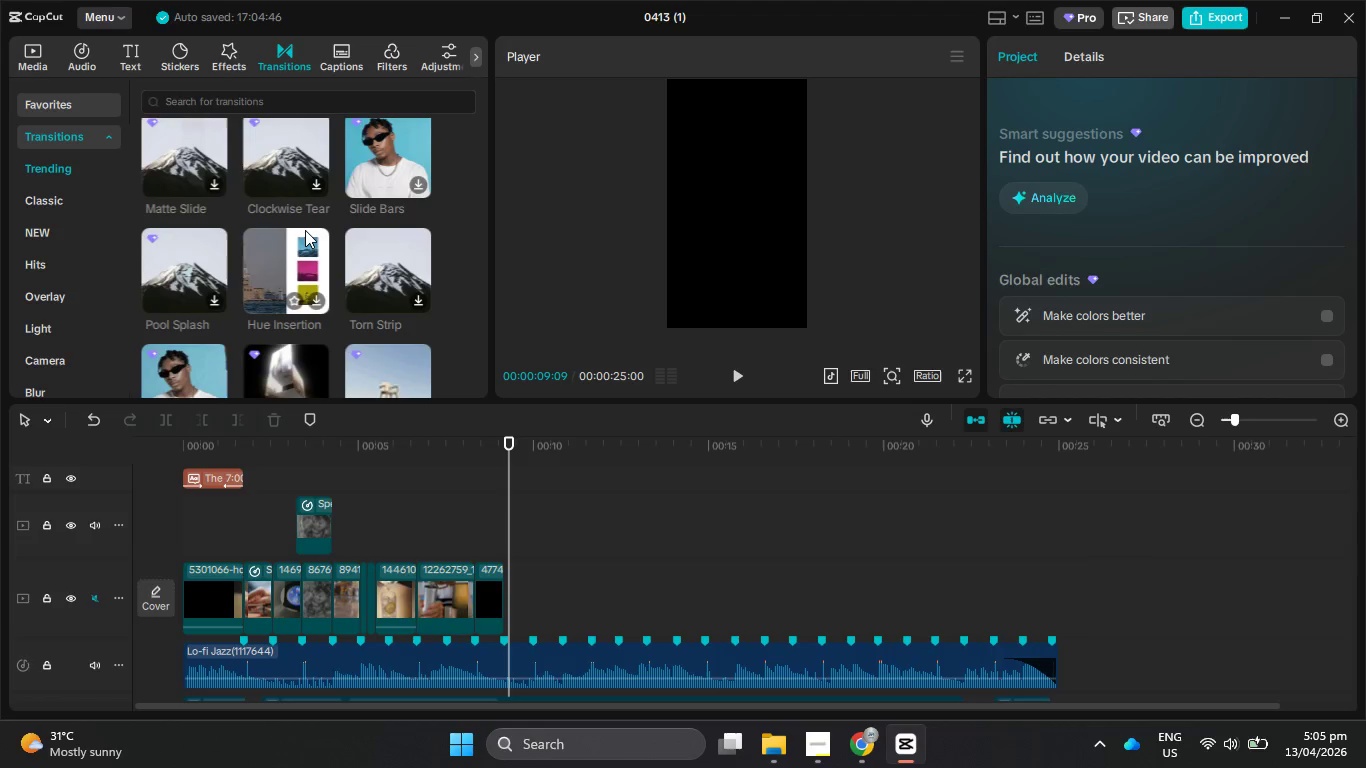 
scroll: coordinate [248, 258], scroll_direction: down, amount: 4.0
 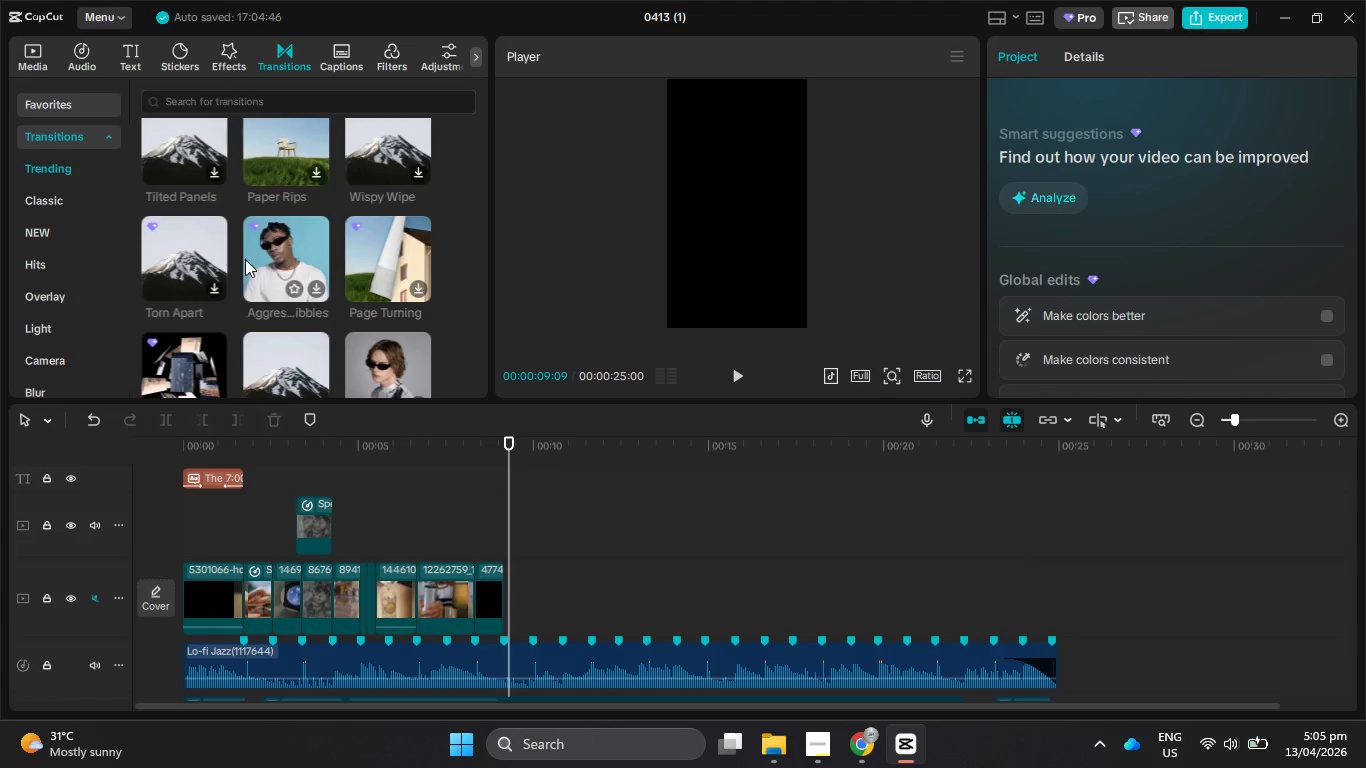 
wait(5.75)
 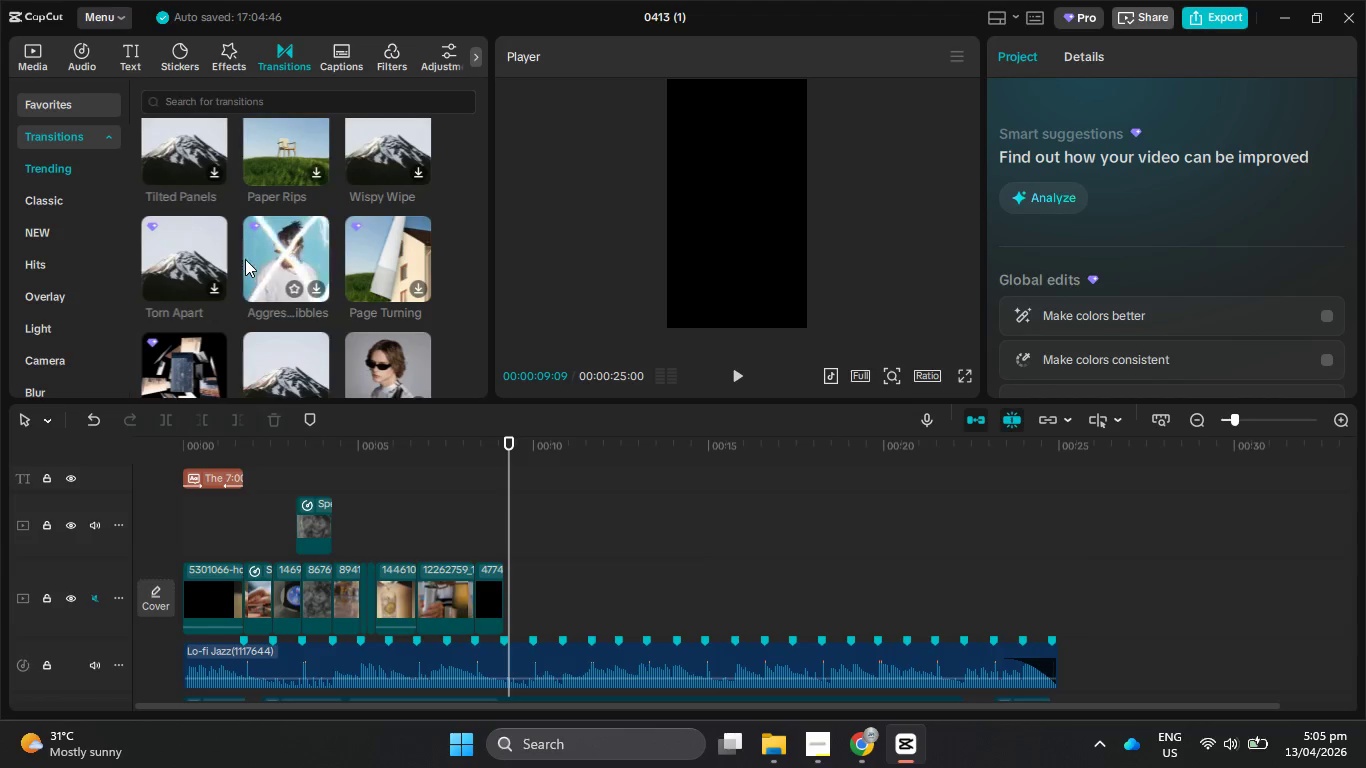 
scroll: coordinate [245, 259], scroll_direction: down, amount: 3.0
 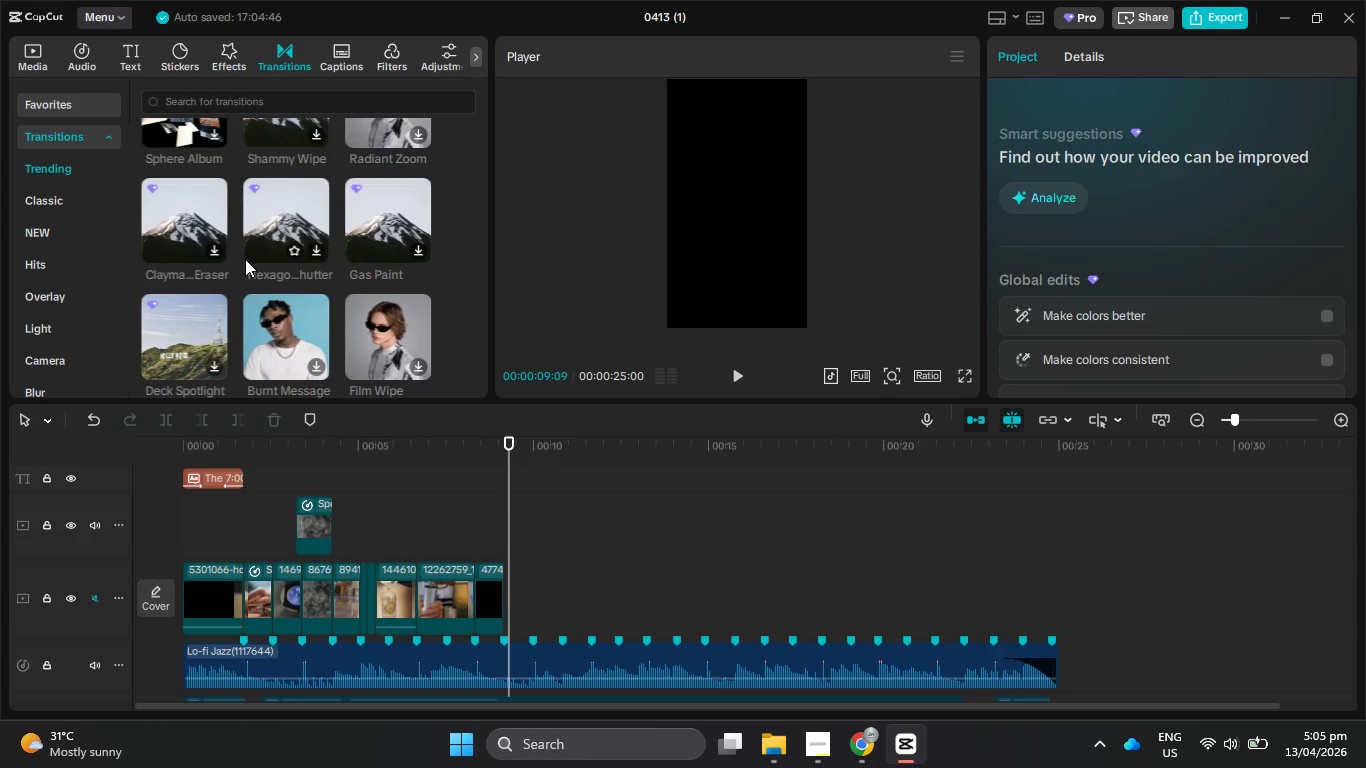 
wait(9.21)
 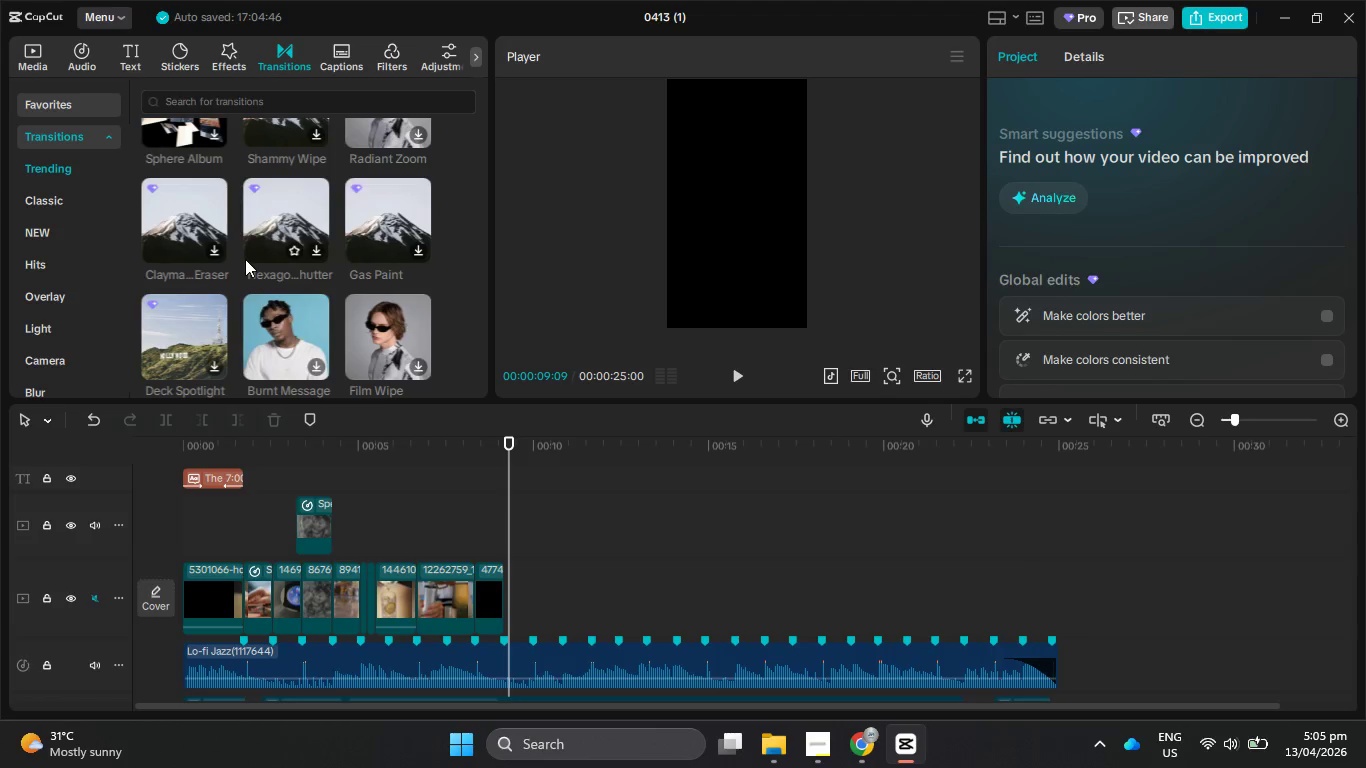 
scroll: coordinate [267, 219], scroll_direction: down, amount: 6.0
 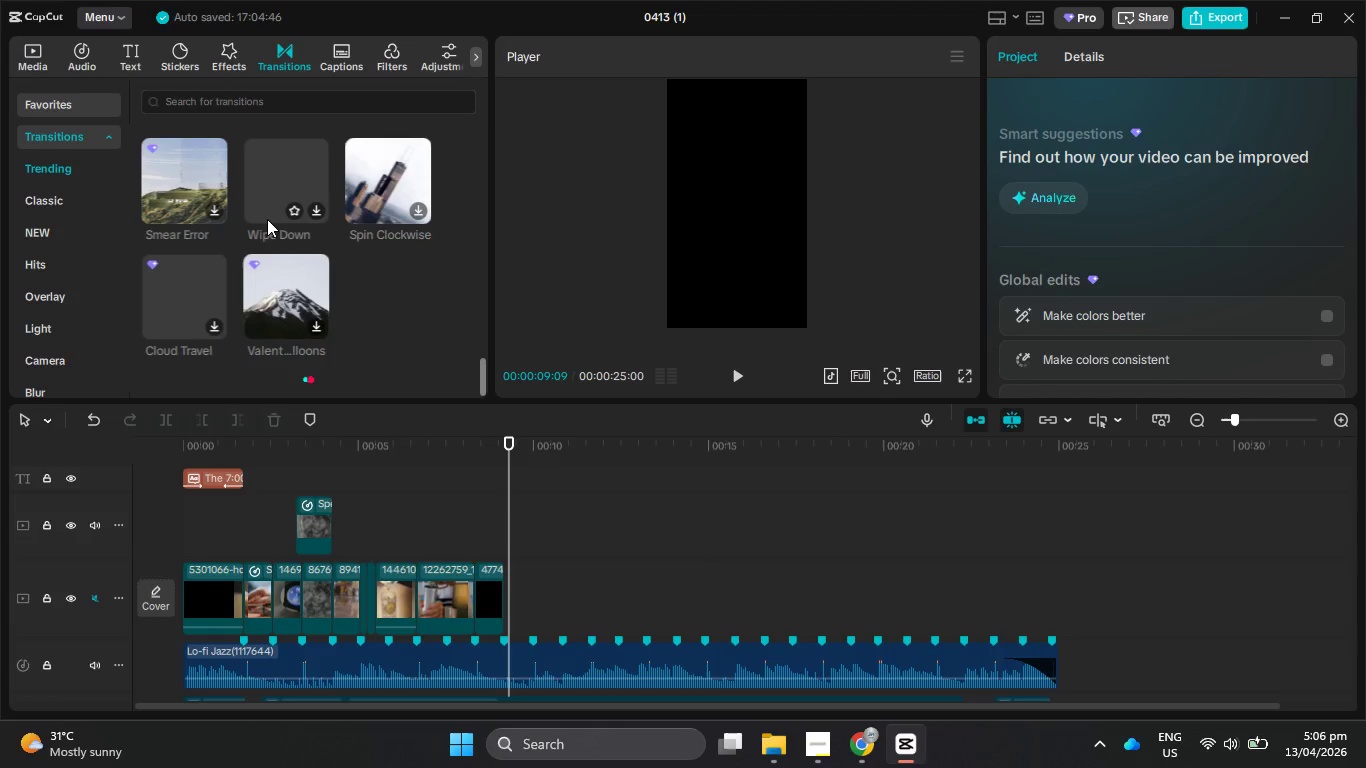 
scroll: coordinate [266, 279], scroll_direction: up, amount: 38.0
 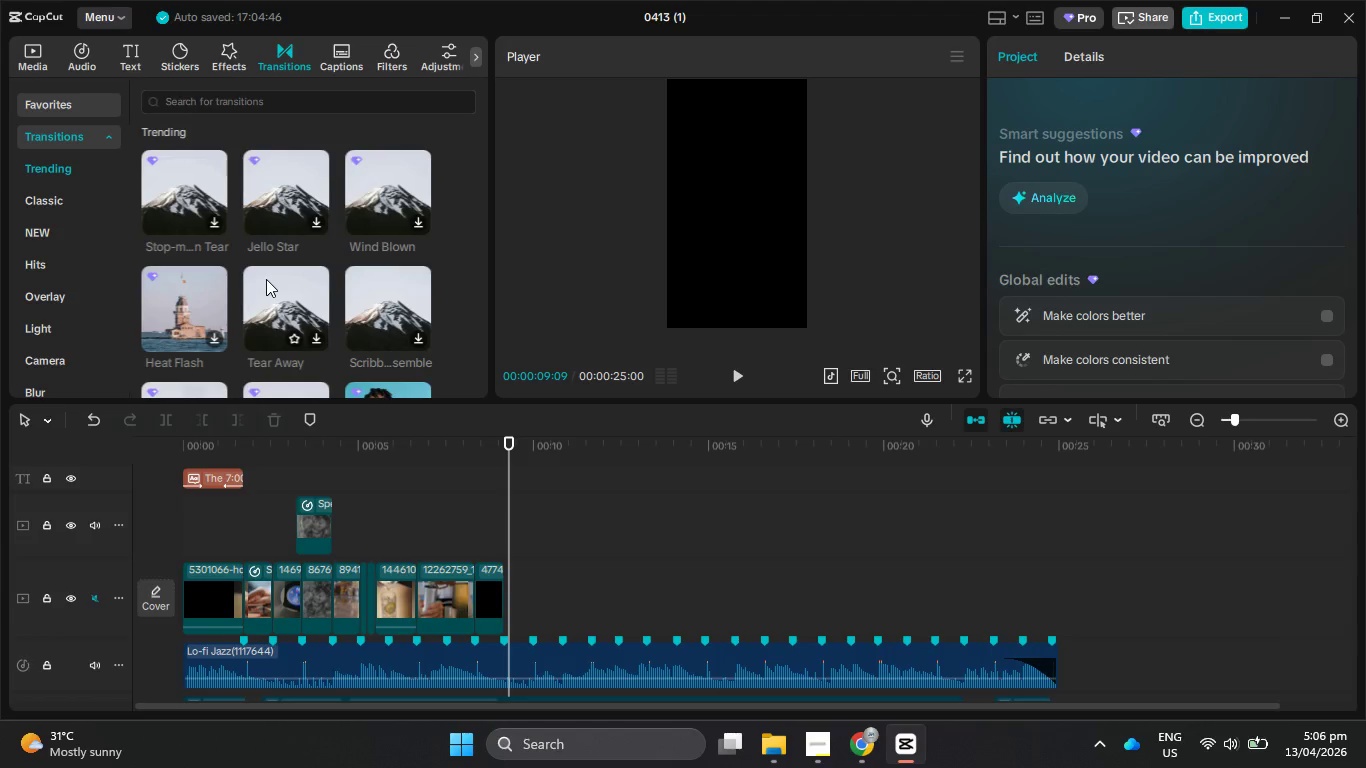 
wait(11.35)
 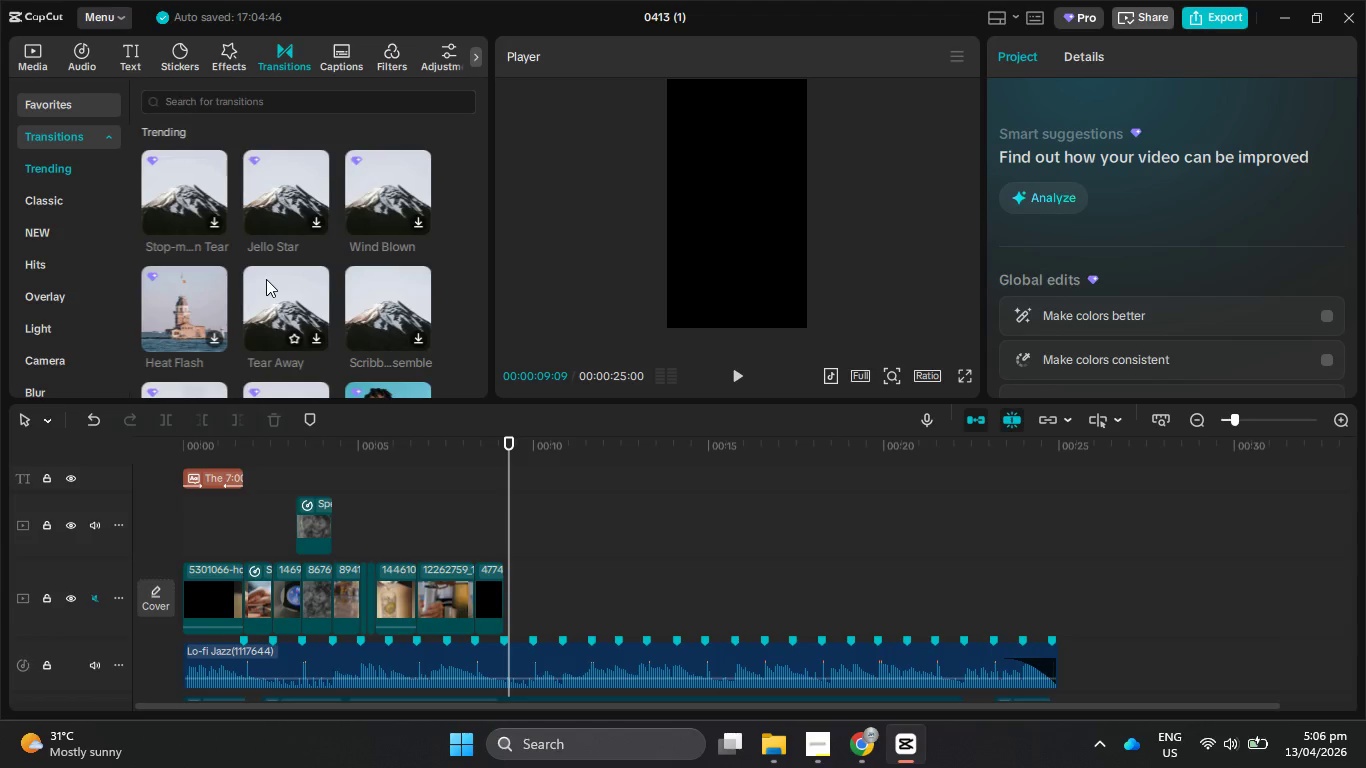 
scroll: coordinate [344, 196], scroll_direction: down, amount: 7.0
 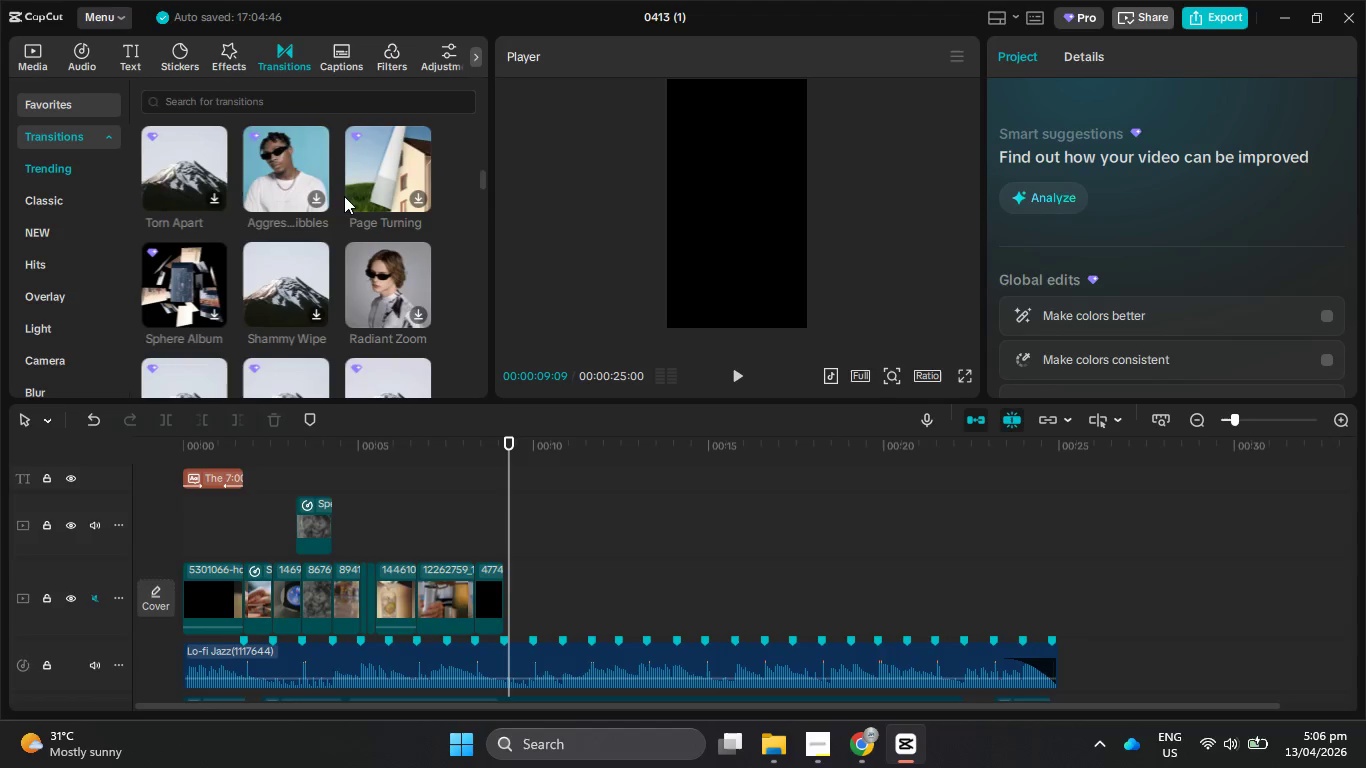 
scroll: coordinate [344, 196], scroll_direction: down, amount: 2.0
 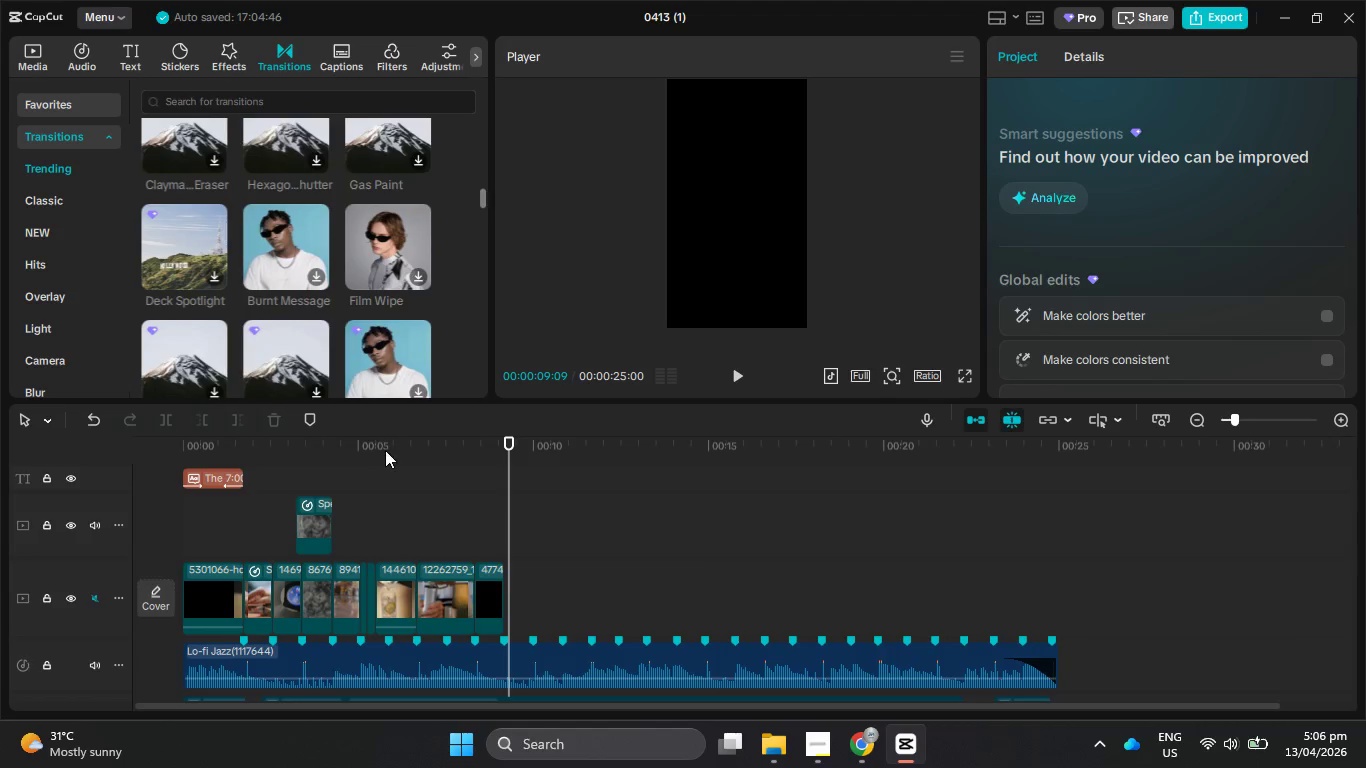 
left_click_drag(start_coordinate=[386, 461], to_coordinate=[128, 509])
 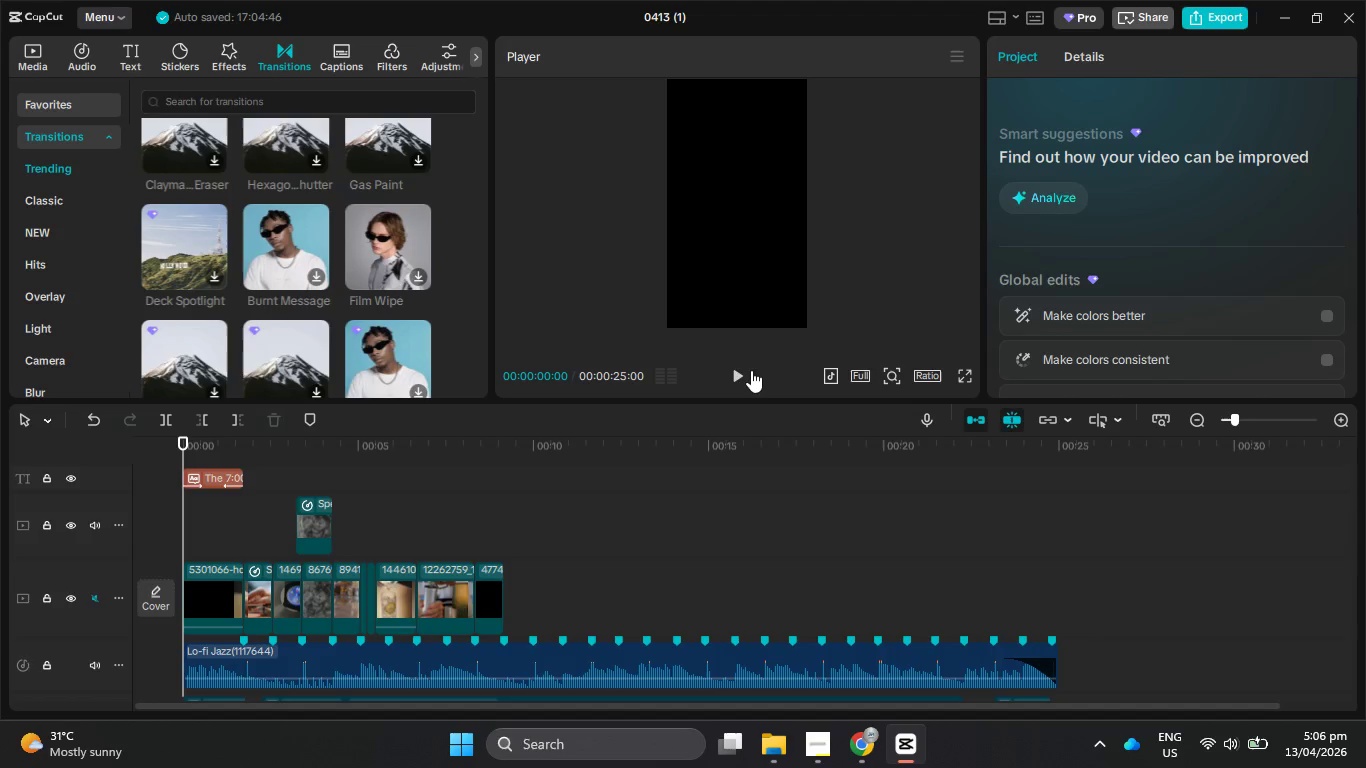 
left_click([740, 374])
 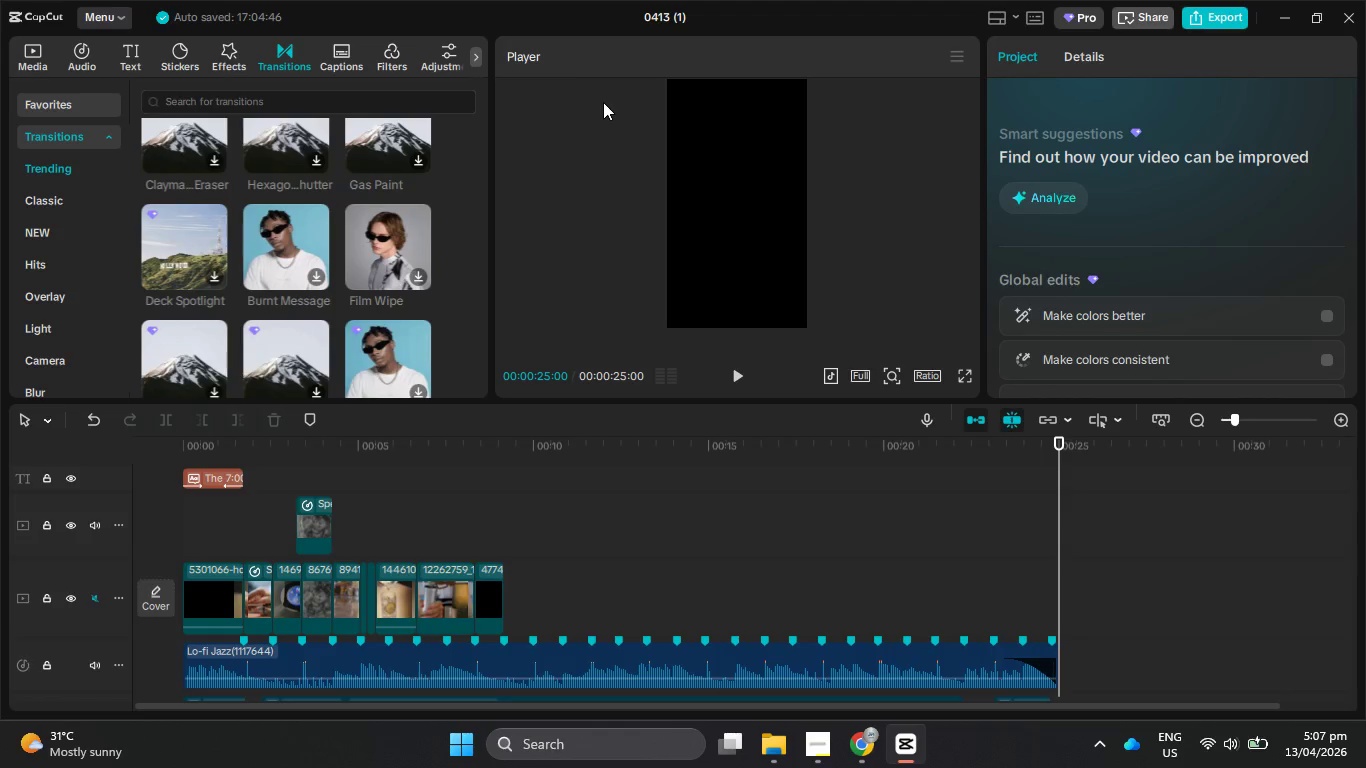 
wait(48.11)
 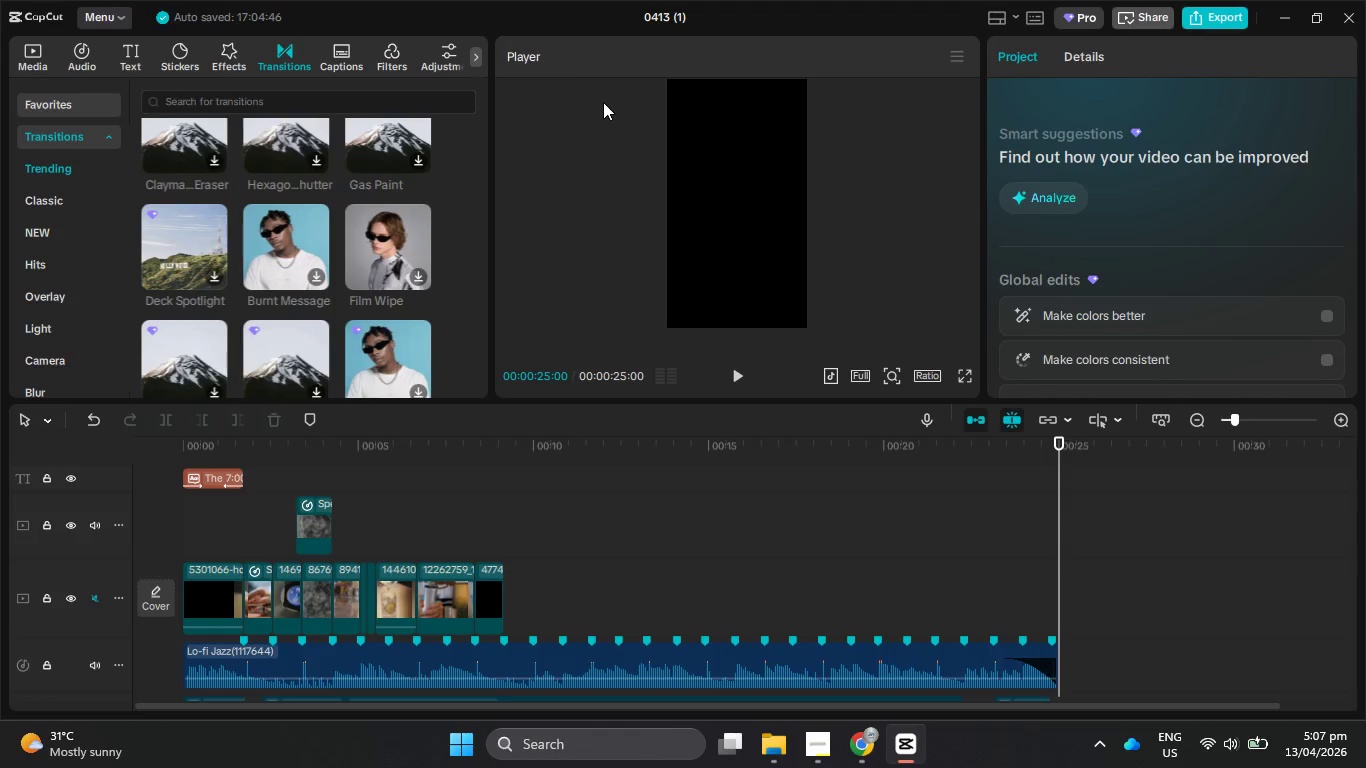 
left_click_drag(start_coordinate=[459, 477], to_coordinate=[349, 464])
 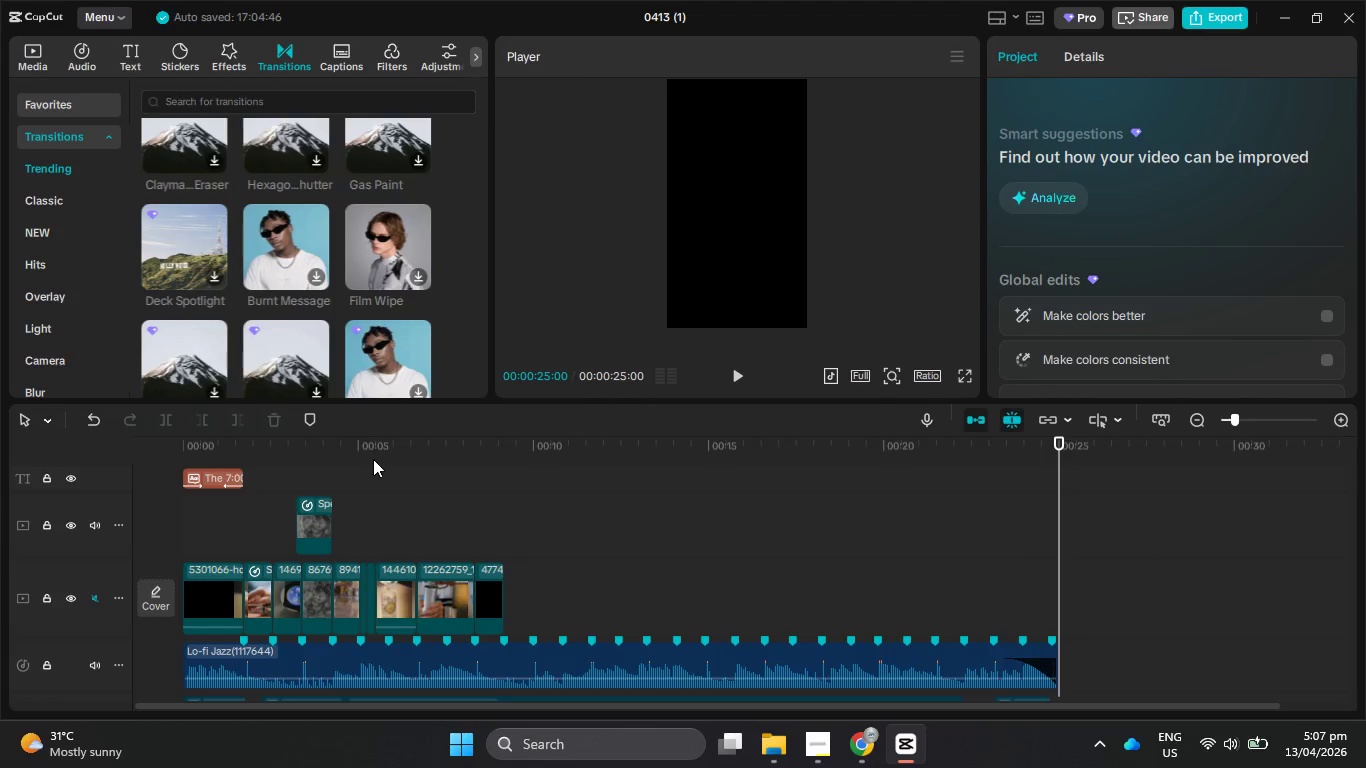 
left_click_drag(start_coordinate=[376, 459], to_coordinate=[6, 431])
 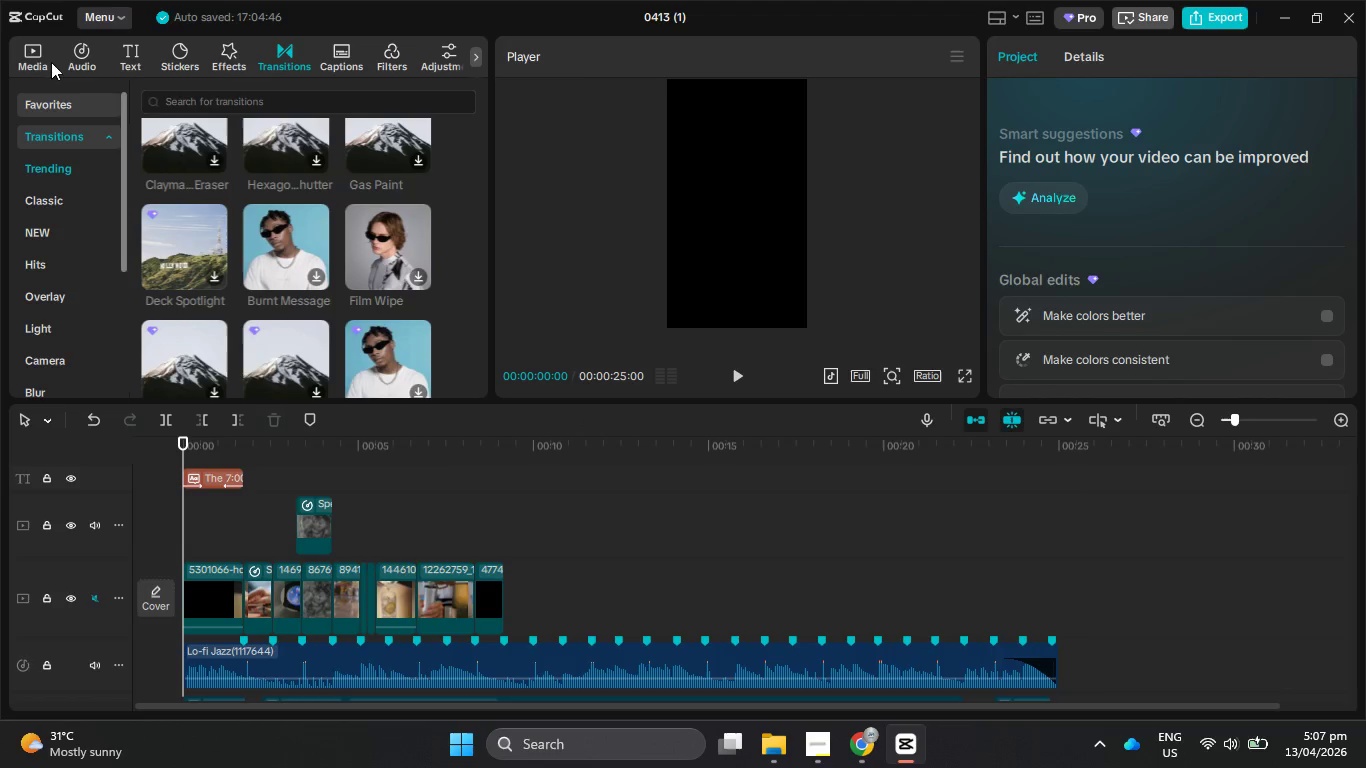 
left_click([15, 51])
 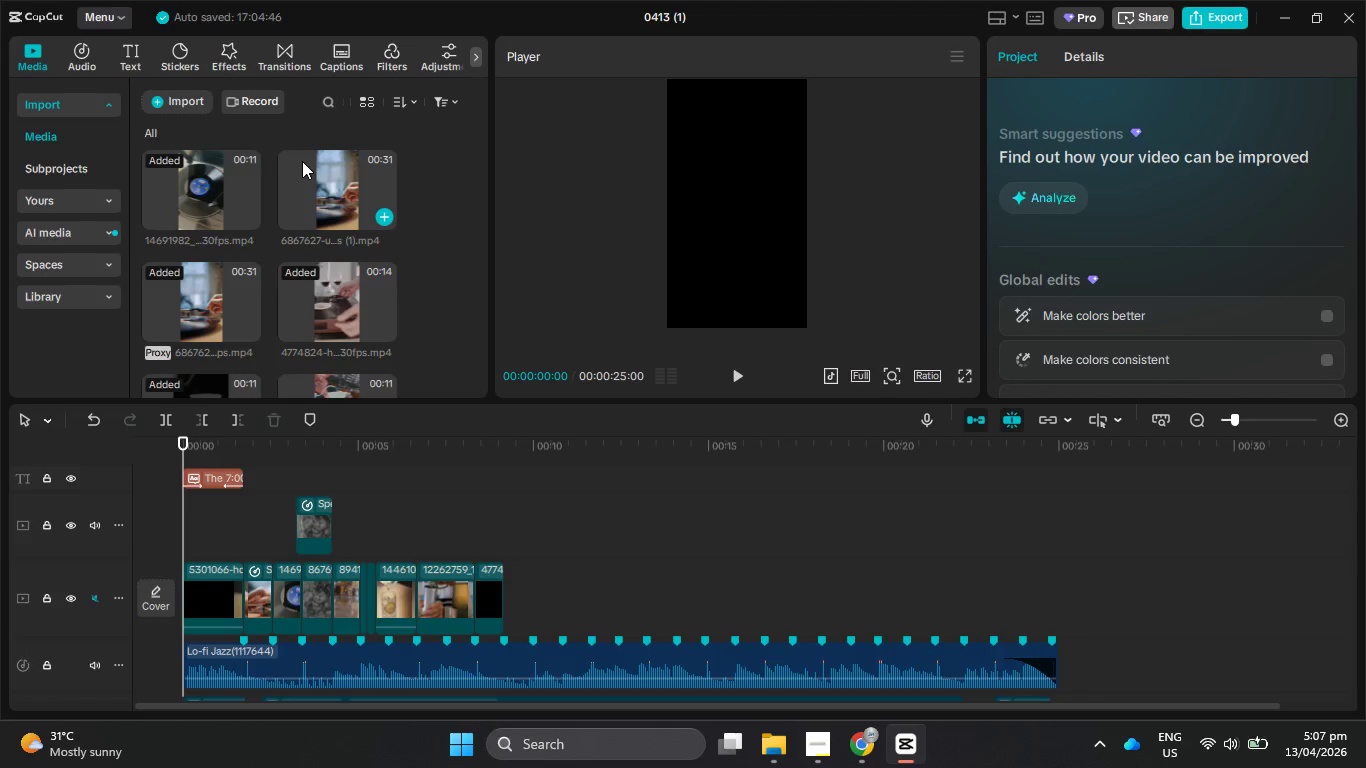 
scroll: coordinate [414, 278], scroll_direction: down, amount: 13.0
 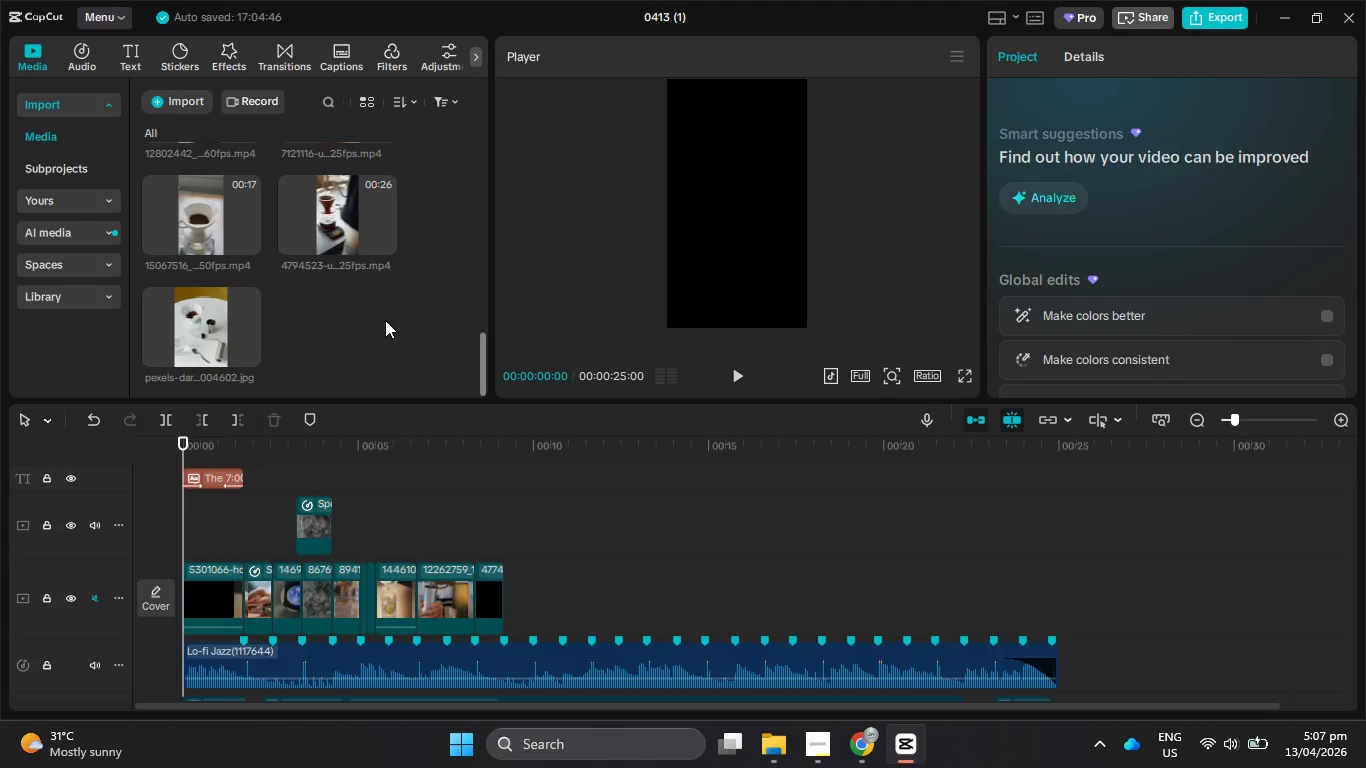 
left_click([373, 328])
 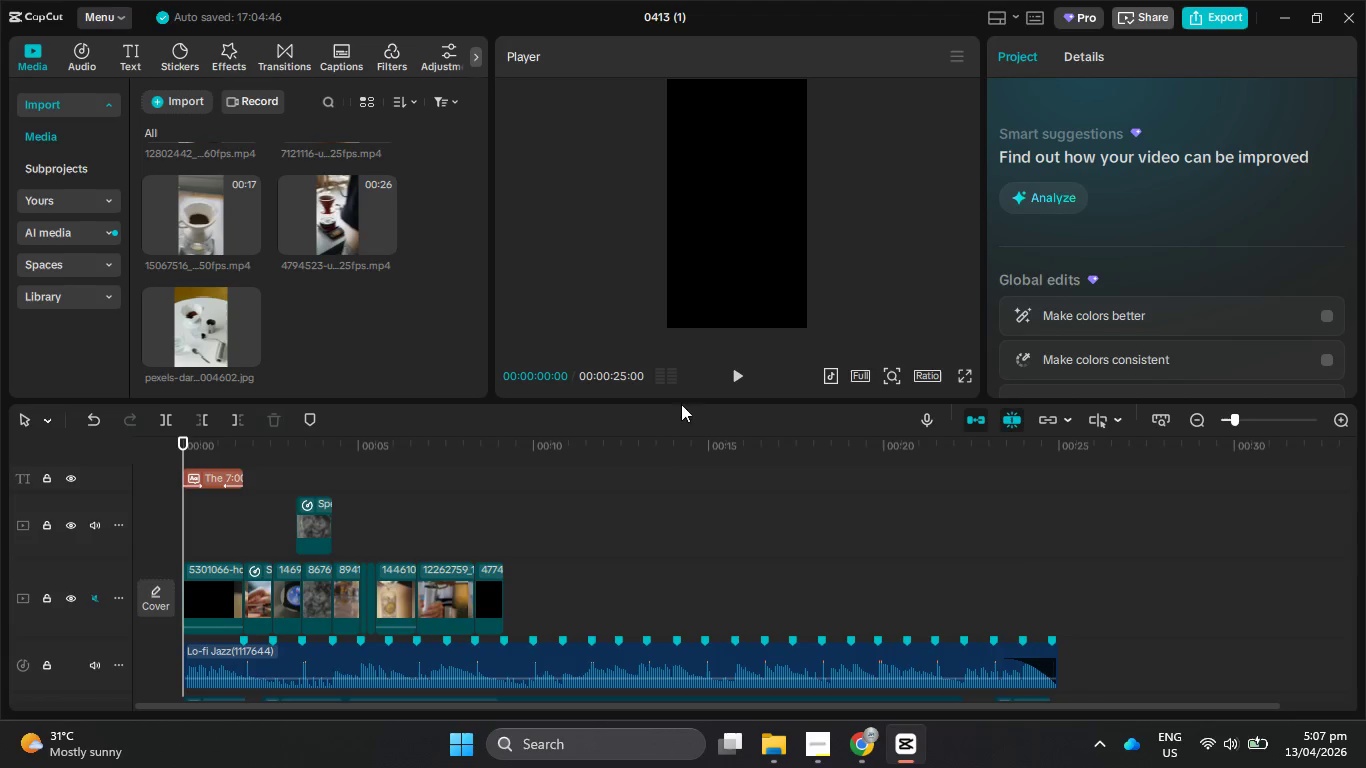 
left_click_drag(start_coordinate=[485, 453], to_coordinate=[448, 461])
 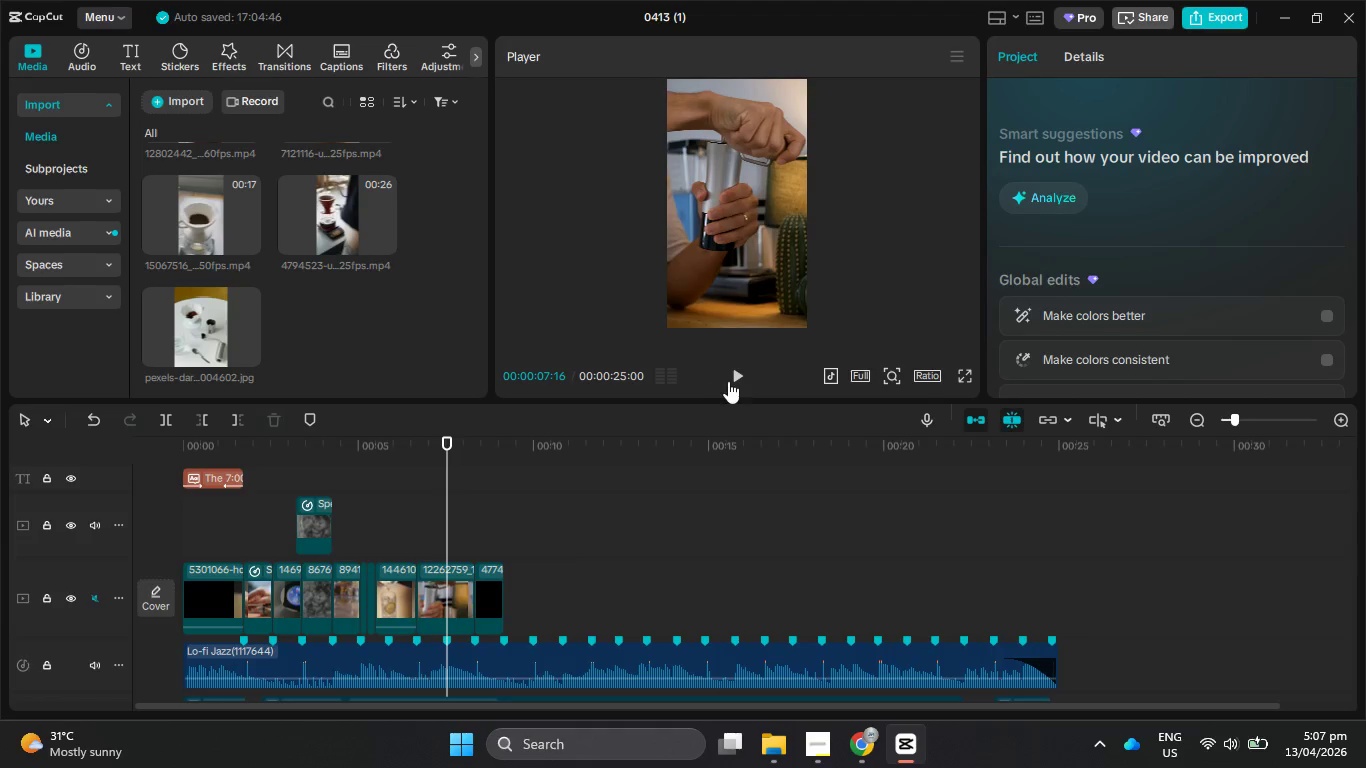 
left_click([737, 381])
 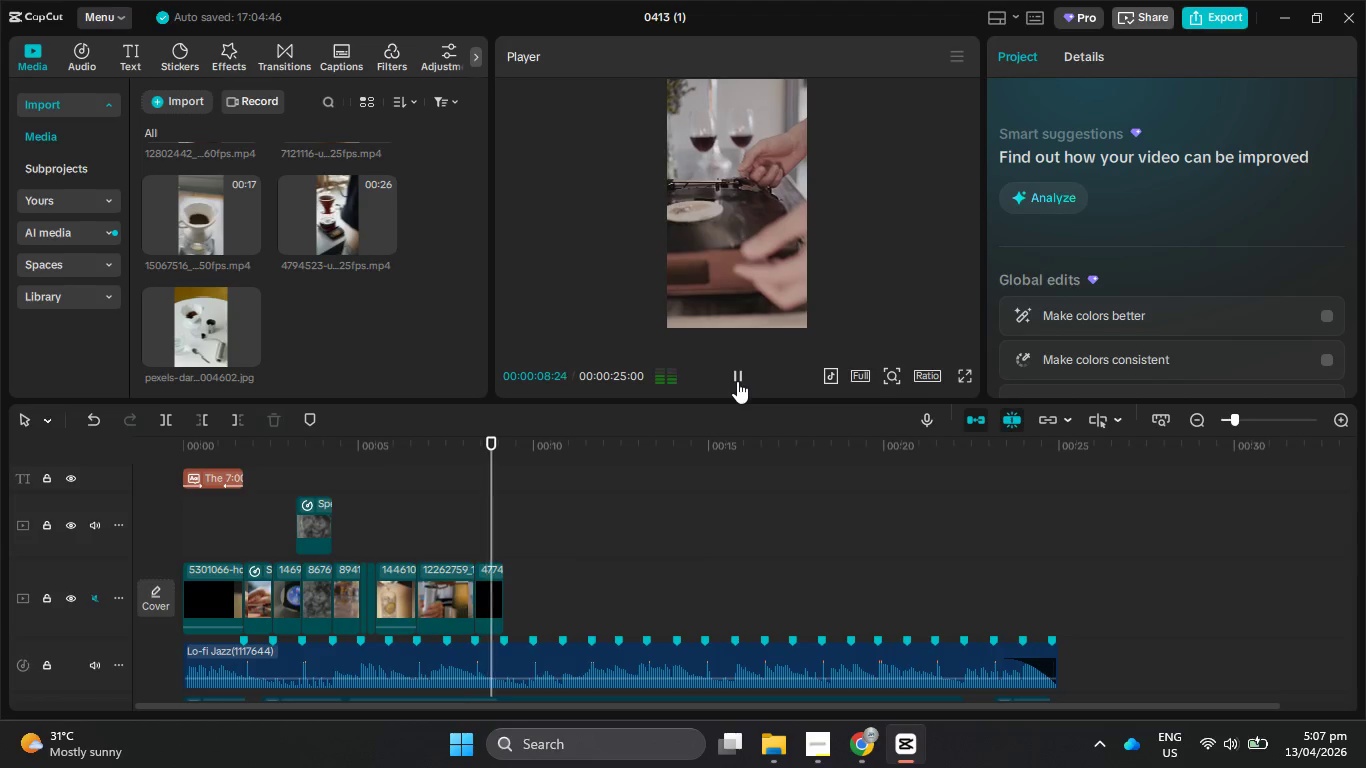 
left_click([737, 381])
 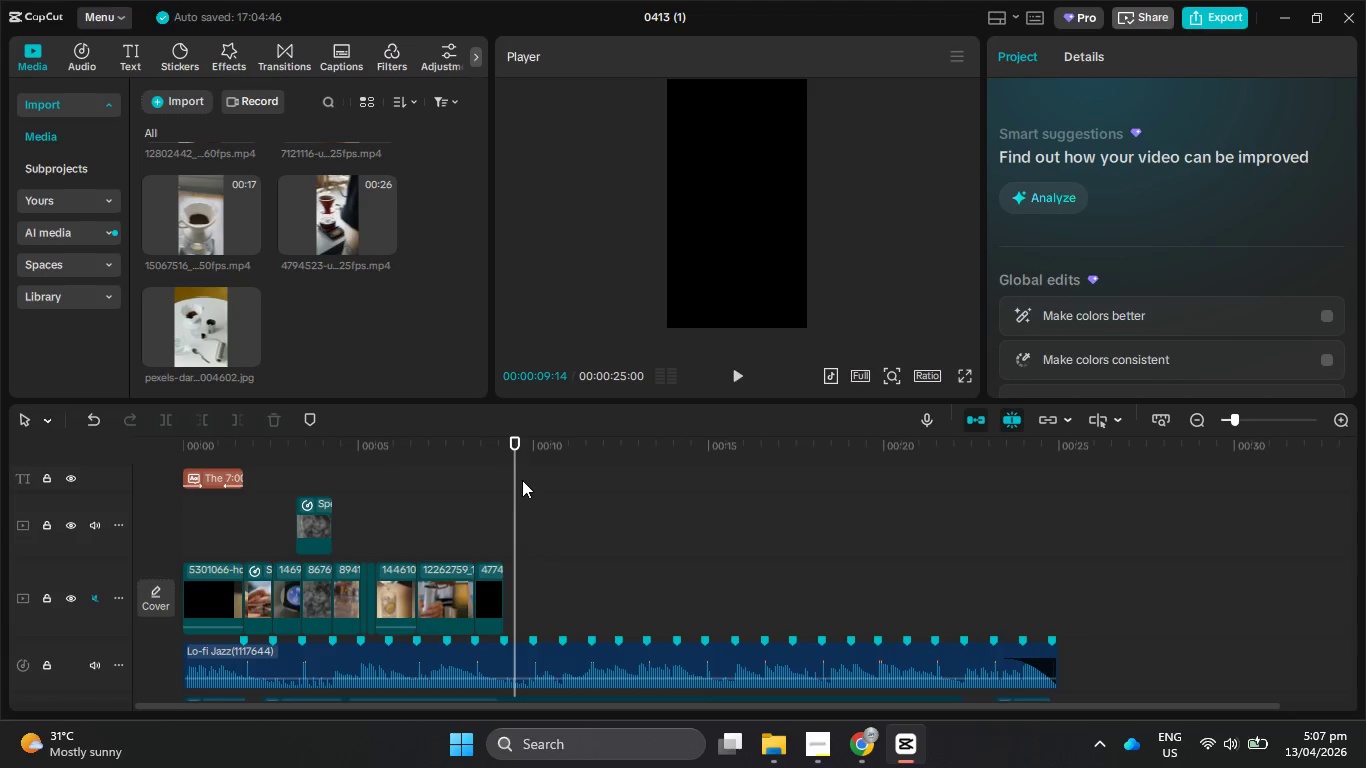 
left_click_drag(start_coordinate=[513, 480], to_coordinate=[505, 481])
 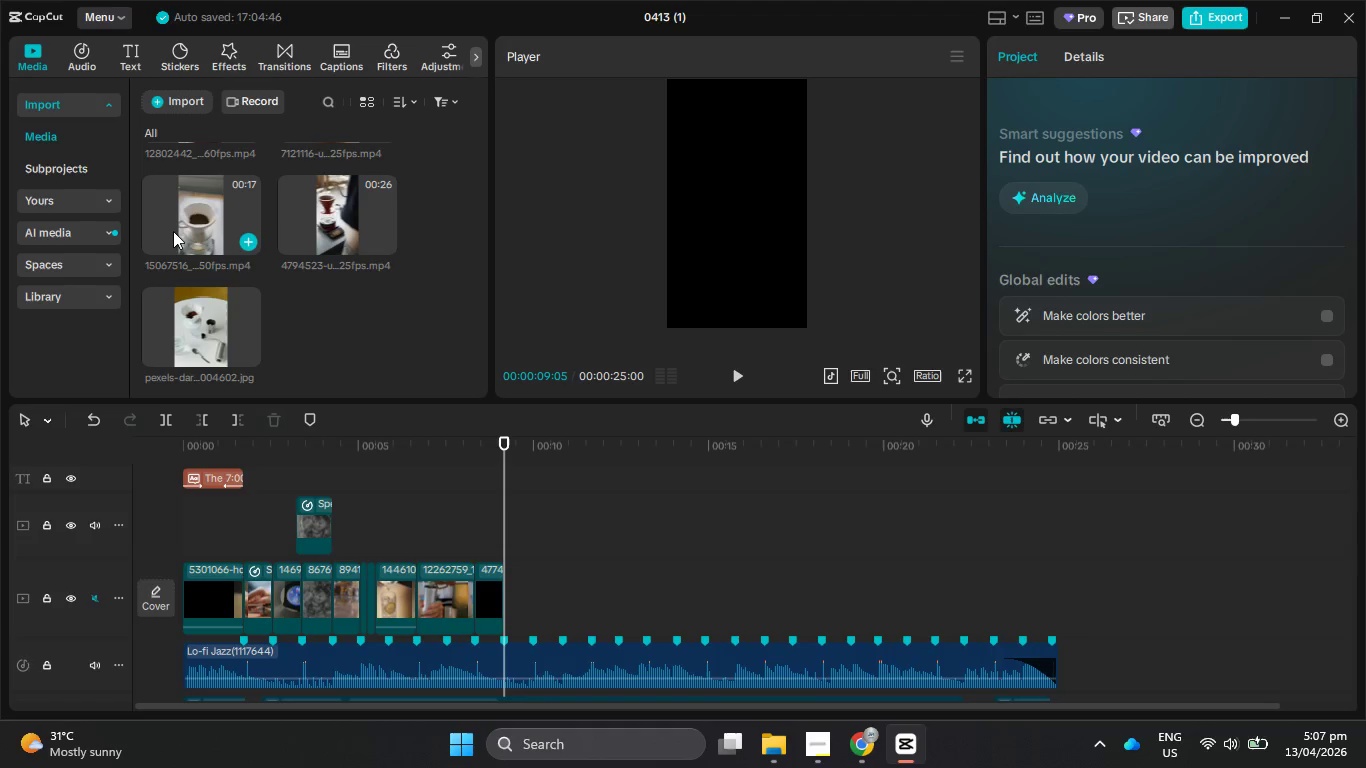 
left_click_drag(start_coordinate=[173, 228], to_coordinate=[508, 577])
 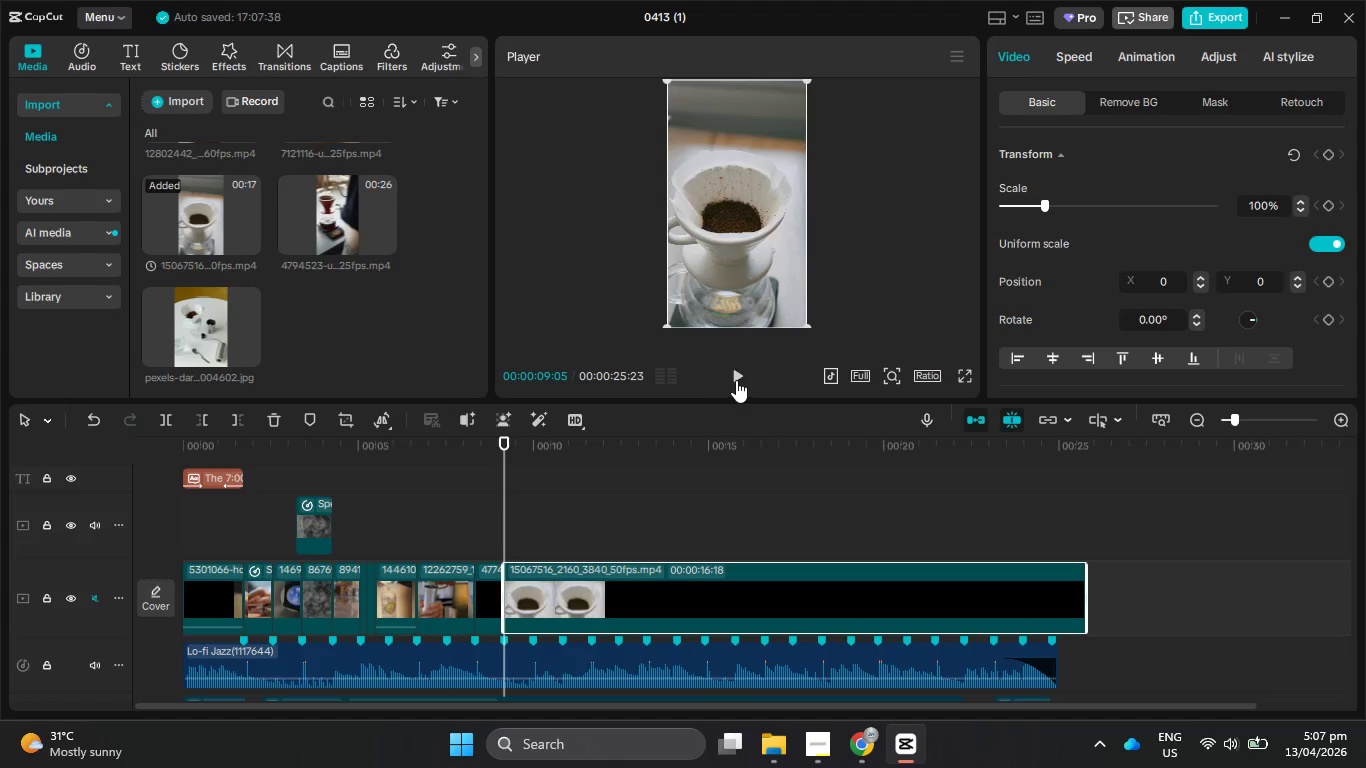 
left_click([739, 378])
 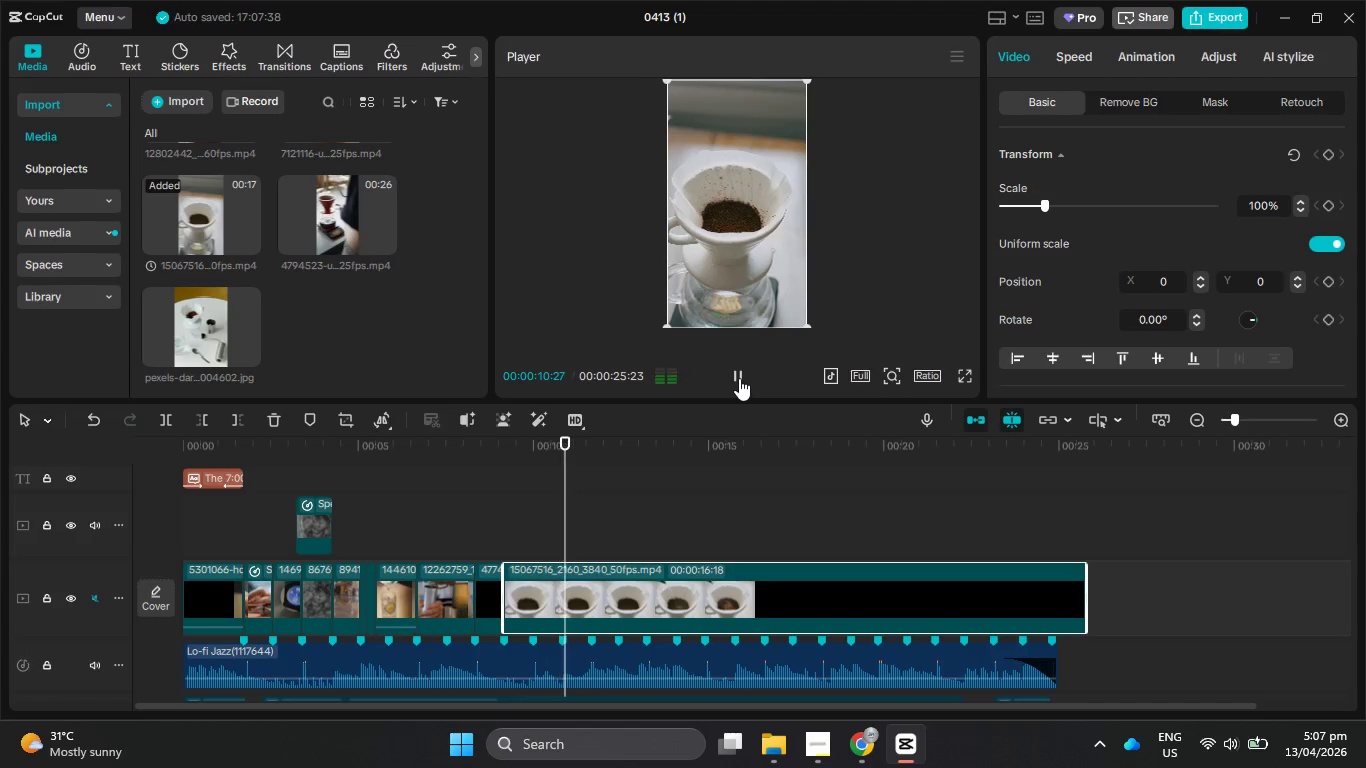 
left_click([739, 378])
 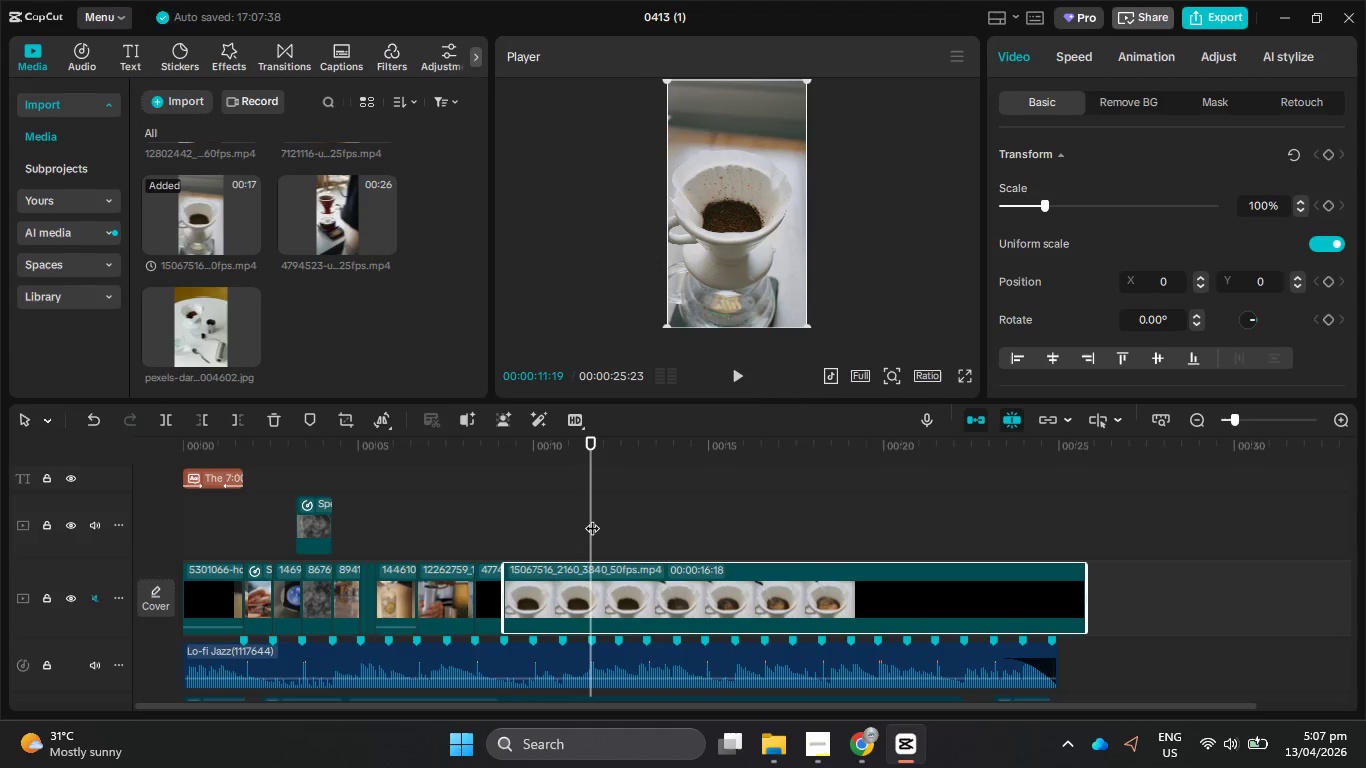 
left_click_drag(start_coordinate=[592, 518], to_coordinate=[942, 495])
 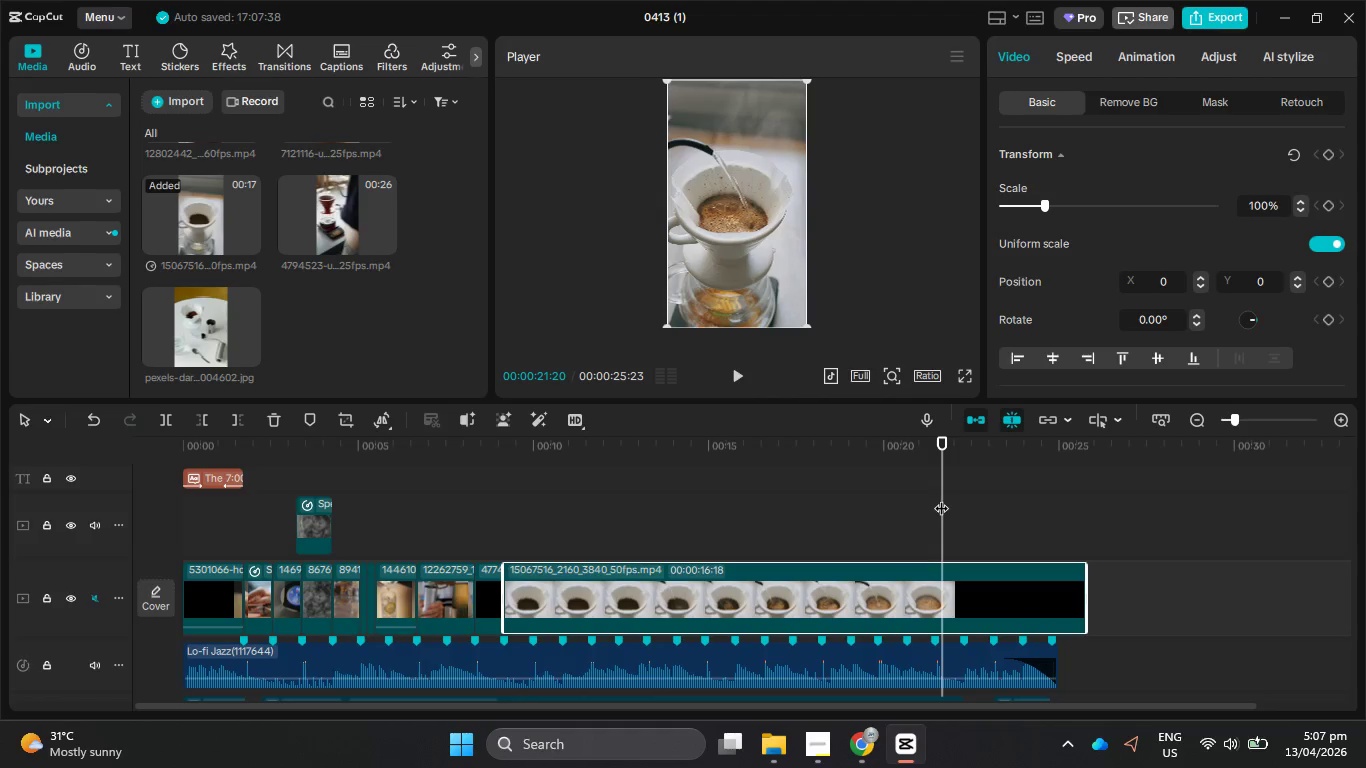 
left_click_drag(start_coordinate=[940, 498], to_coordinate=[709, 527])
 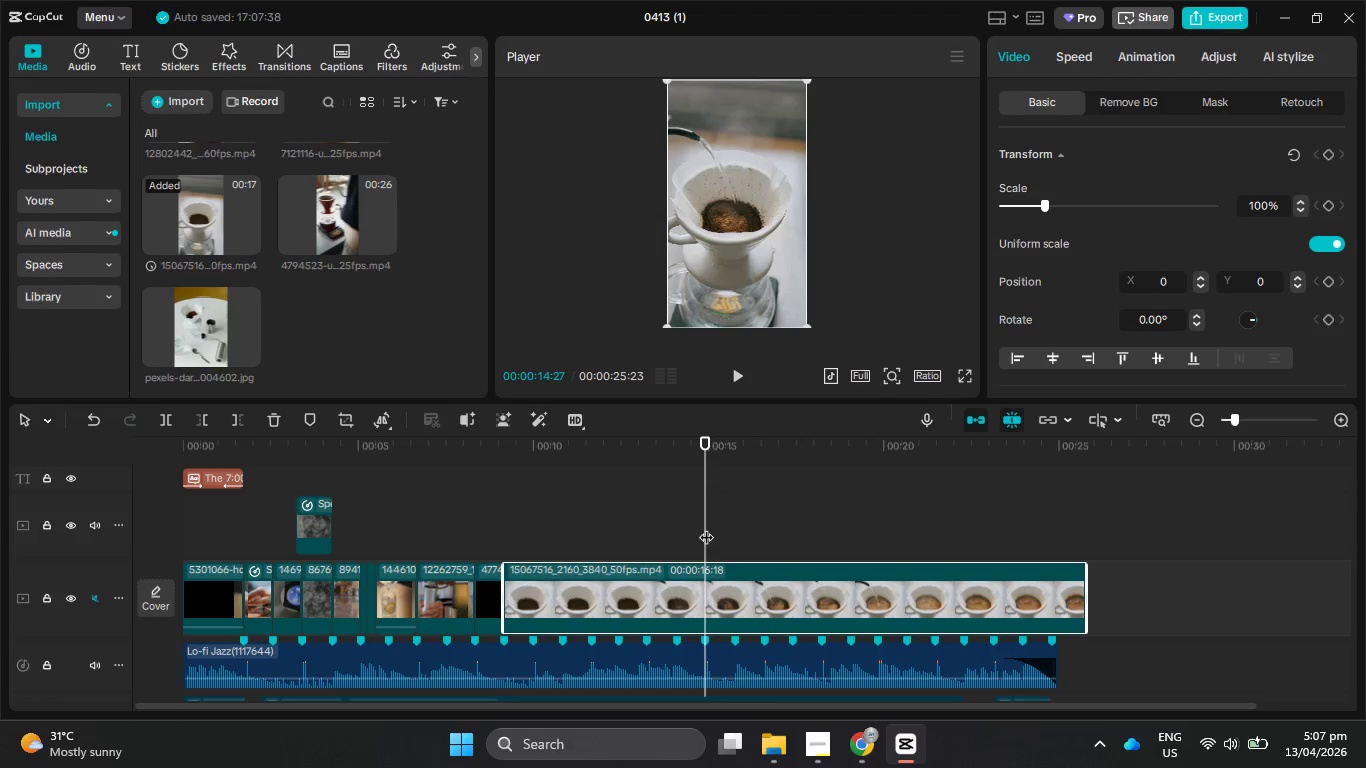 
left_click_drag(start_coordinate=[706, 527], to_coordinate=[620, 544])
 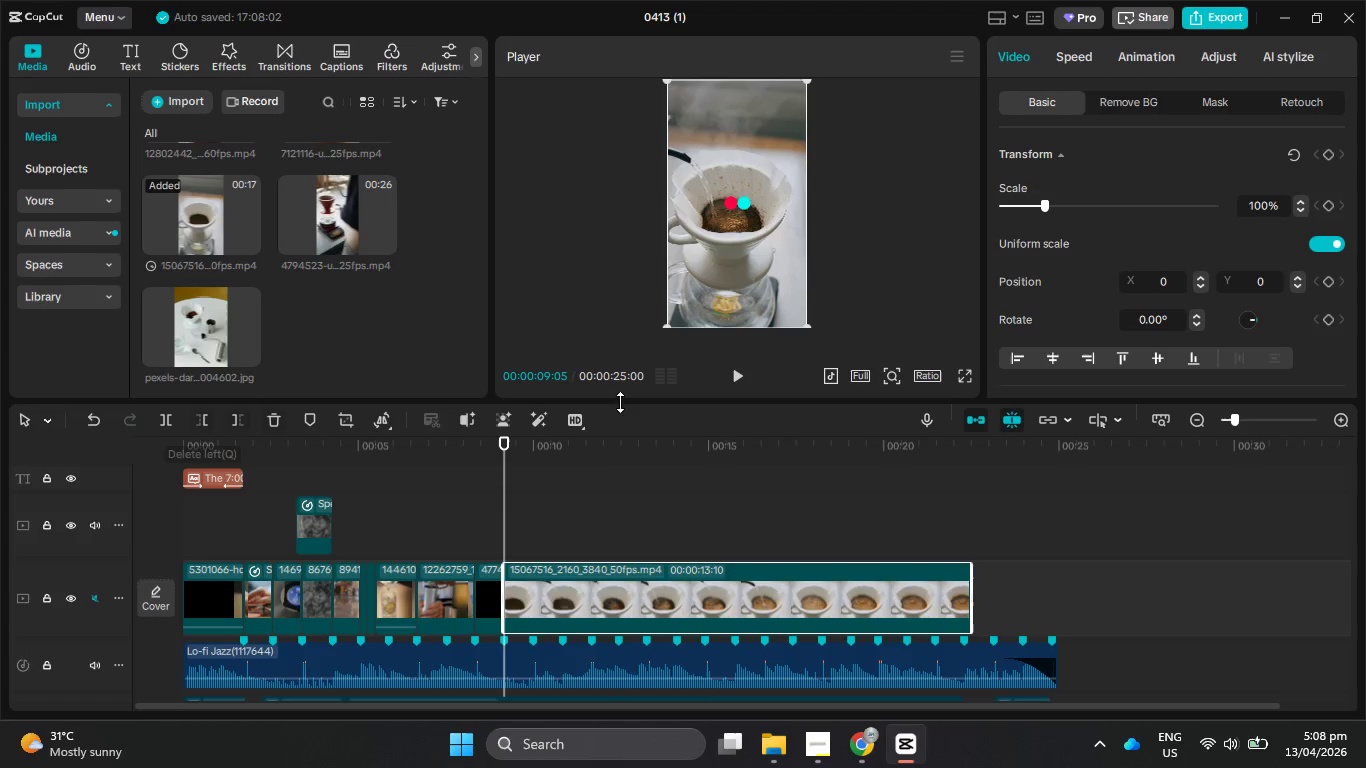 
left_click([736, 380])
 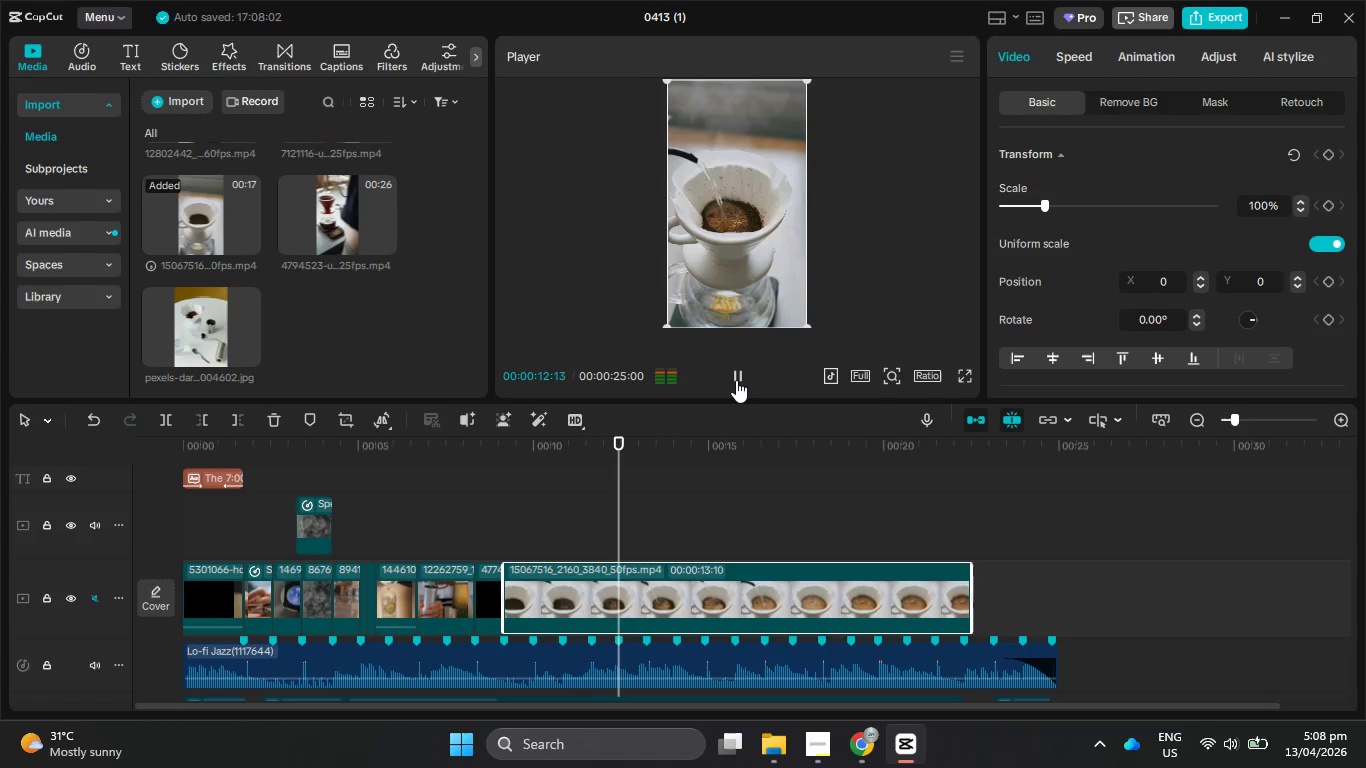 
wait(8.5)
 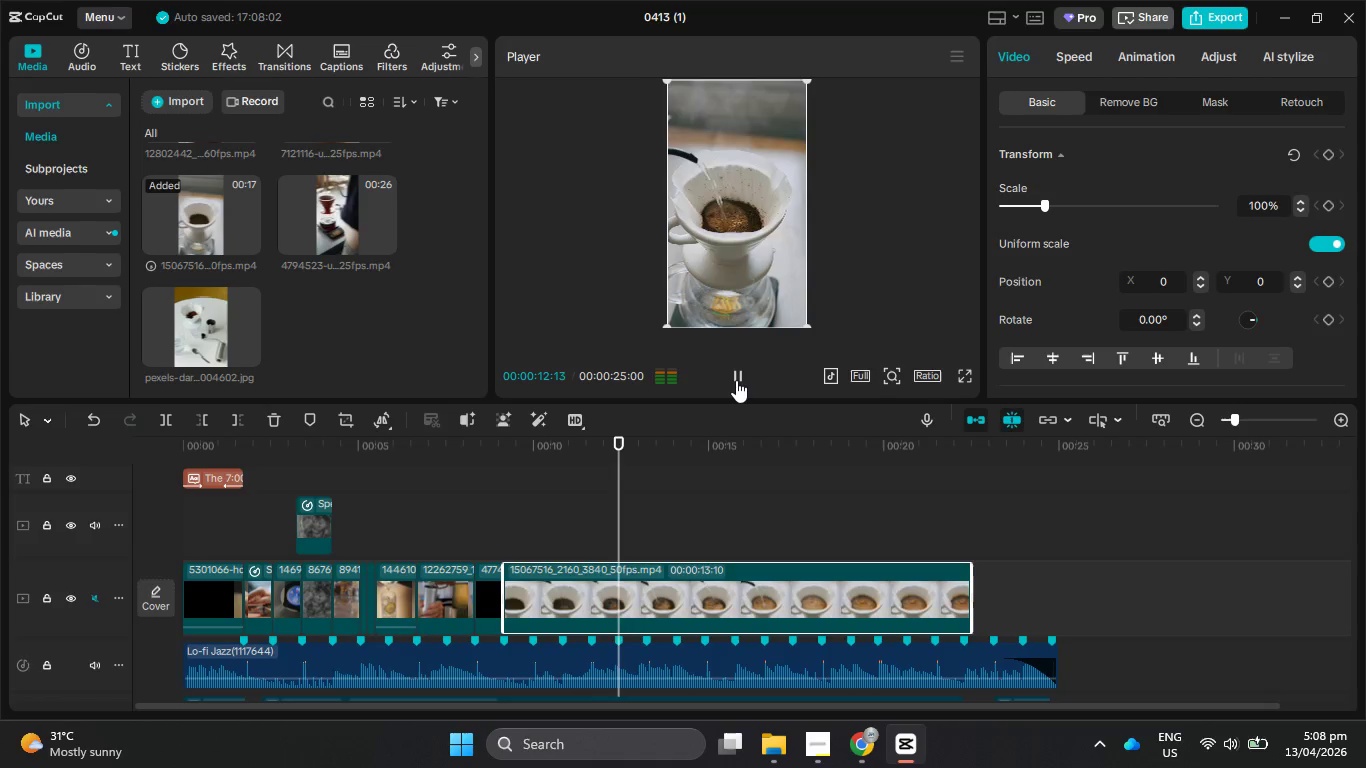 
left_click([736, 380])
 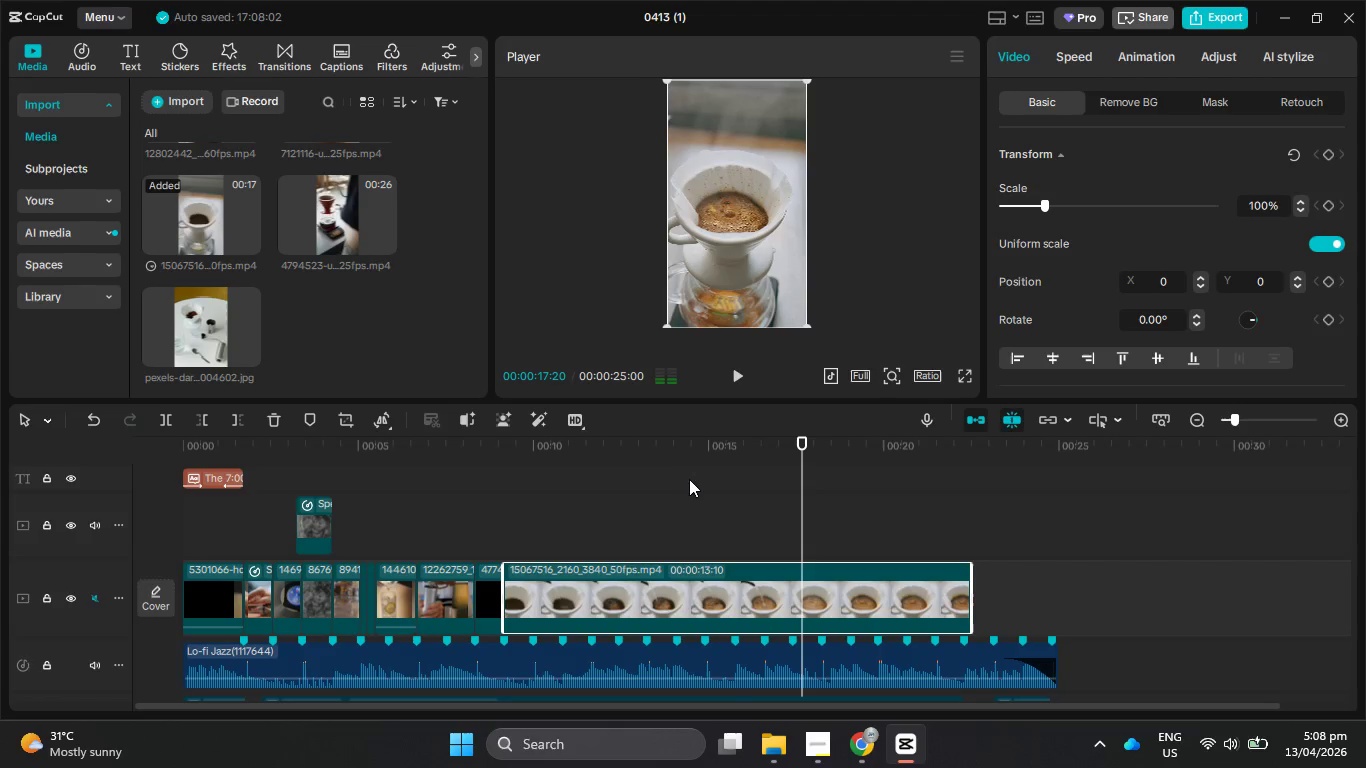 
left_click_drag(start_coordinate=[681, 475], to_coordinate=[618, 475])
 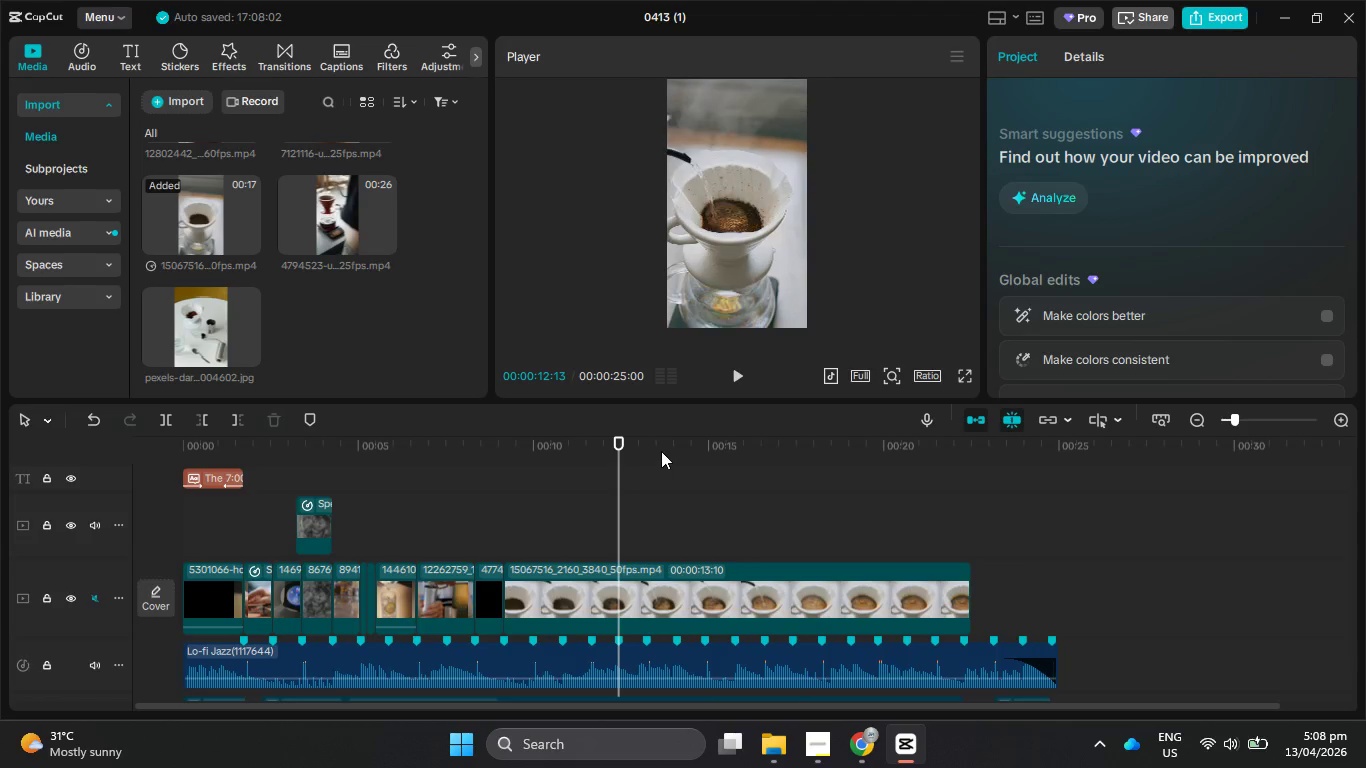 
left_click_drag(start_coordinate=[666, 441], to_coordinate=[602, 451])
 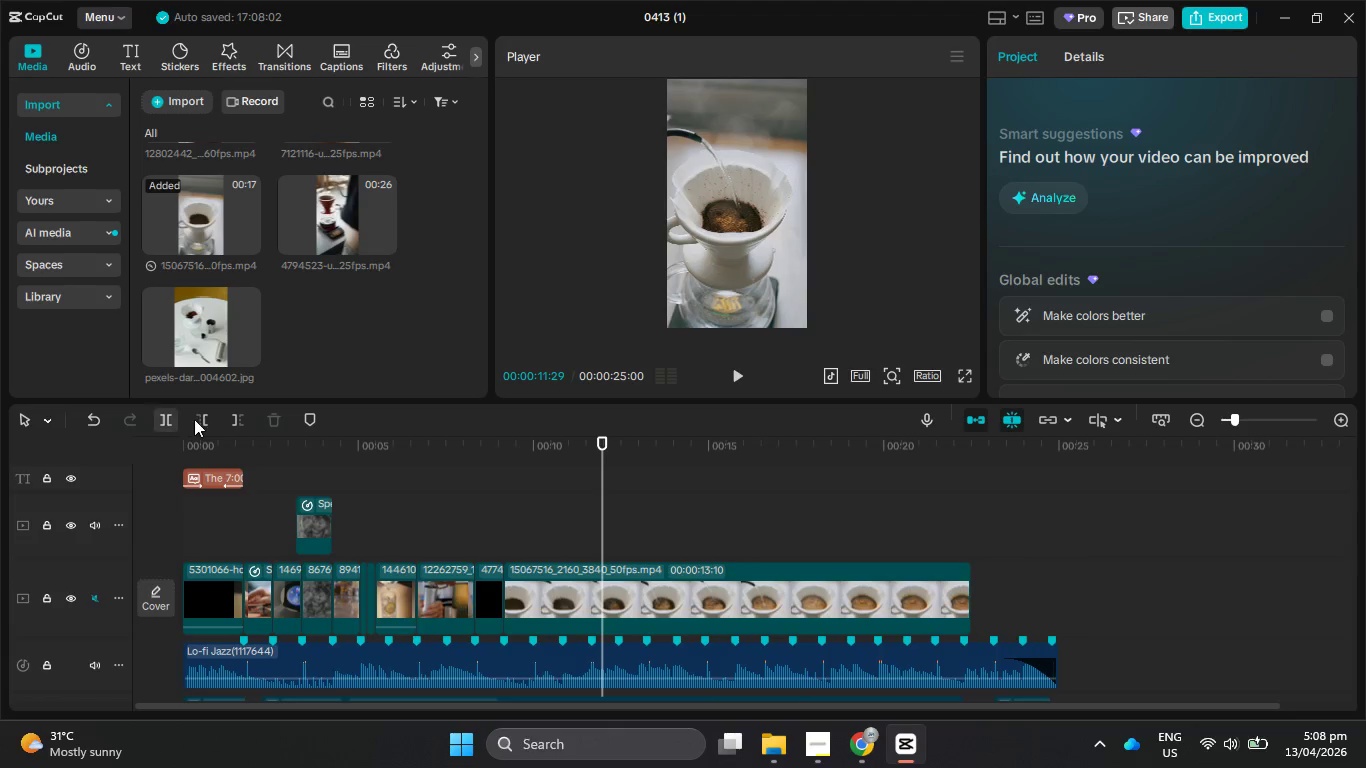 
left_click([195, 419])
 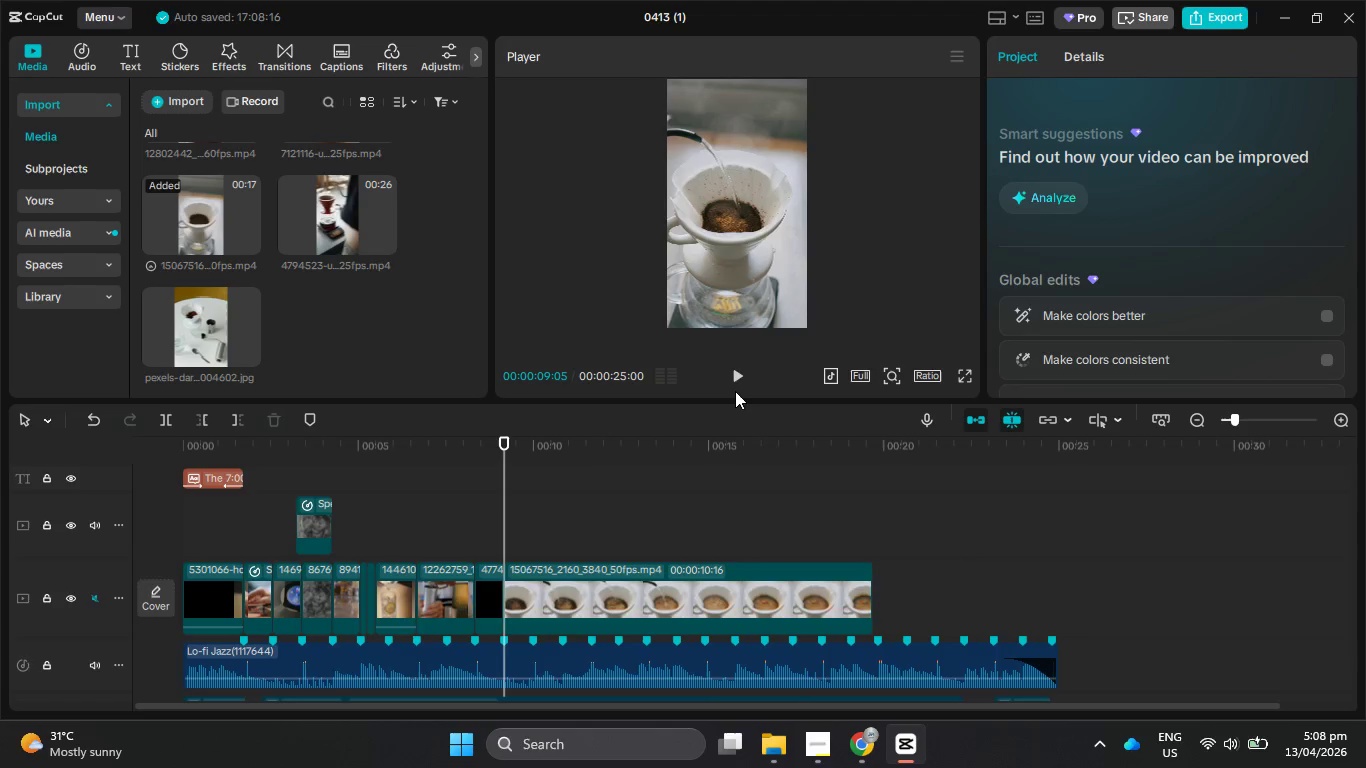 
double_click([738, 382])
 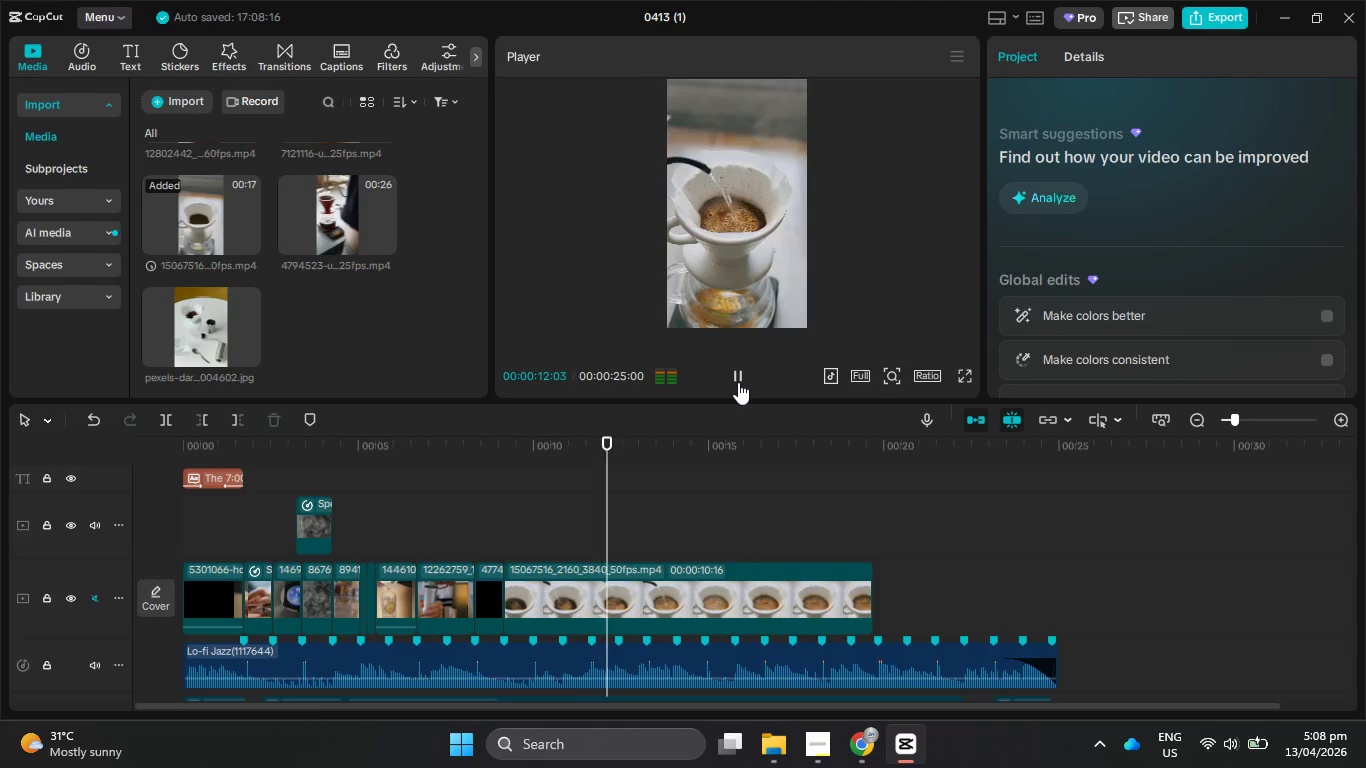 
left_click([738, 382])
 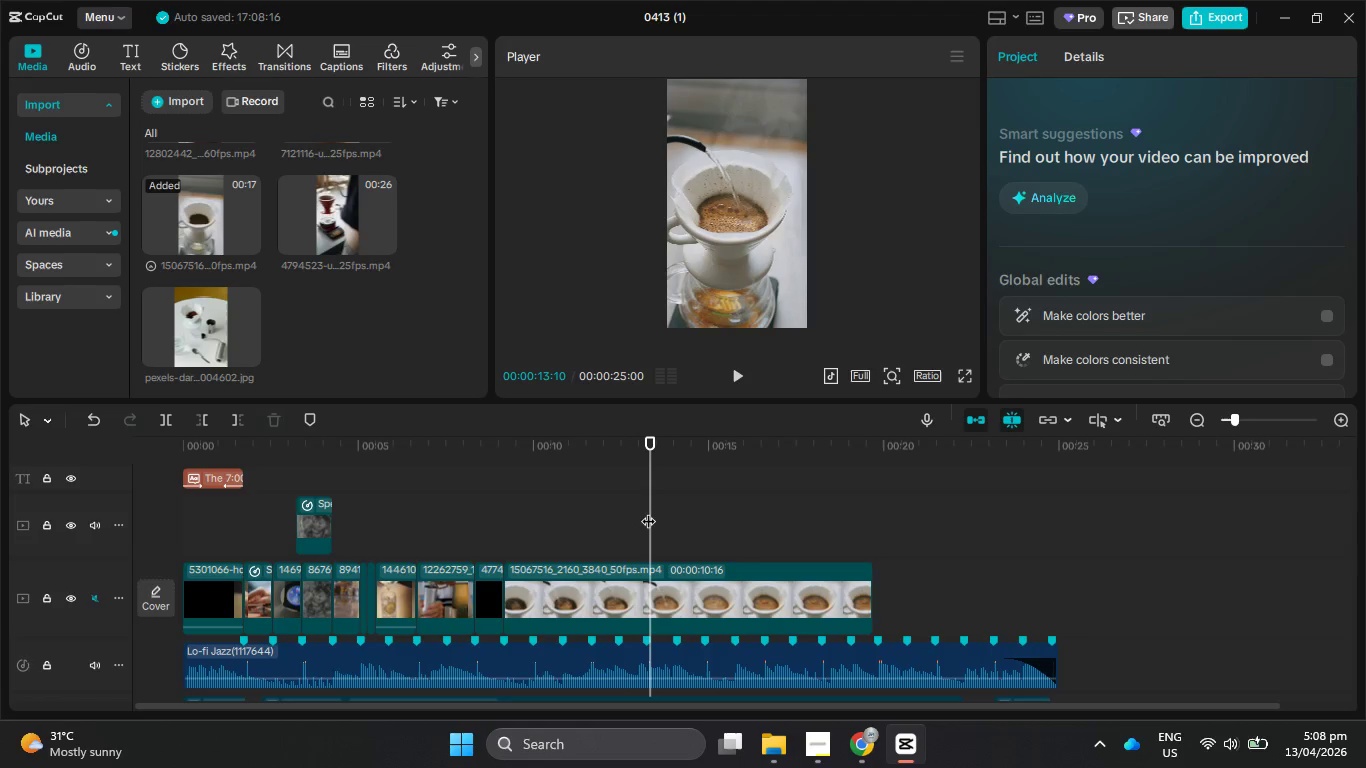 
left_click_drag(start_coordinate=[652, 511], to_coordinate=[646, 516])
 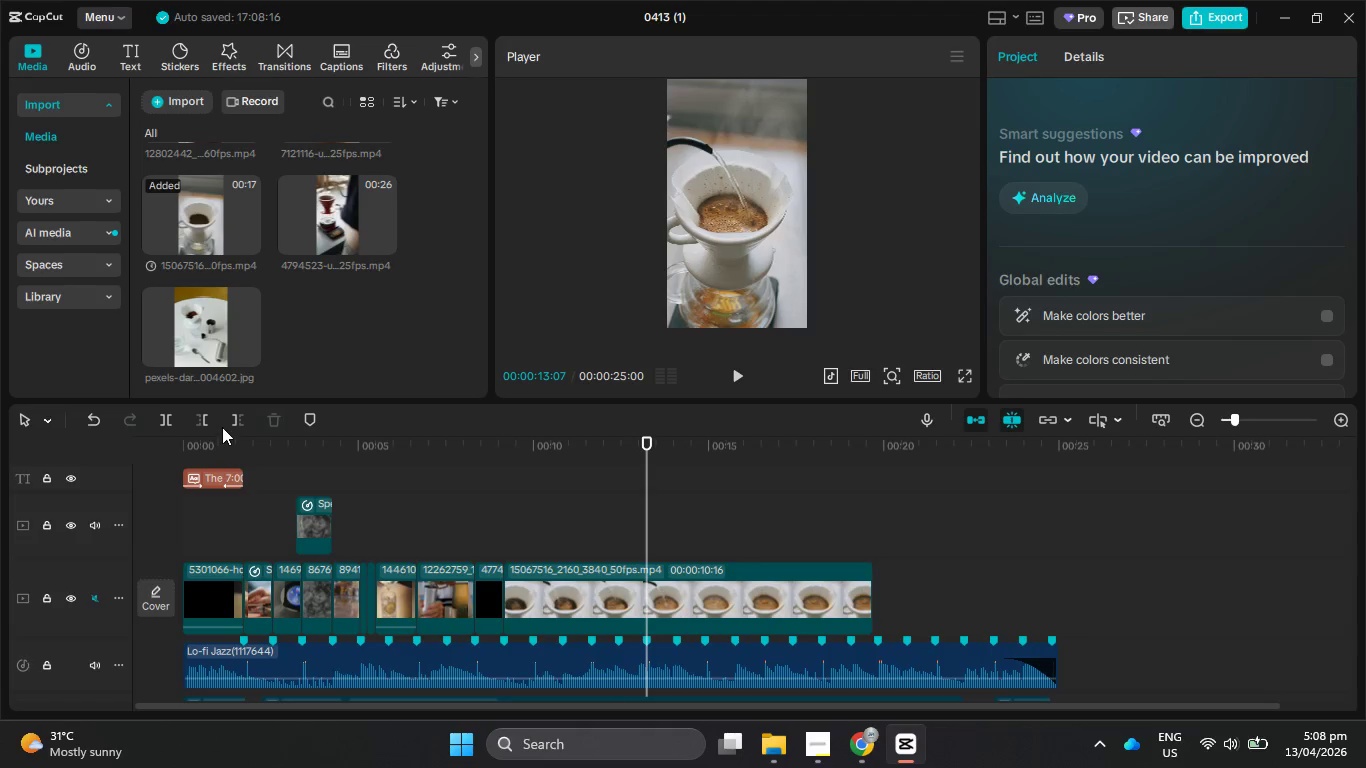 
left_click([233, 420])
 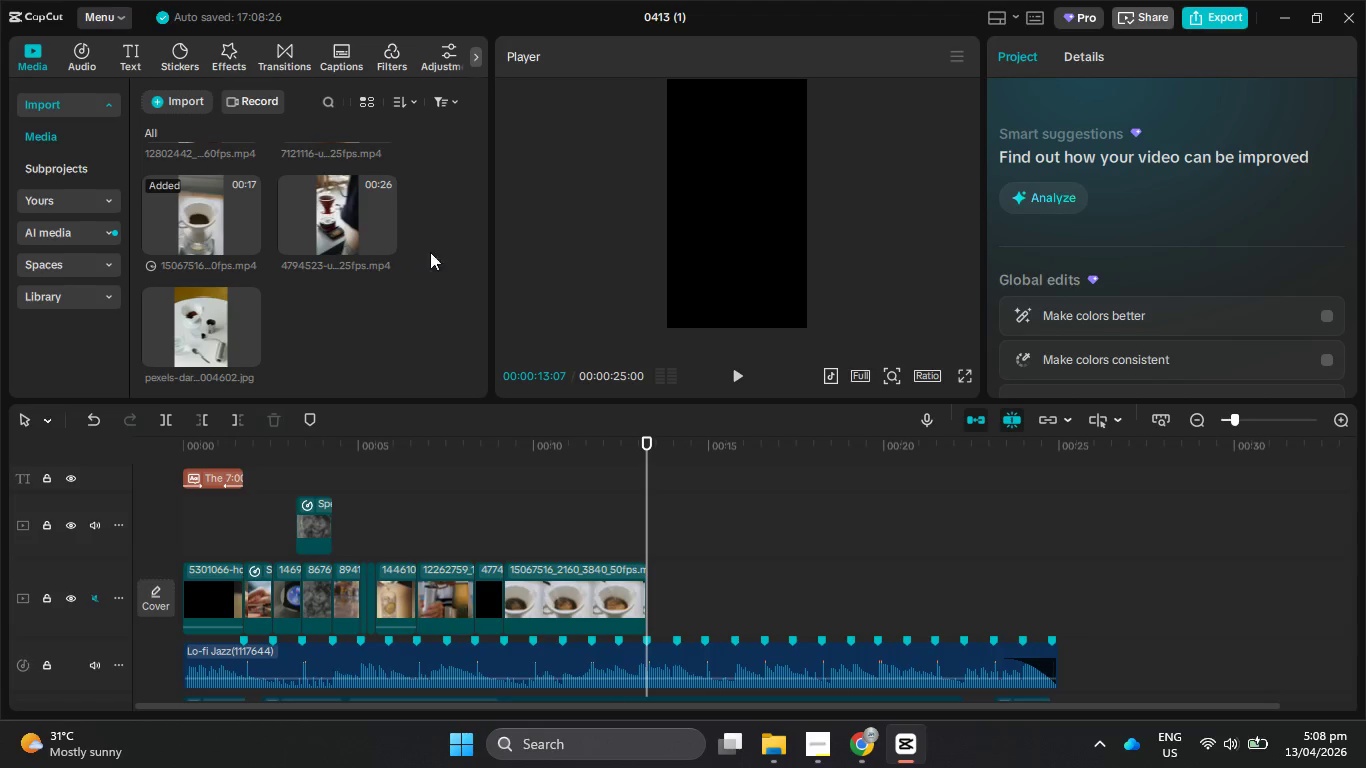 
scroll: coordinate [270, 289], scroll_direction: up, amount: 3.0
 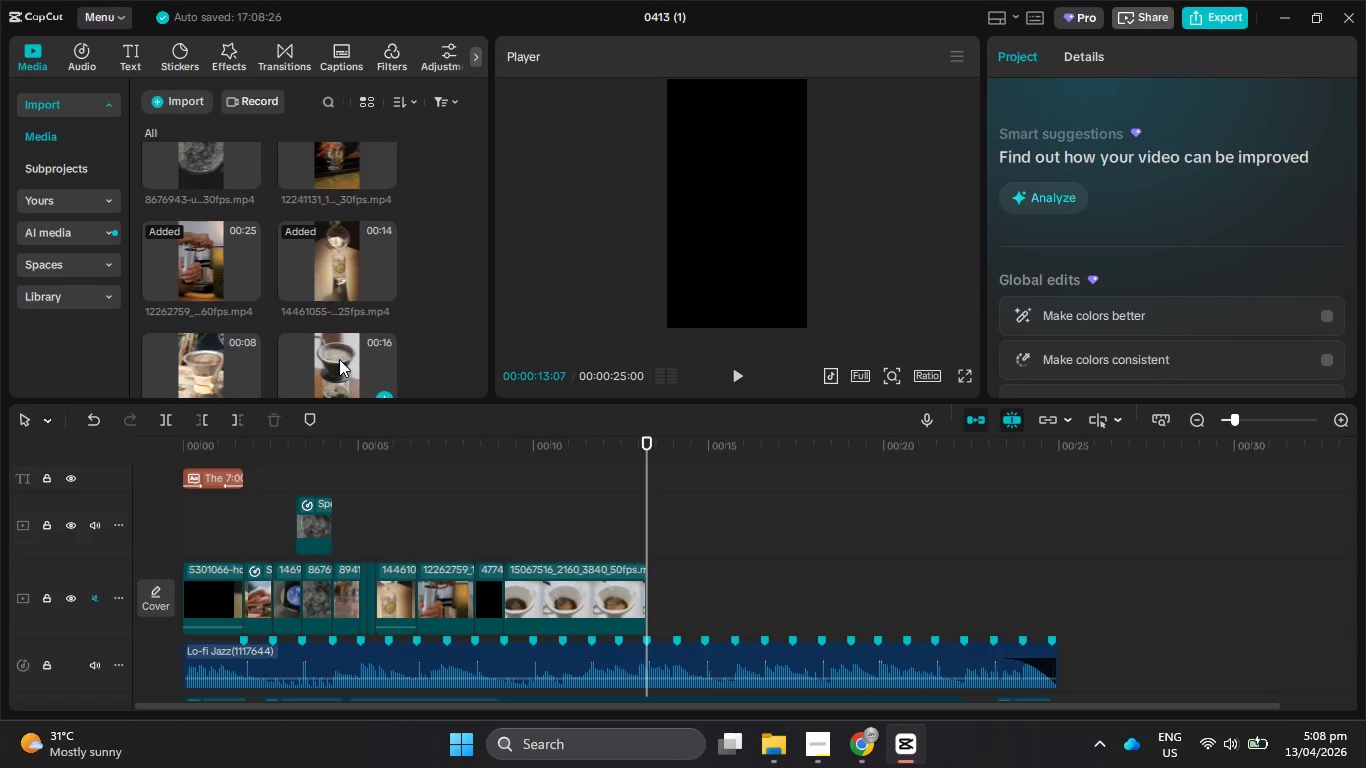 
left_click_drag(start_coordinate=[339, 359], to_coordinate=[658, 575])
 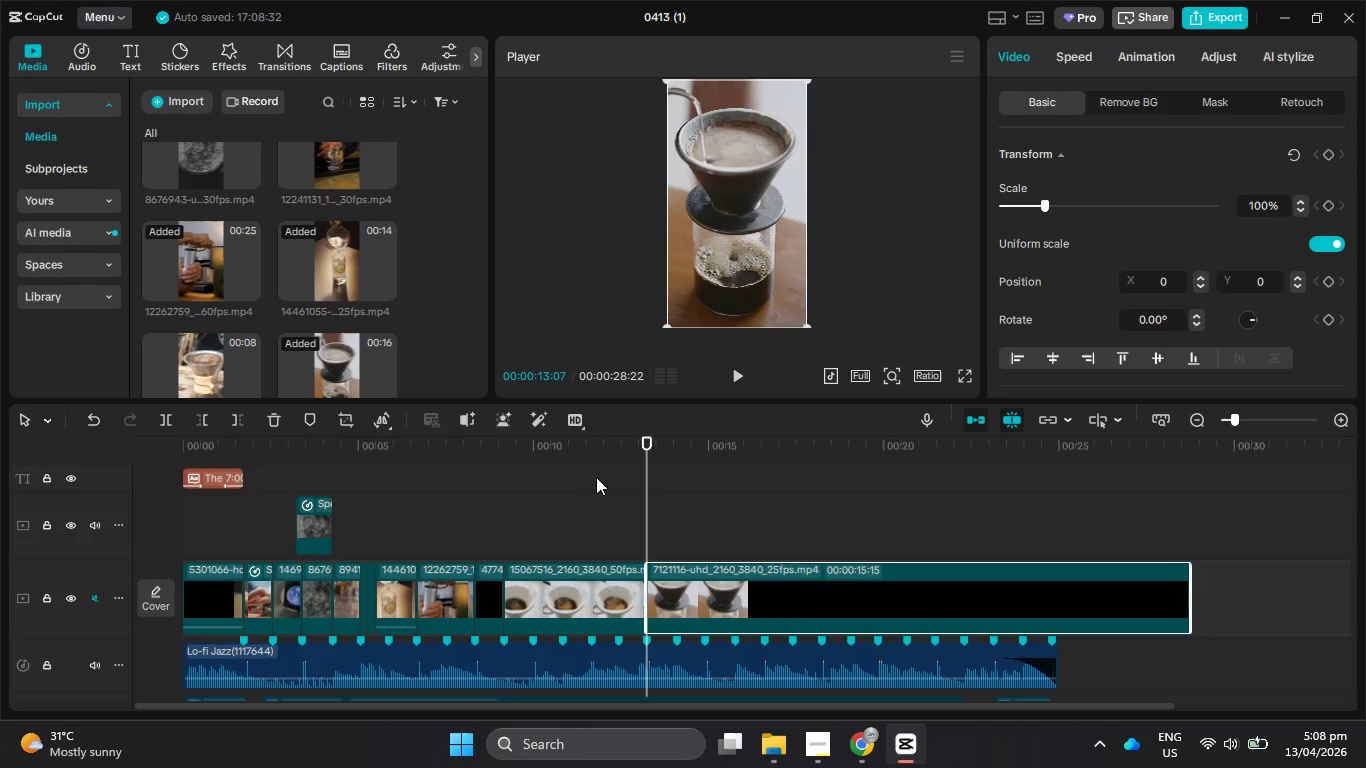 
left_click_drag(start_coordinate=[591, 468], to_coordinate=[494, 466])
 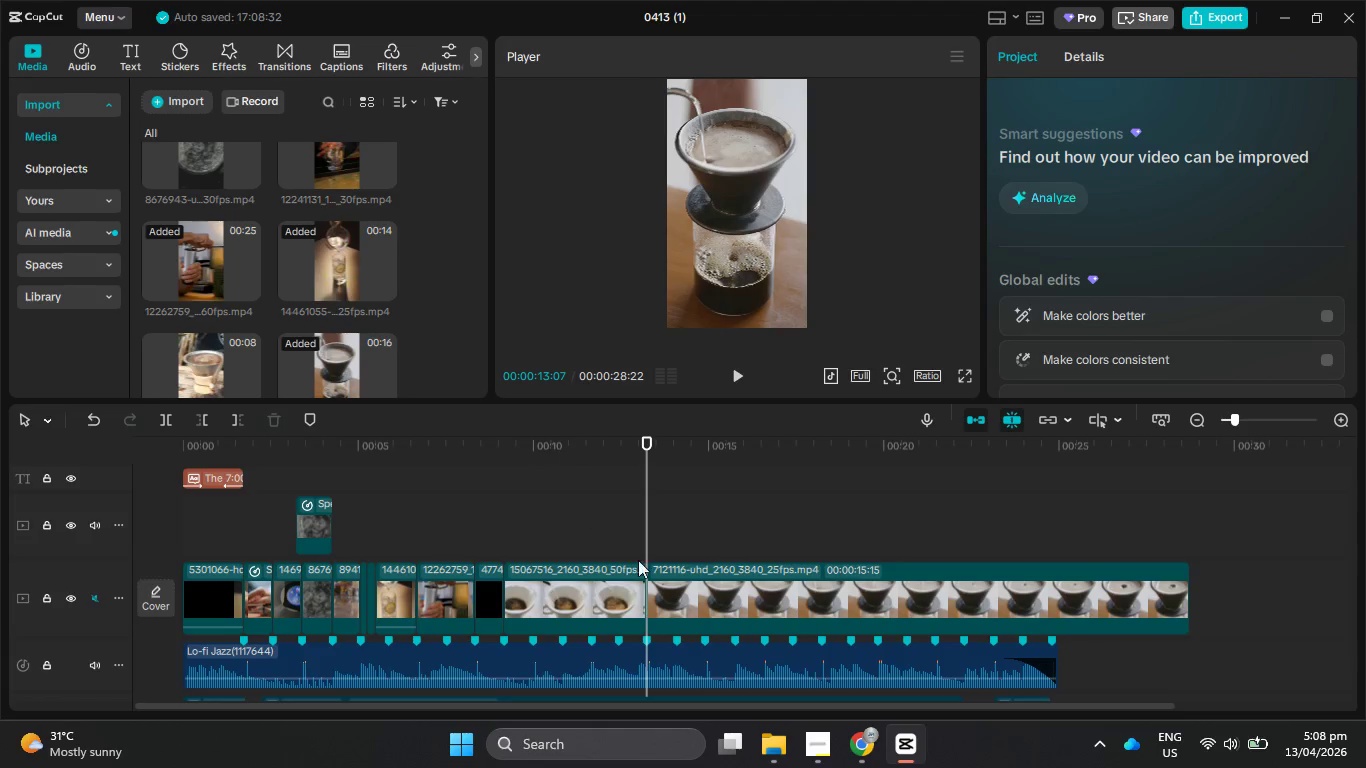 
left_click_drag(start_coordinate=[709, 599], to_coordinate=[537, 589])
 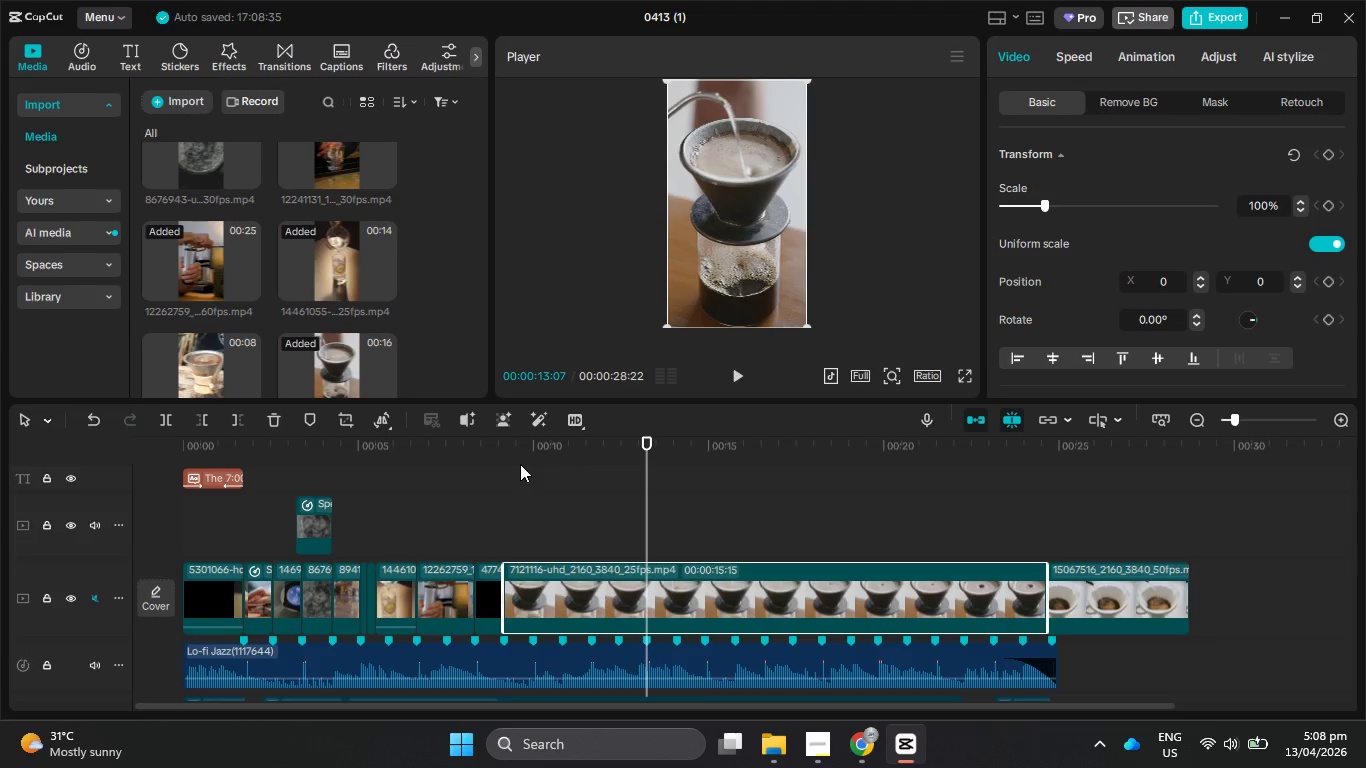 
left_click_drag(start_coordinate=[518, 459], to_coordinate=[492, 459])
 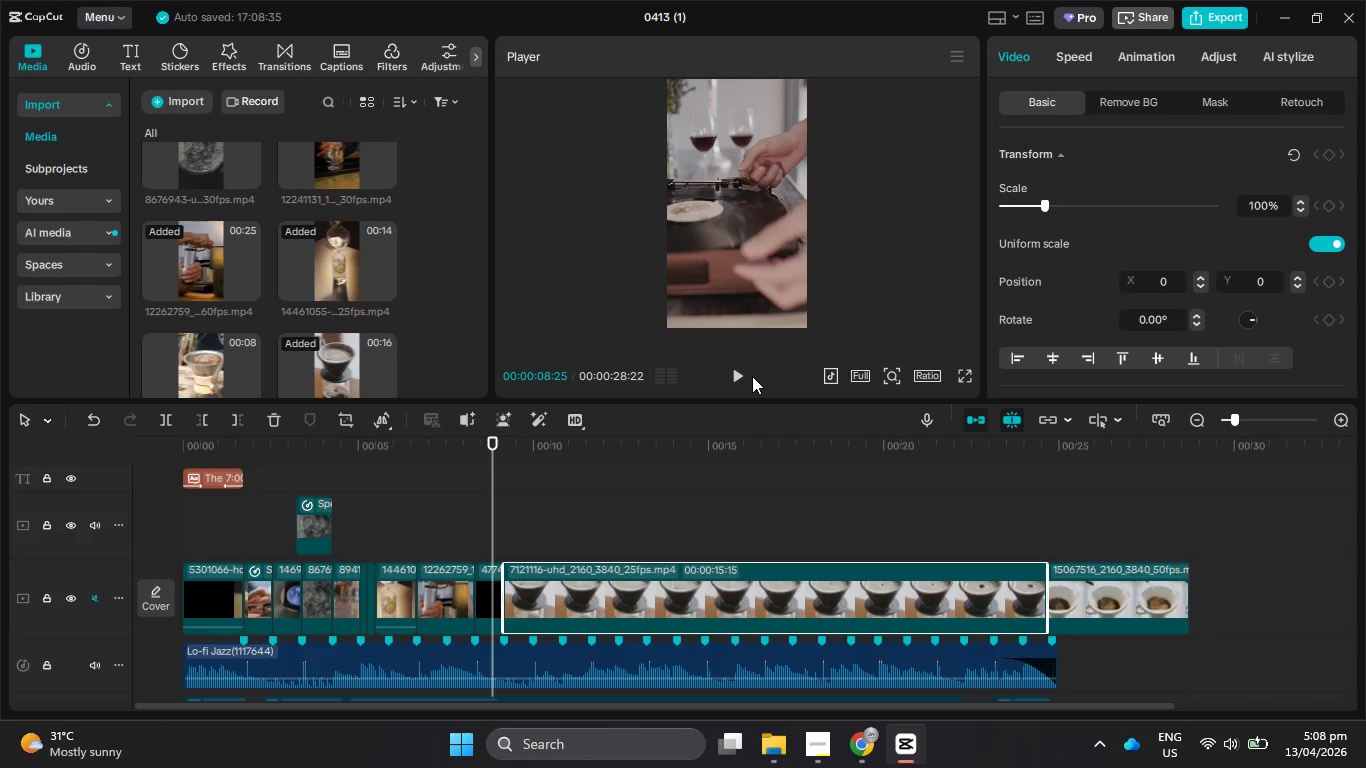 
double_click([739, 379])
 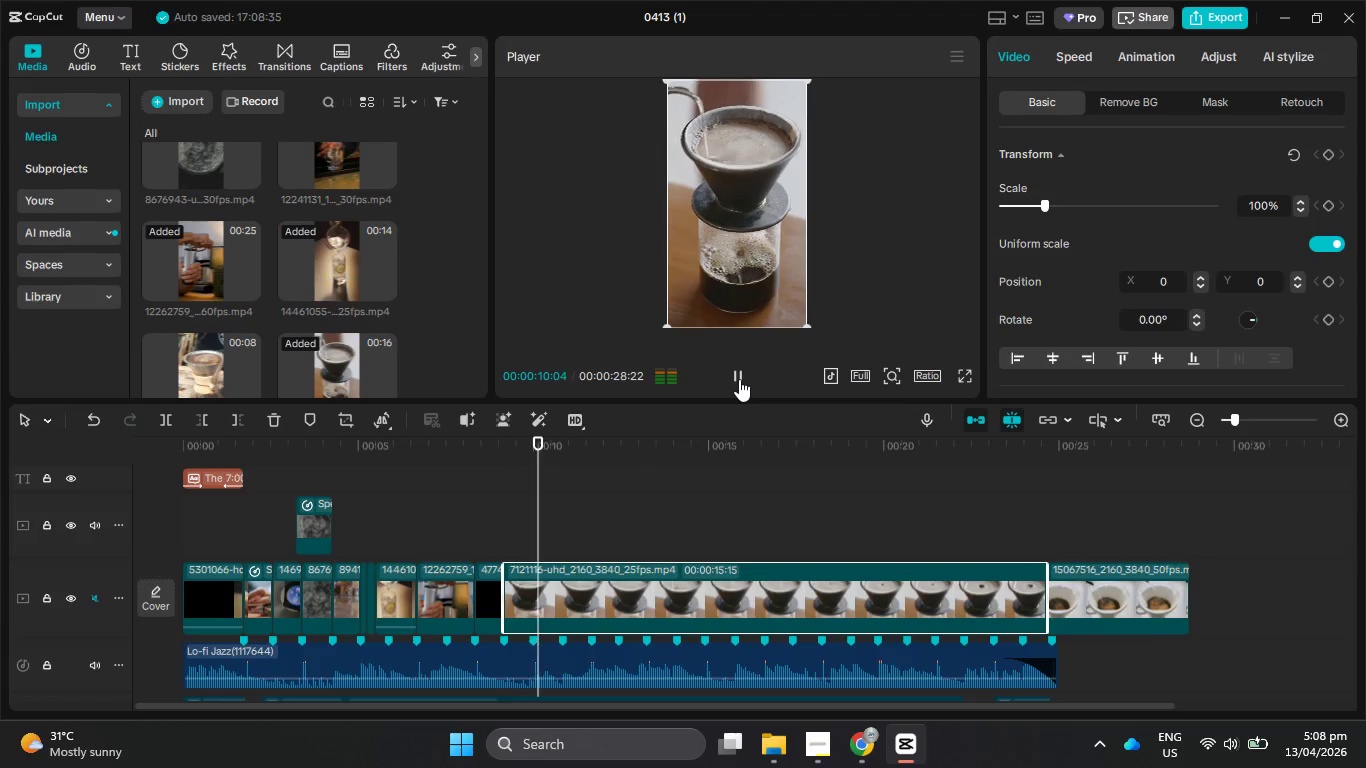 
left_click([739, 379])
 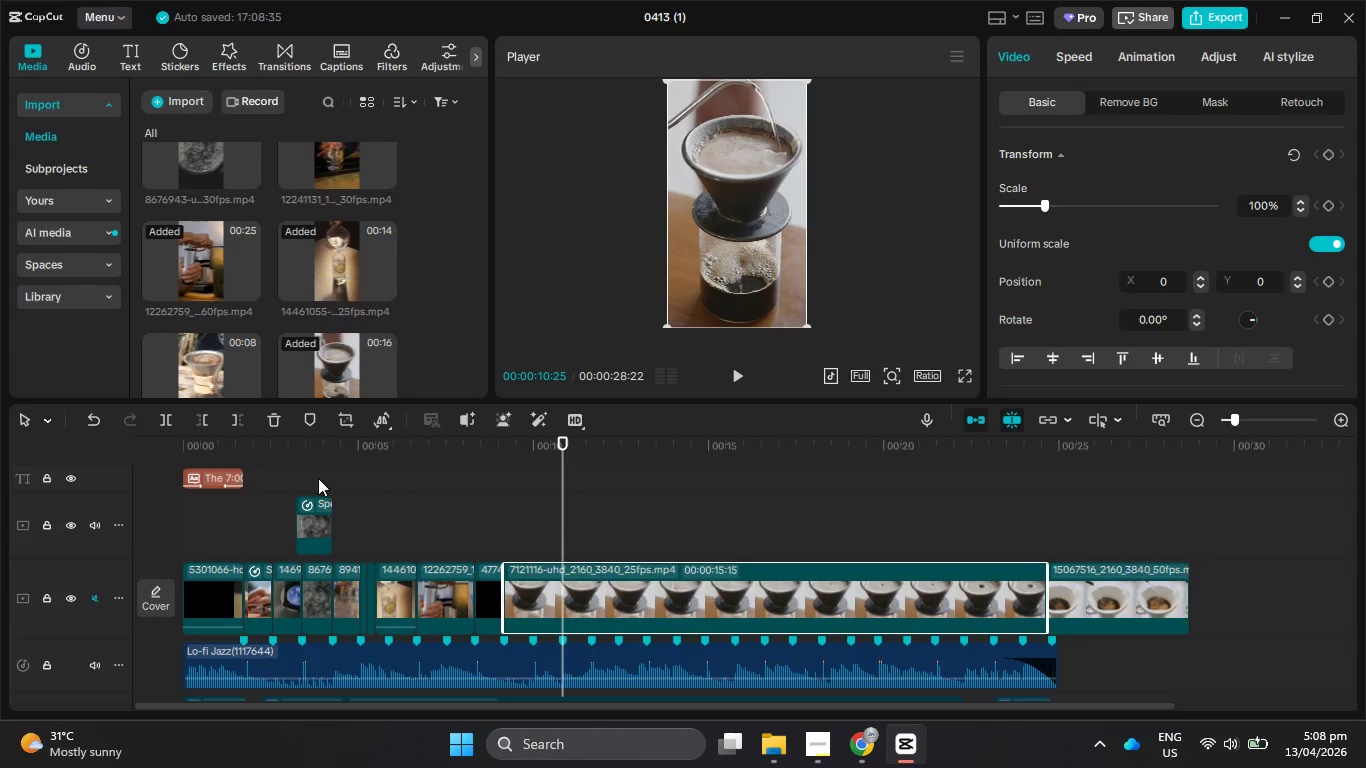 
left_click([231, 422])
 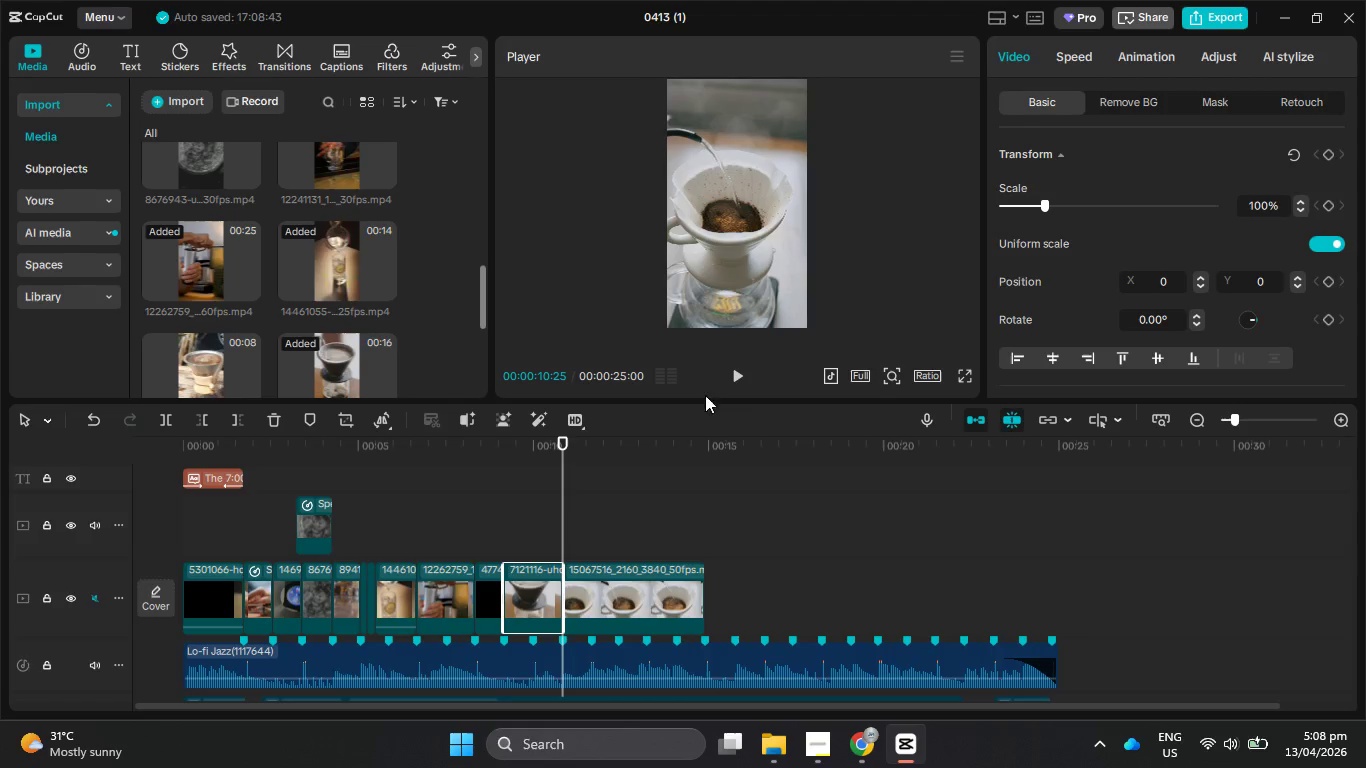 
left_click([741, 380])
 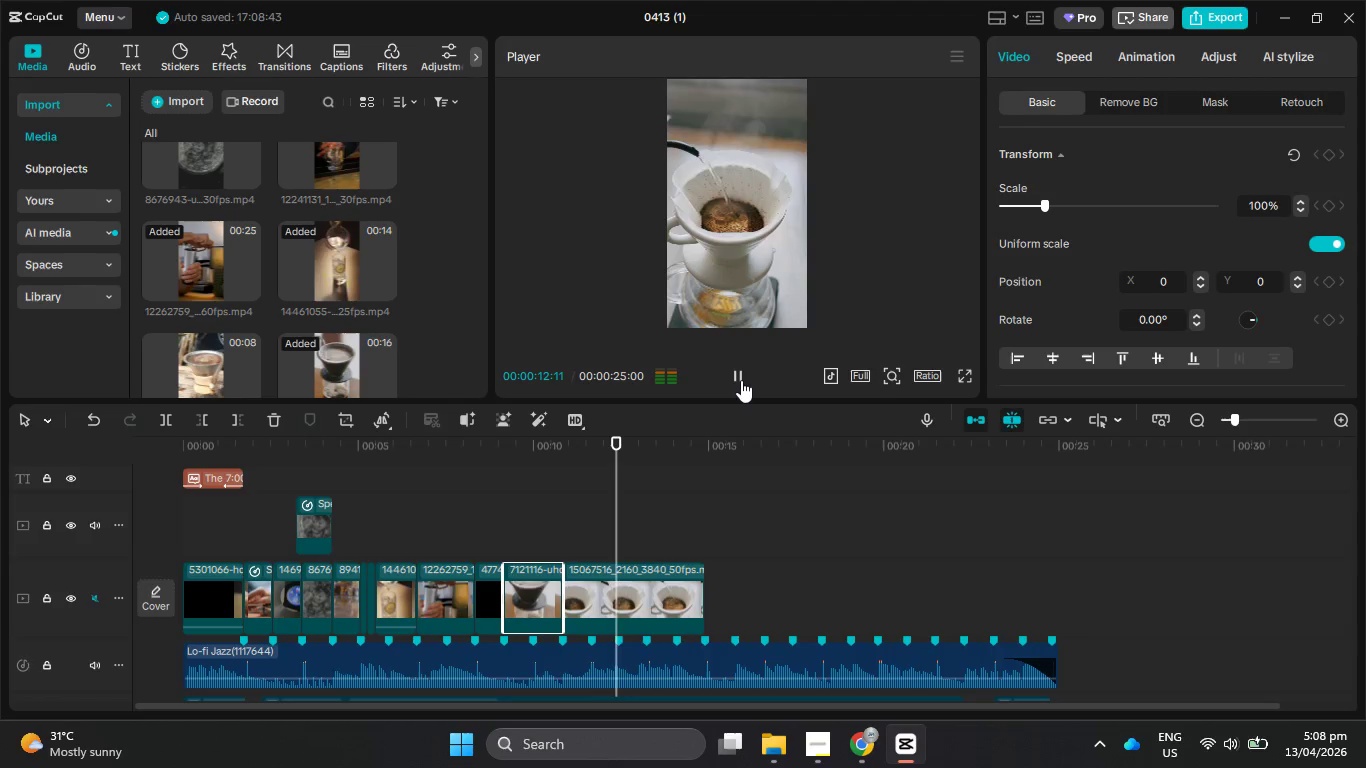 
double_click([741, 380])
 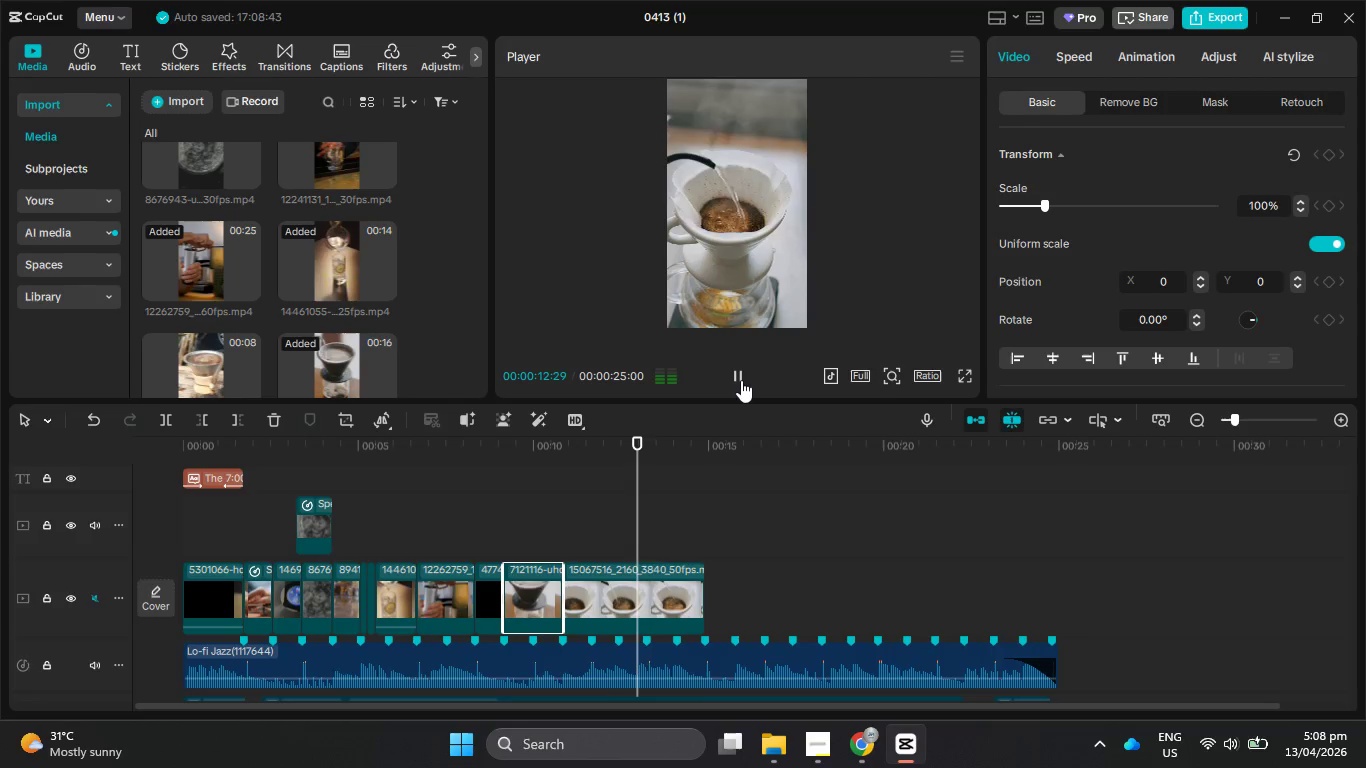 
left_click([741, 380])
 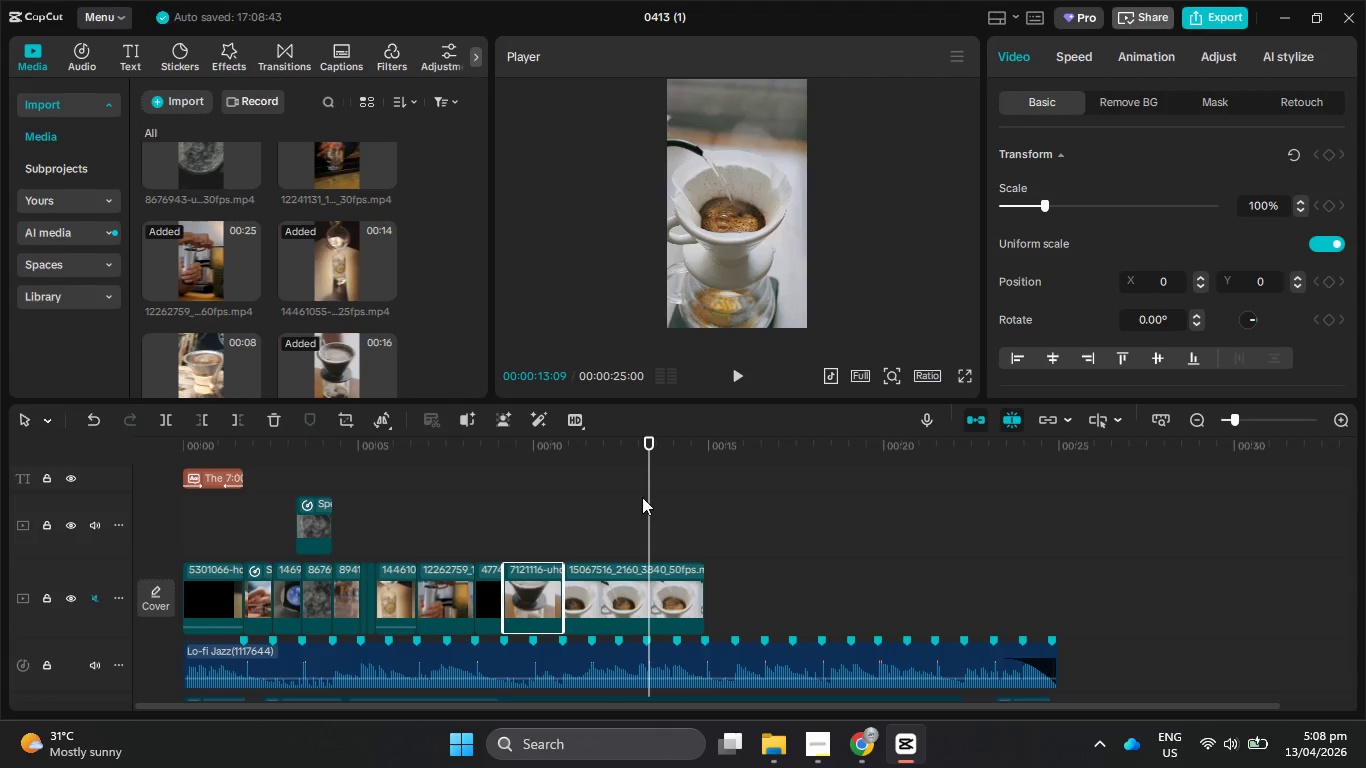 
left_click_drag(start_coordinate=[648, 499], to_coordinate=[642, 500])
 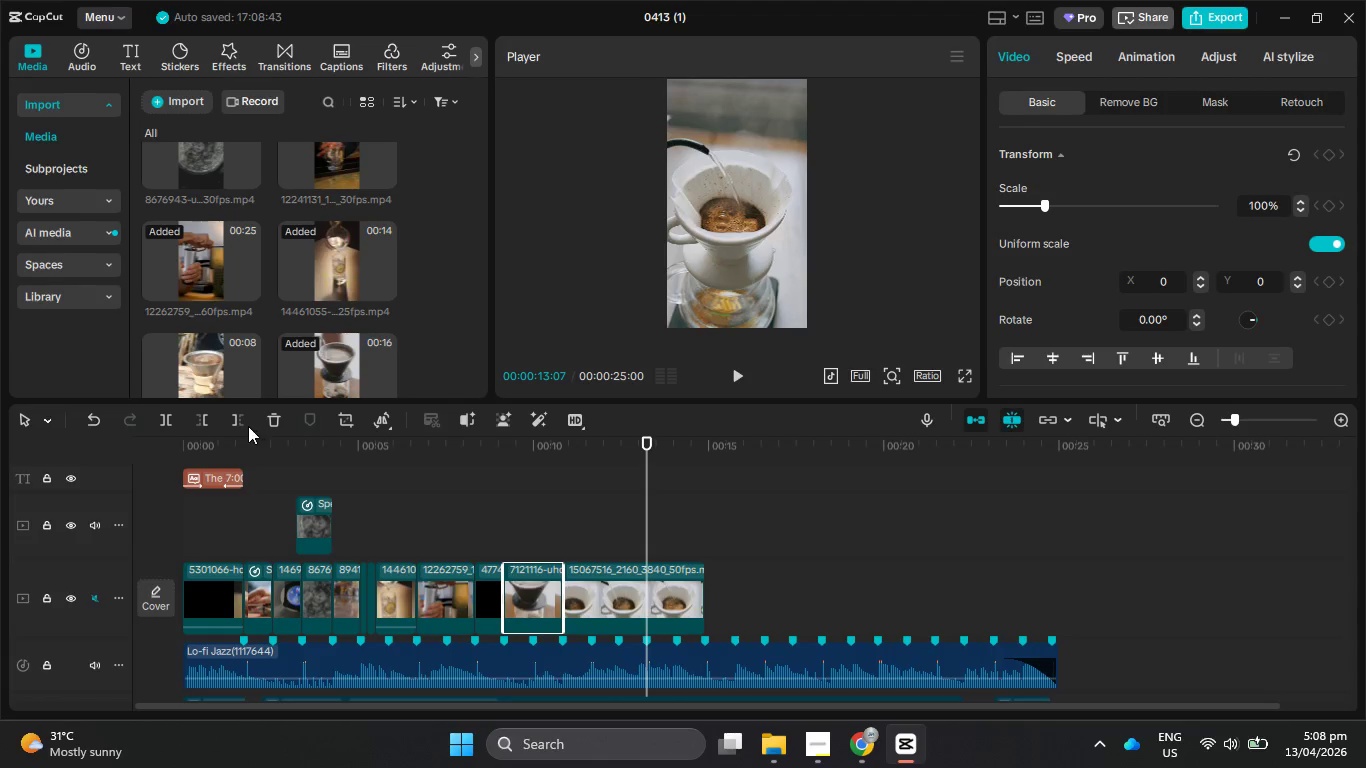 
left_click([238, 425])
 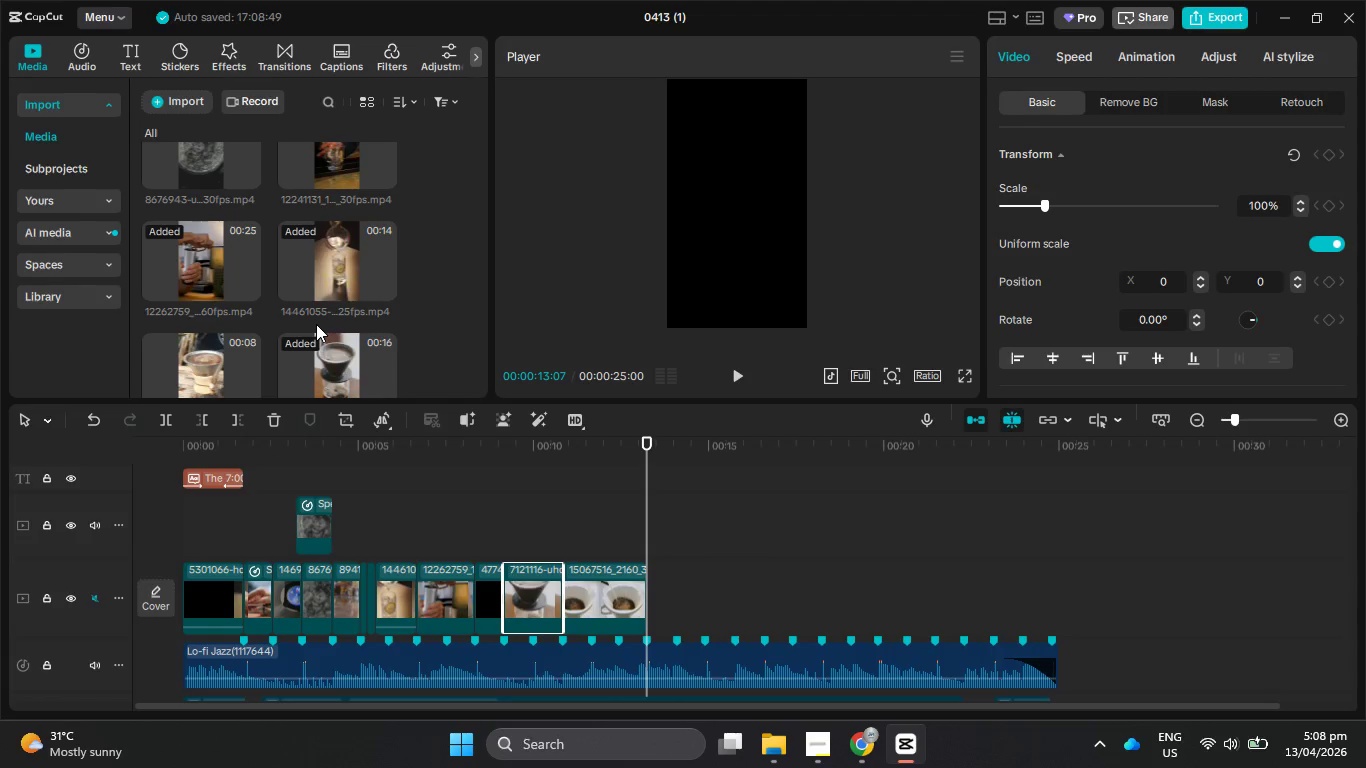 
scroll: coordinate [323, 316], scroll_direction: up, amount: 4.0
 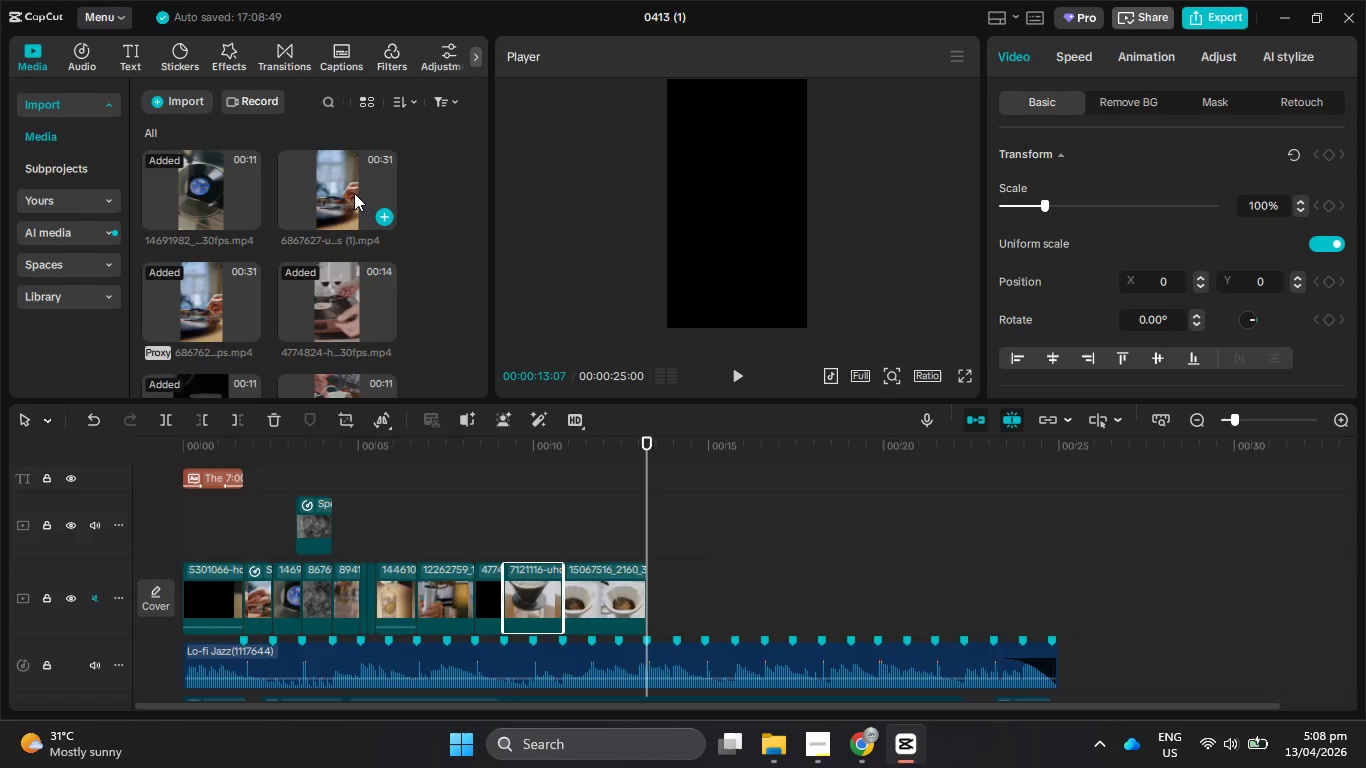 
scroll: coordinate [316, 268], scroll_direction: down, amount: 2.0
 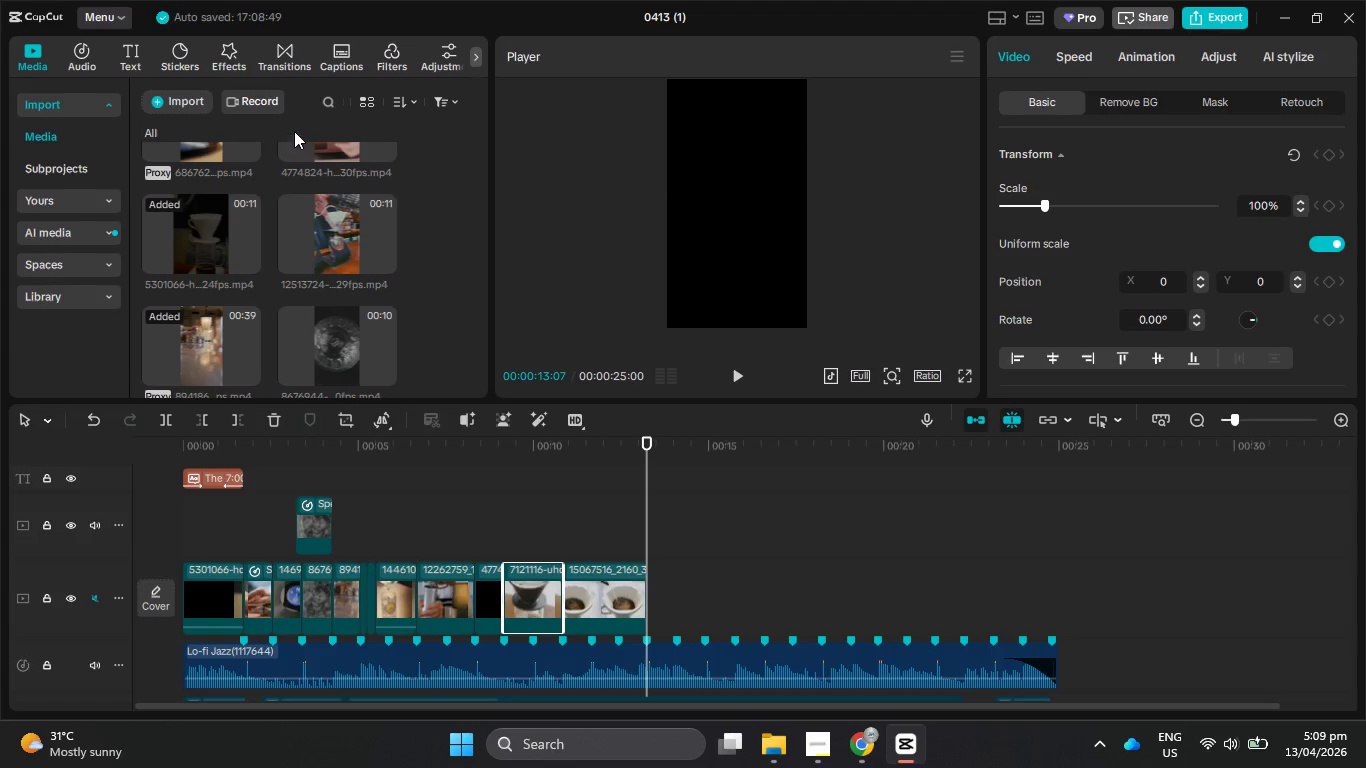 
wait(18.28)
 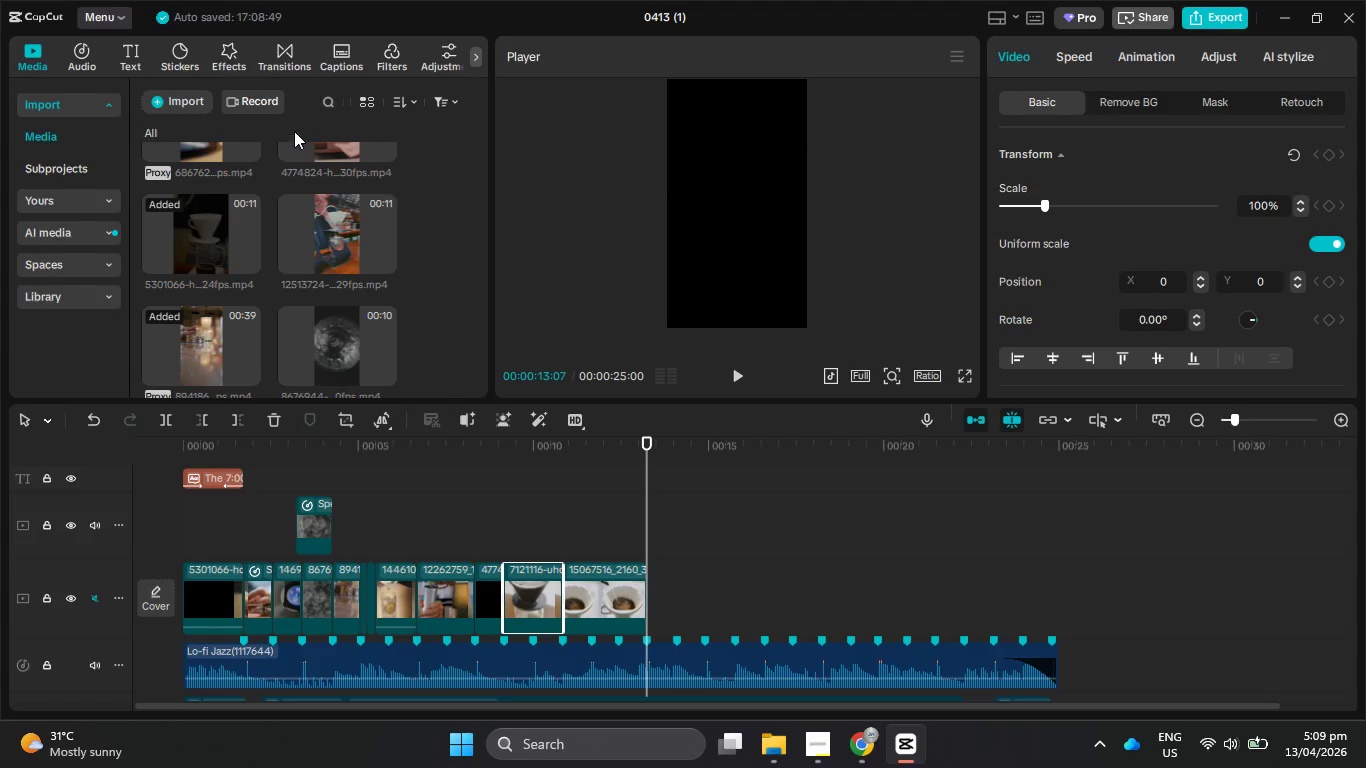 
scroll: coordinate [420, 313], scroll_direction: down, amount: 7.0
 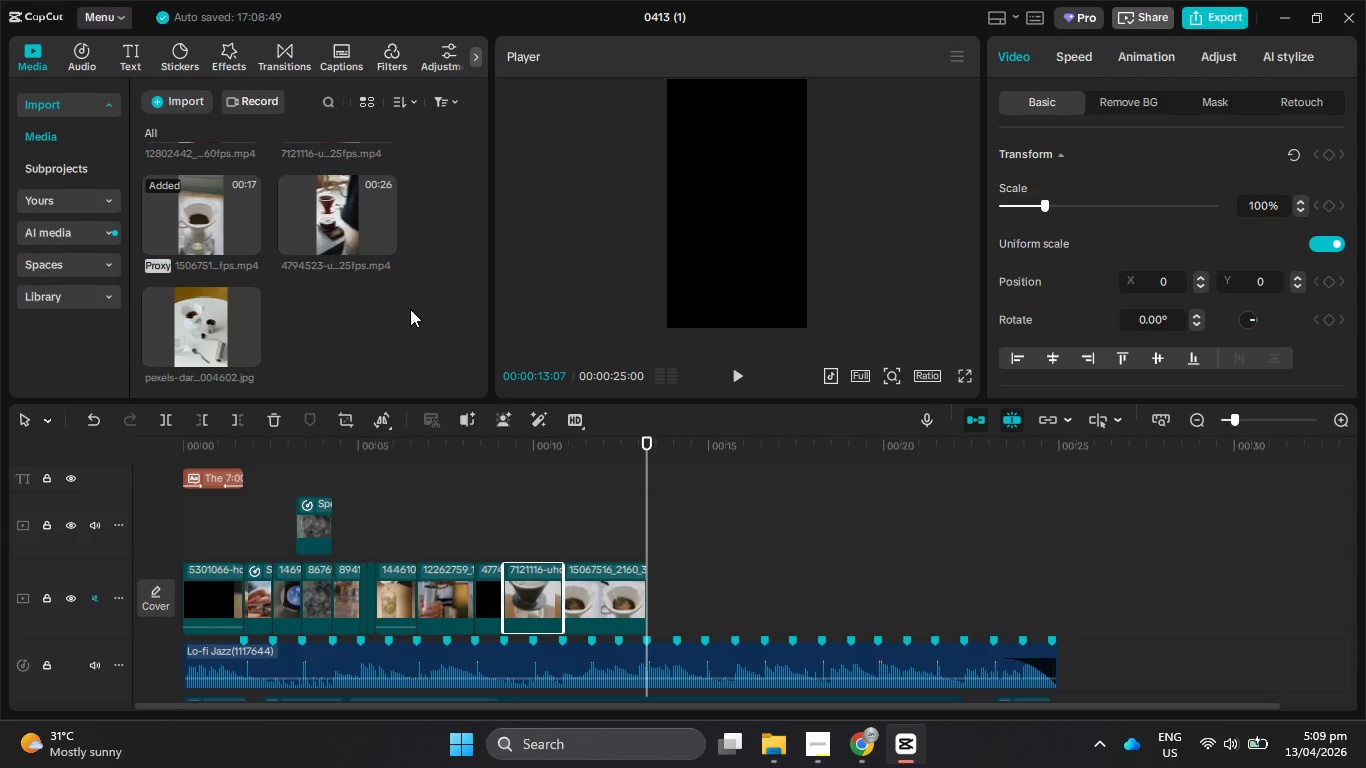 
left_click_drag(start_coordinate=[313, 201], to_coordinate=[658, 567])
 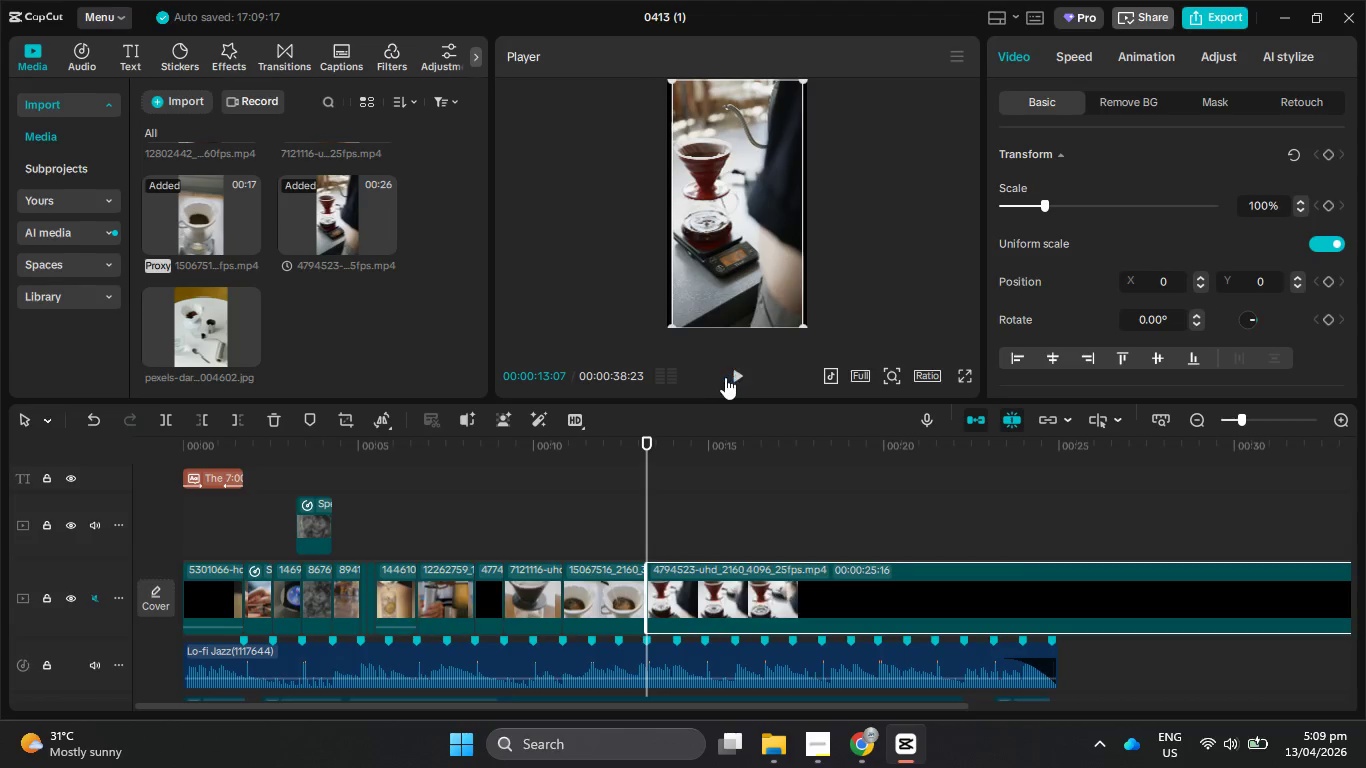 
left_click([732, 375])
 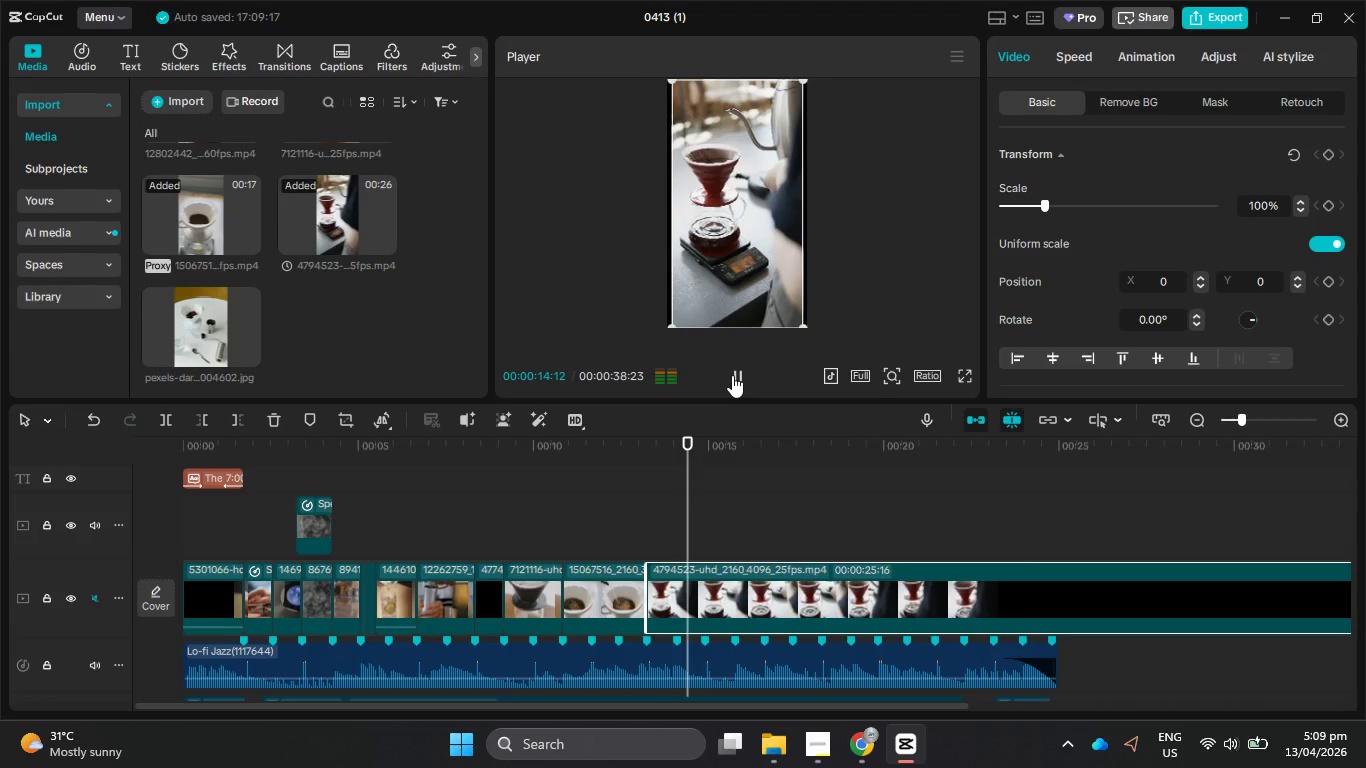 
left_click([732, 375])
 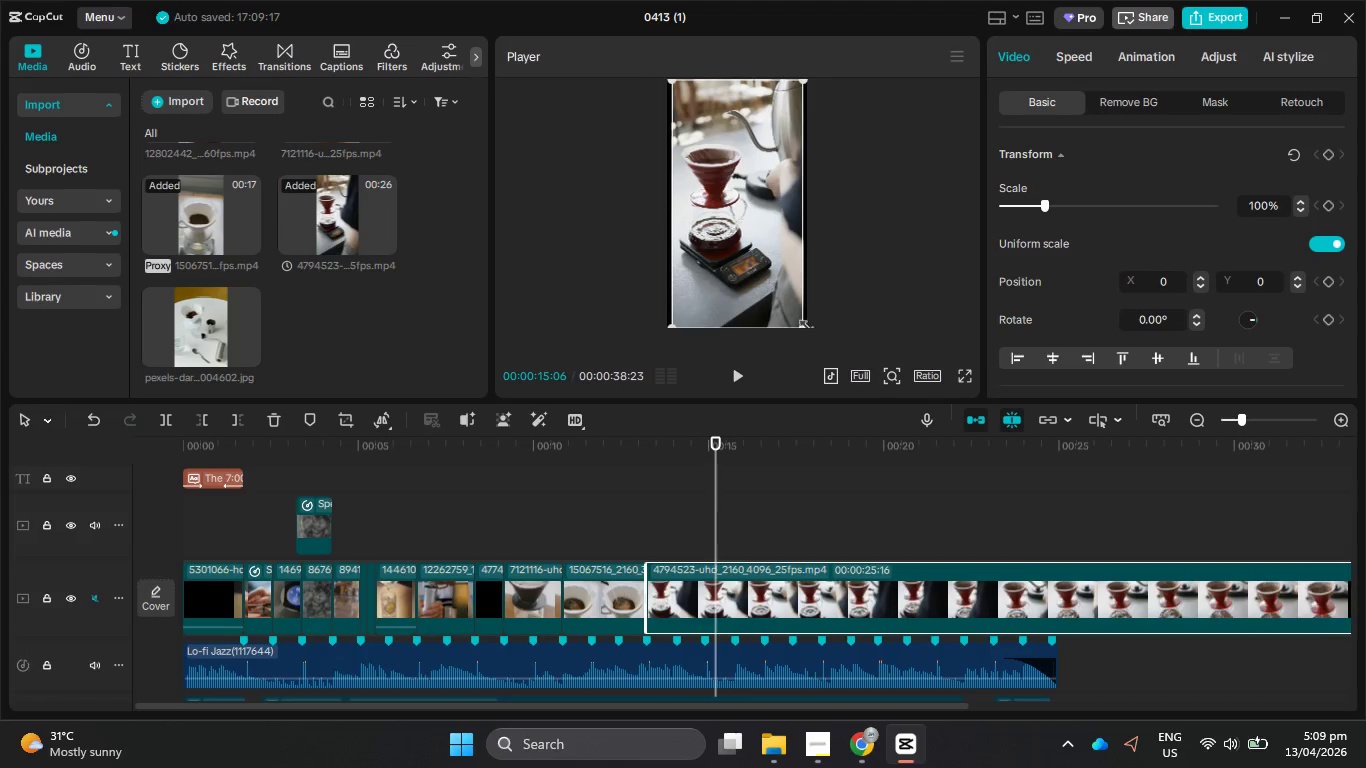 
left_click_drag(start_coordinate=[802, 324], to_coordinate=[833, 360])
 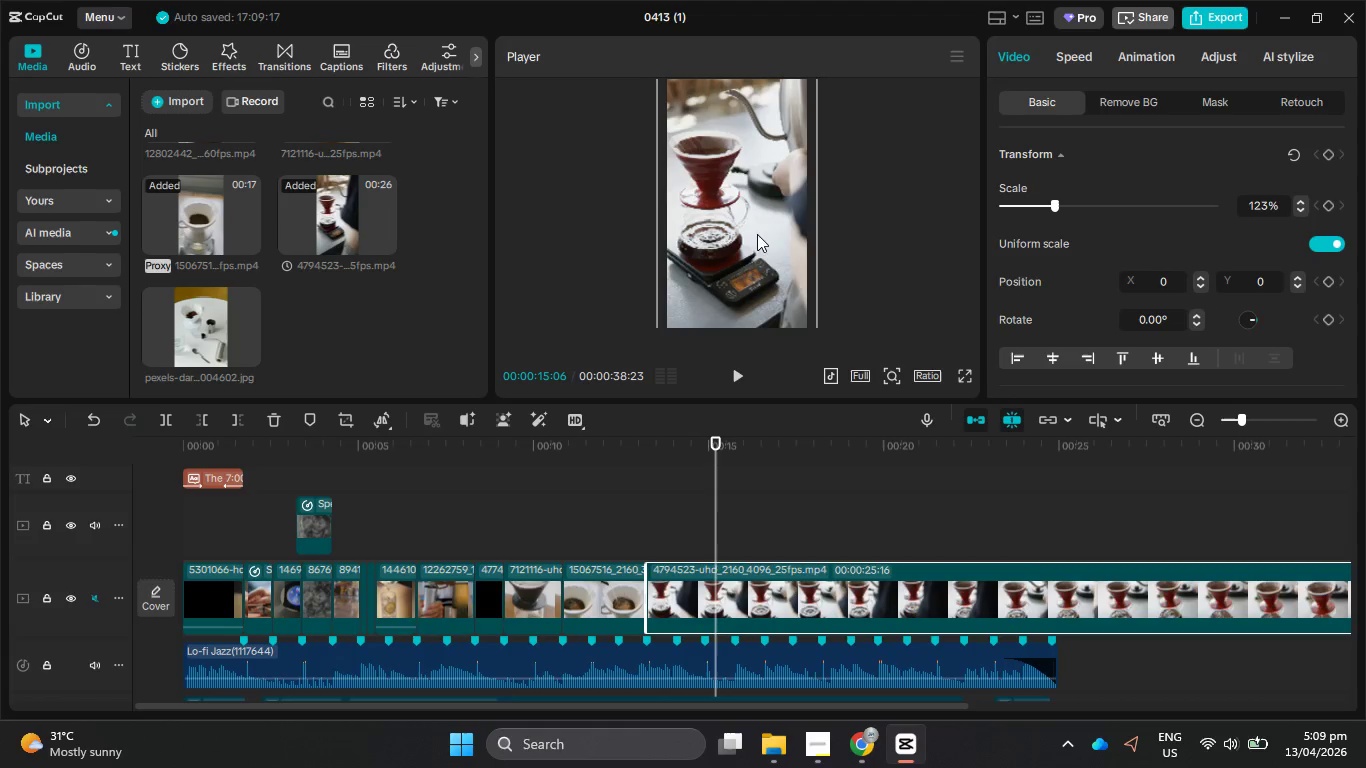 
left_click_drag(start_coordinate=[755, 227], to_coordinate=[768, 244])
 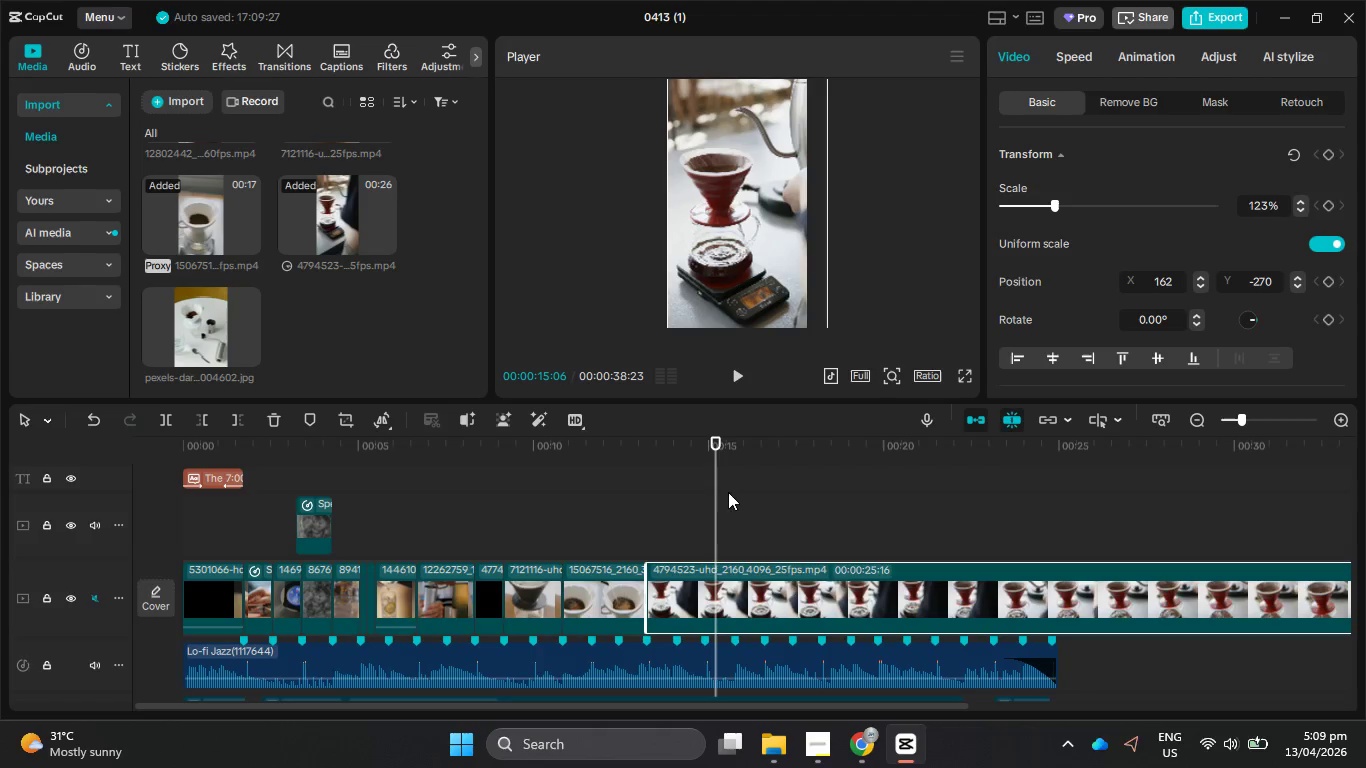 
left_click_drag(start_coordinate=[718, 496], to_coordinate=[860, 513])
 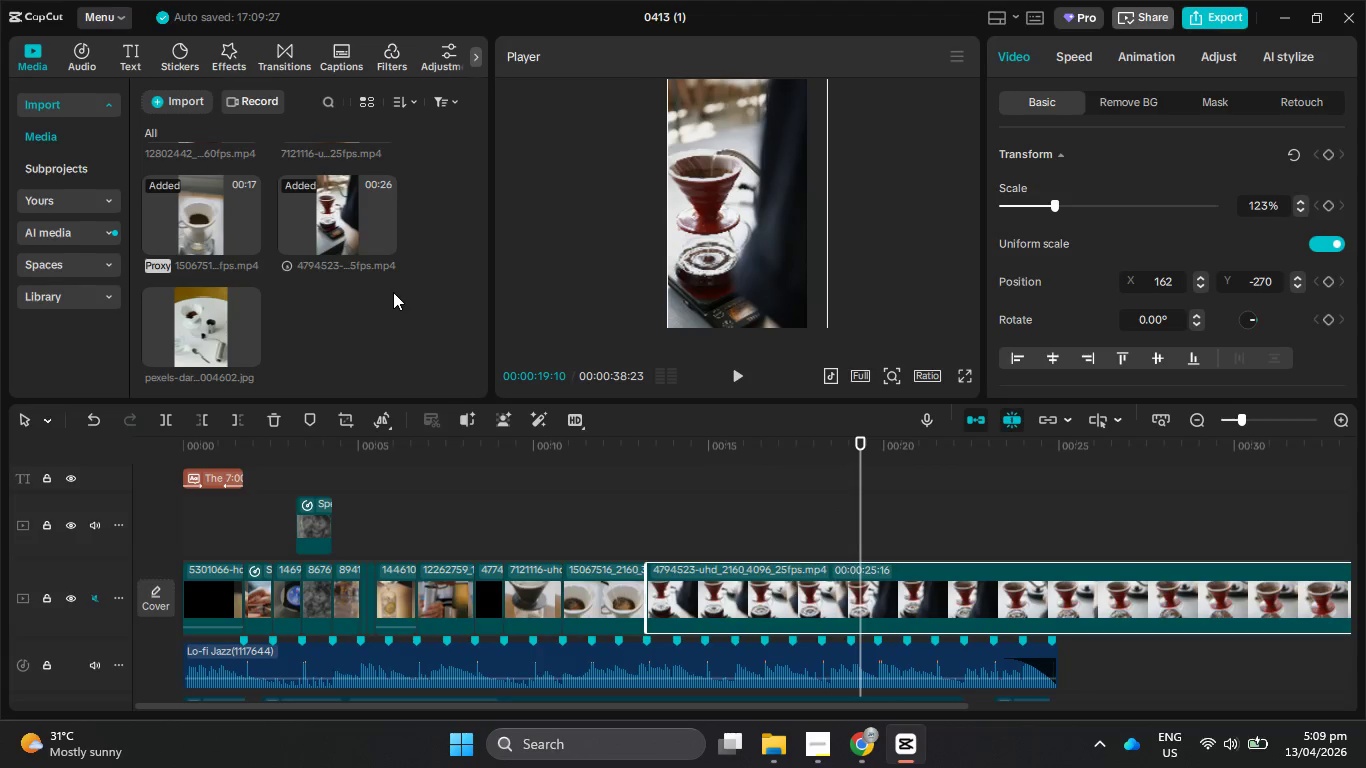 
scroll: coordinate [393, 292], scroll_direction: up, amount: 2.0
 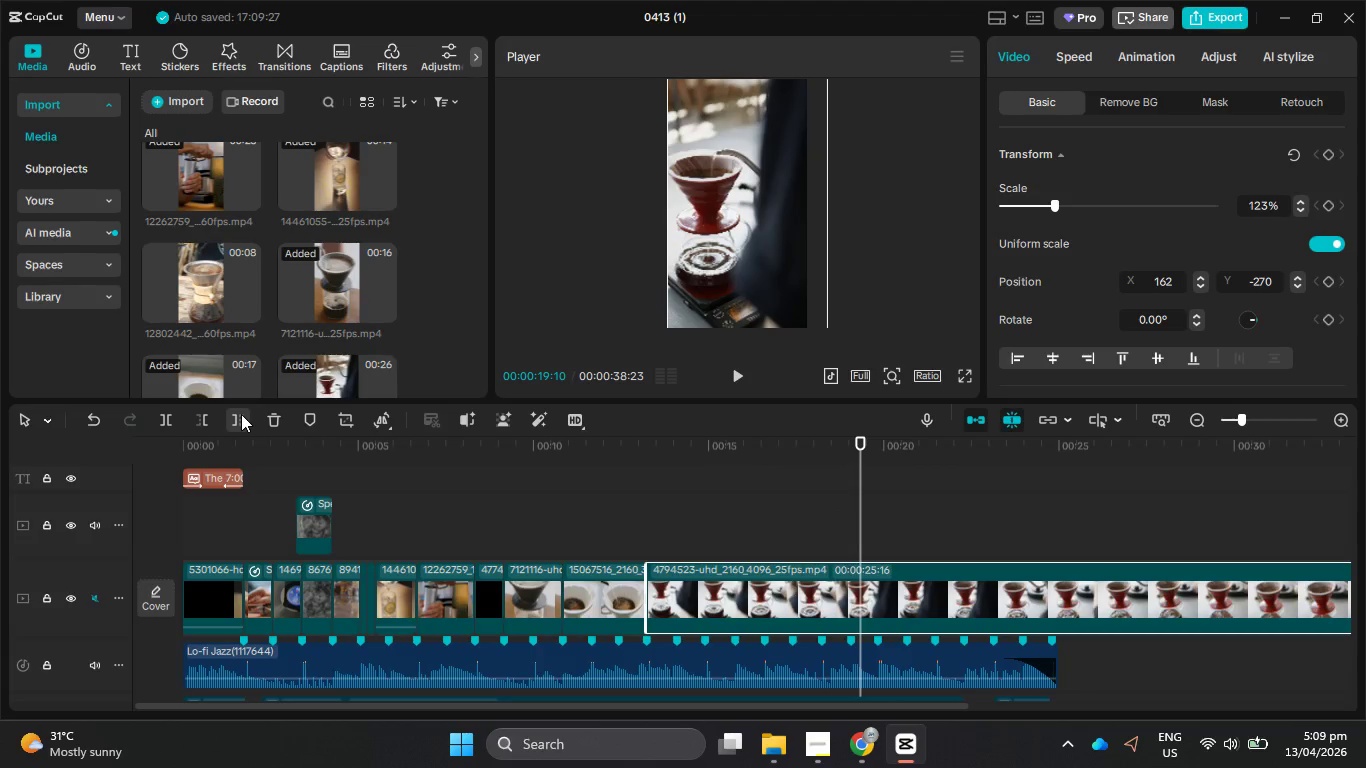 
left_click([209, 417])
 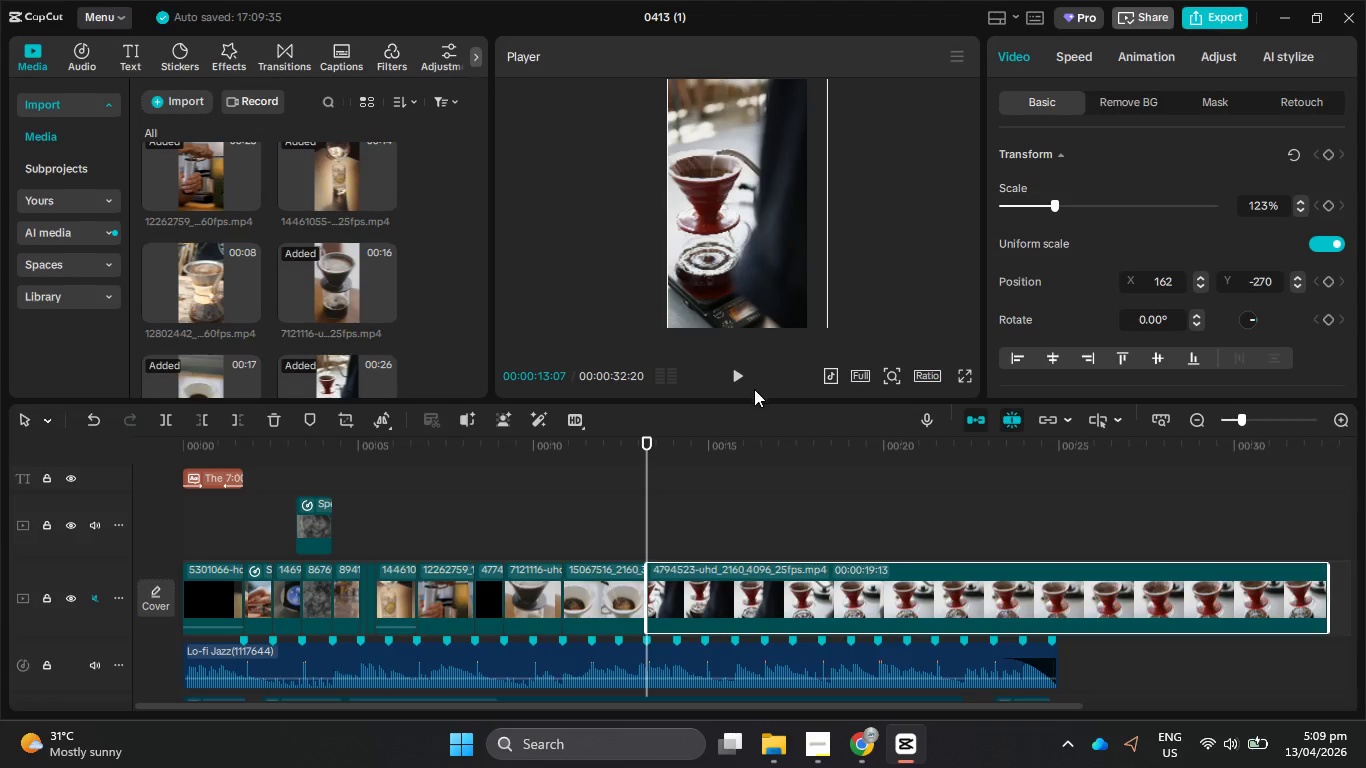 
left_click([745, 376])
 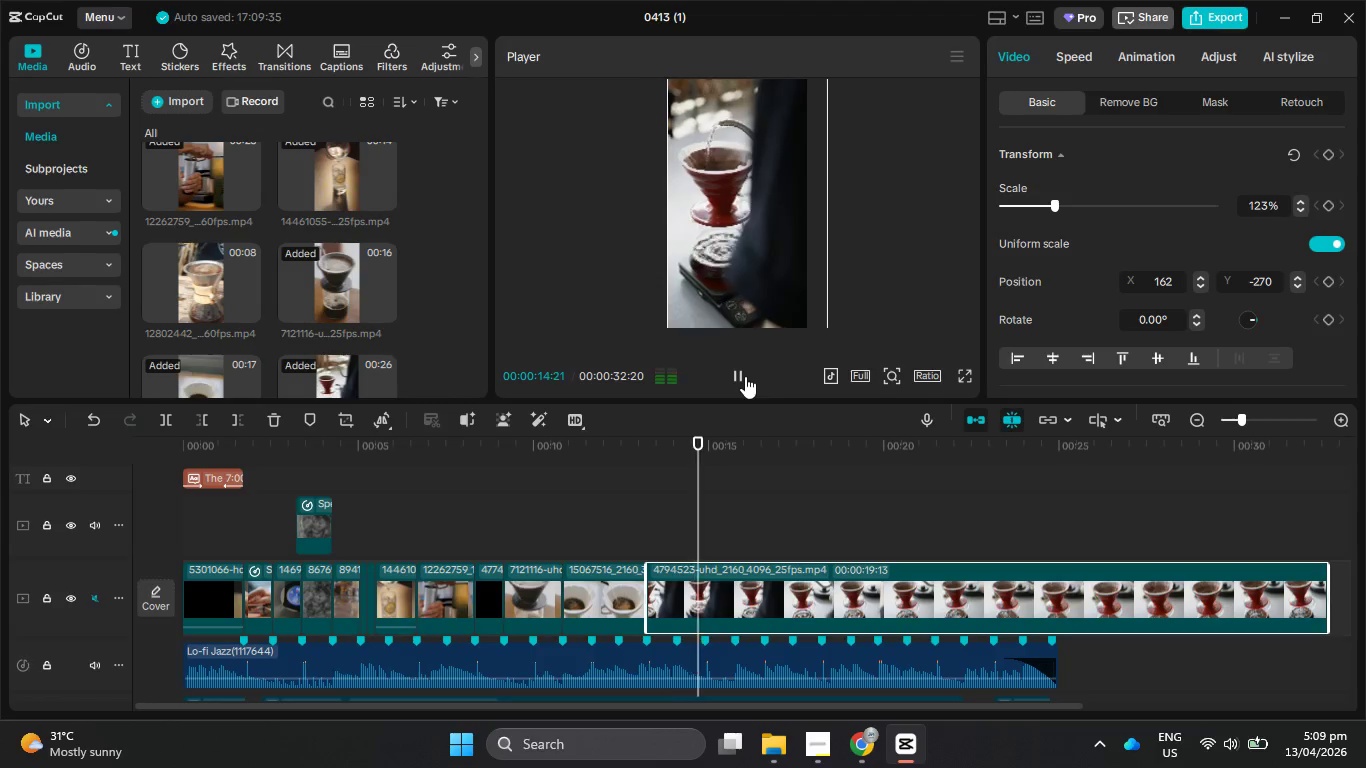 
left_click([745, 376])
 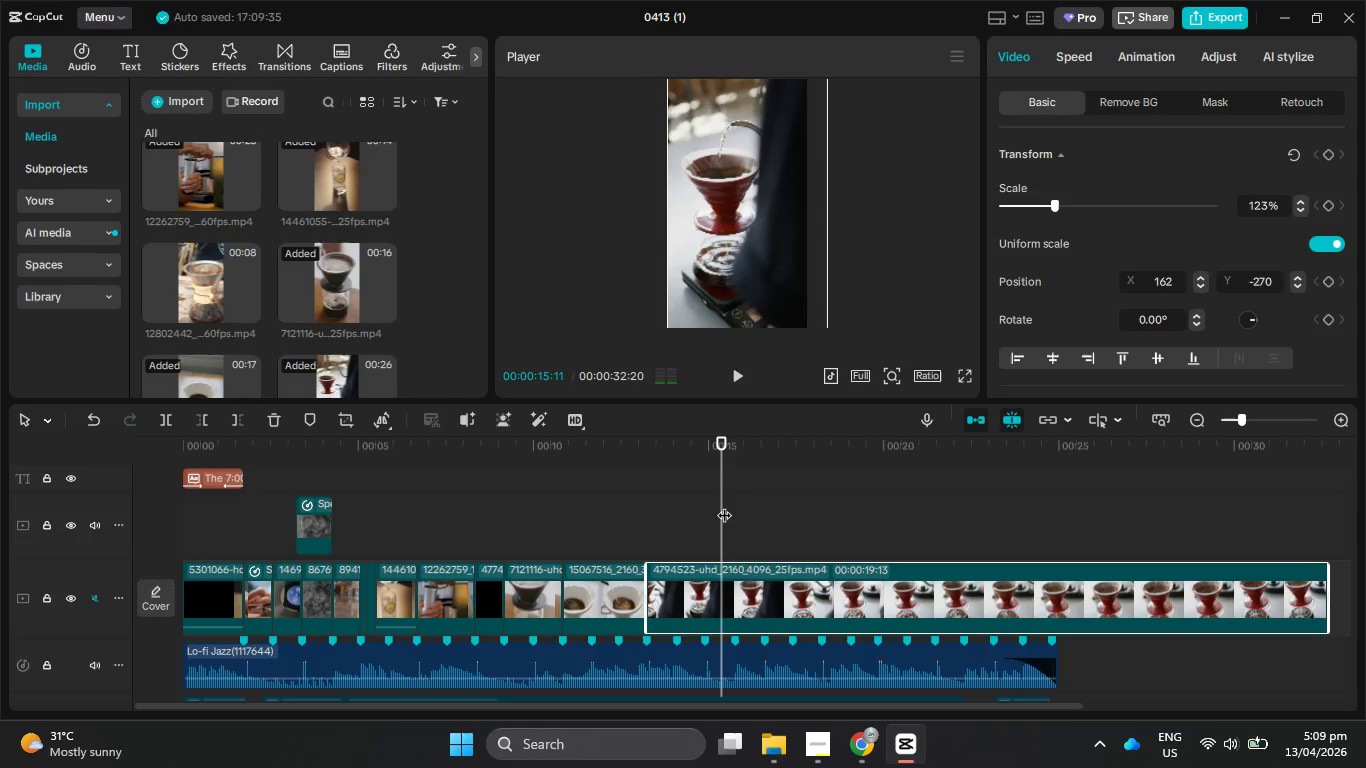 
left_click_drag(start_coordinate=[717, 510], to_coordinate=[706, 512])
 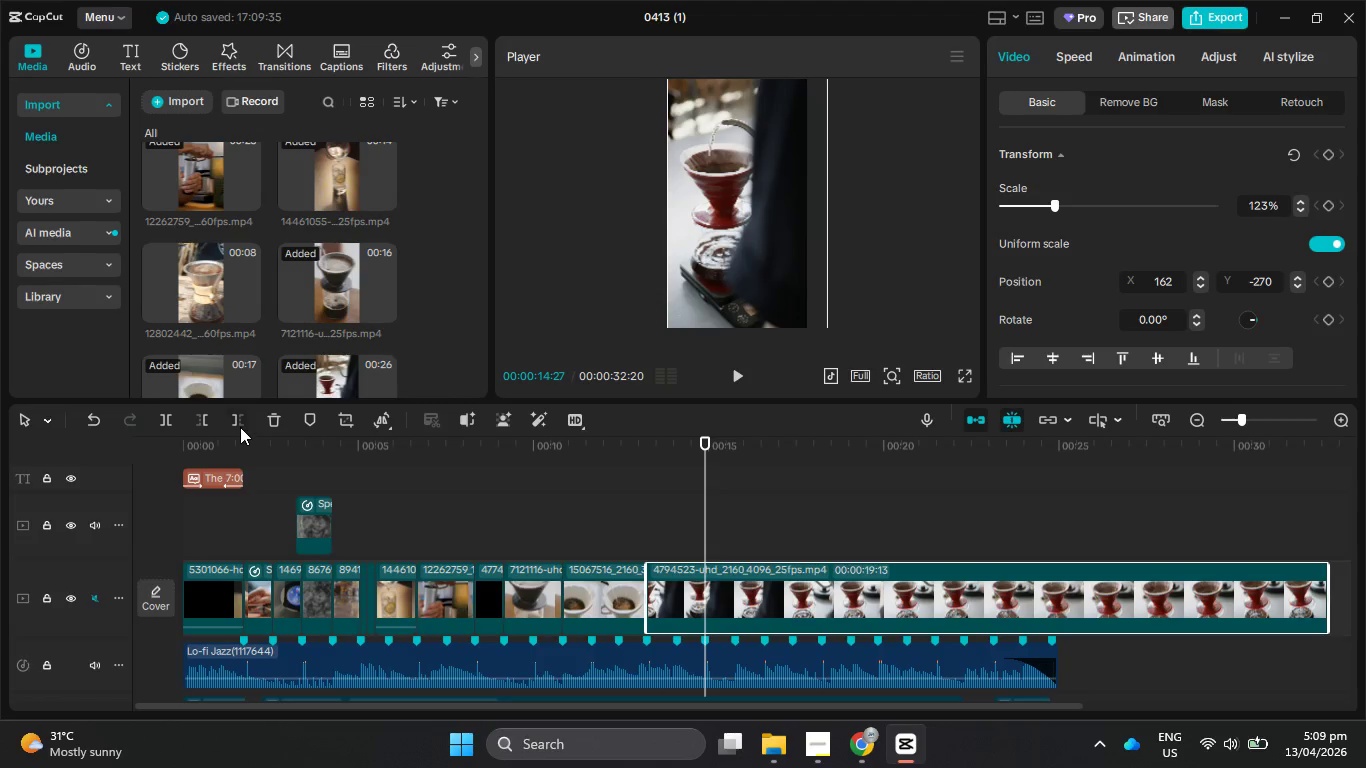 
left_click([237, 422])
 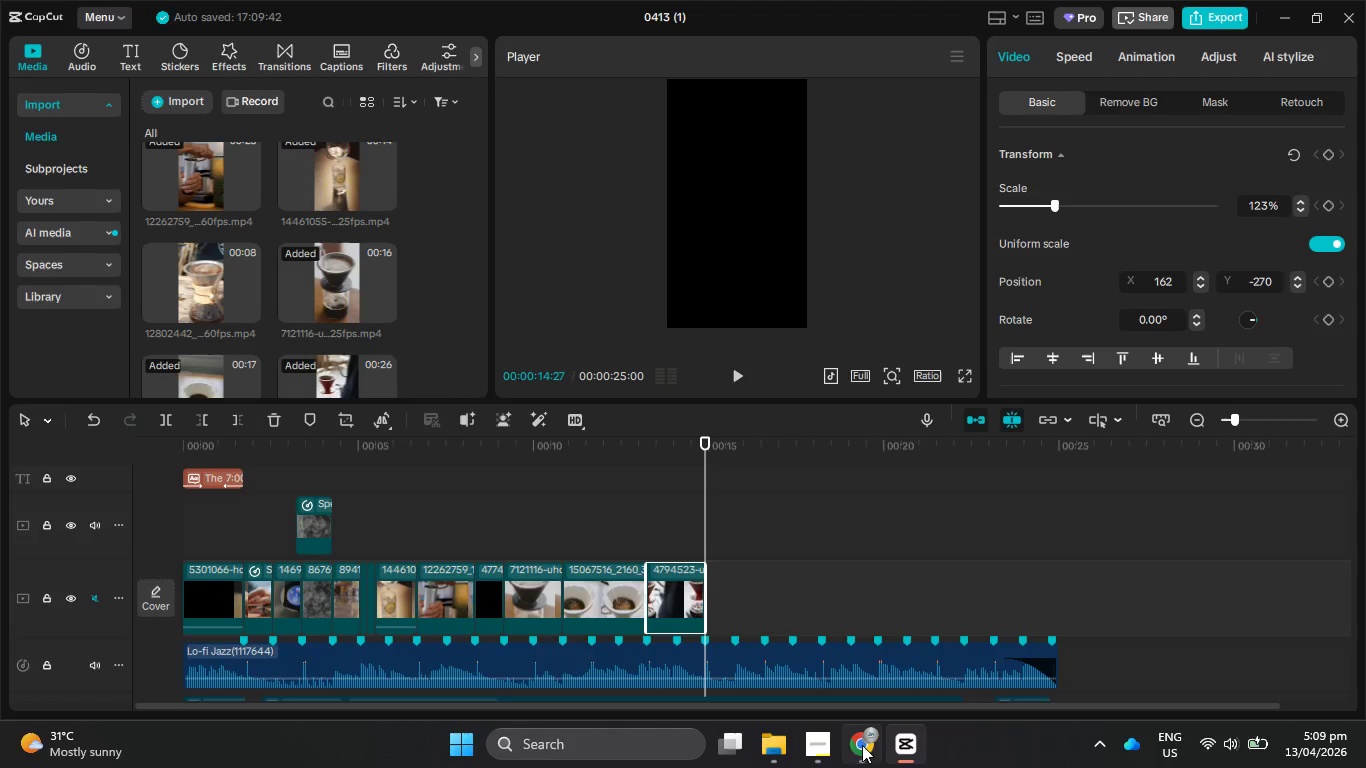 
left_click([850, 748])
 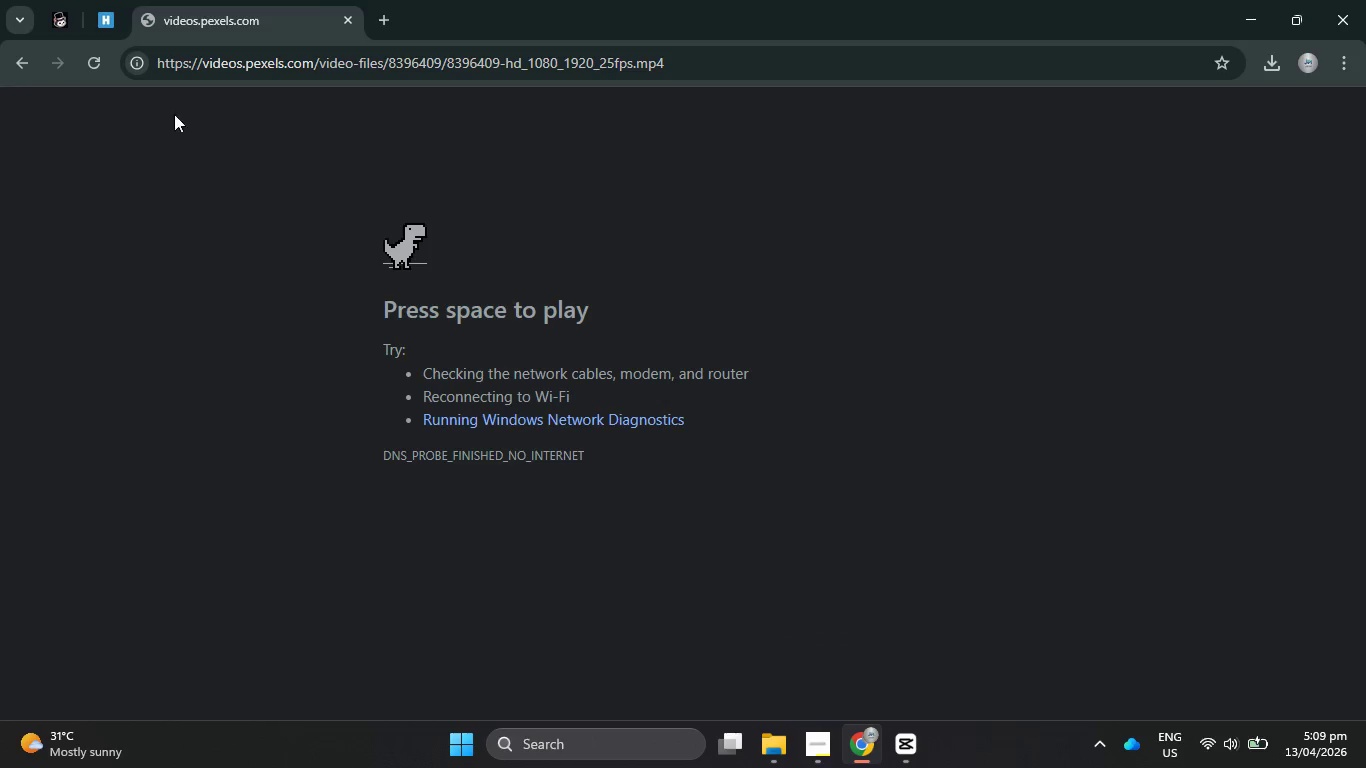 
left_click([93, 59])
 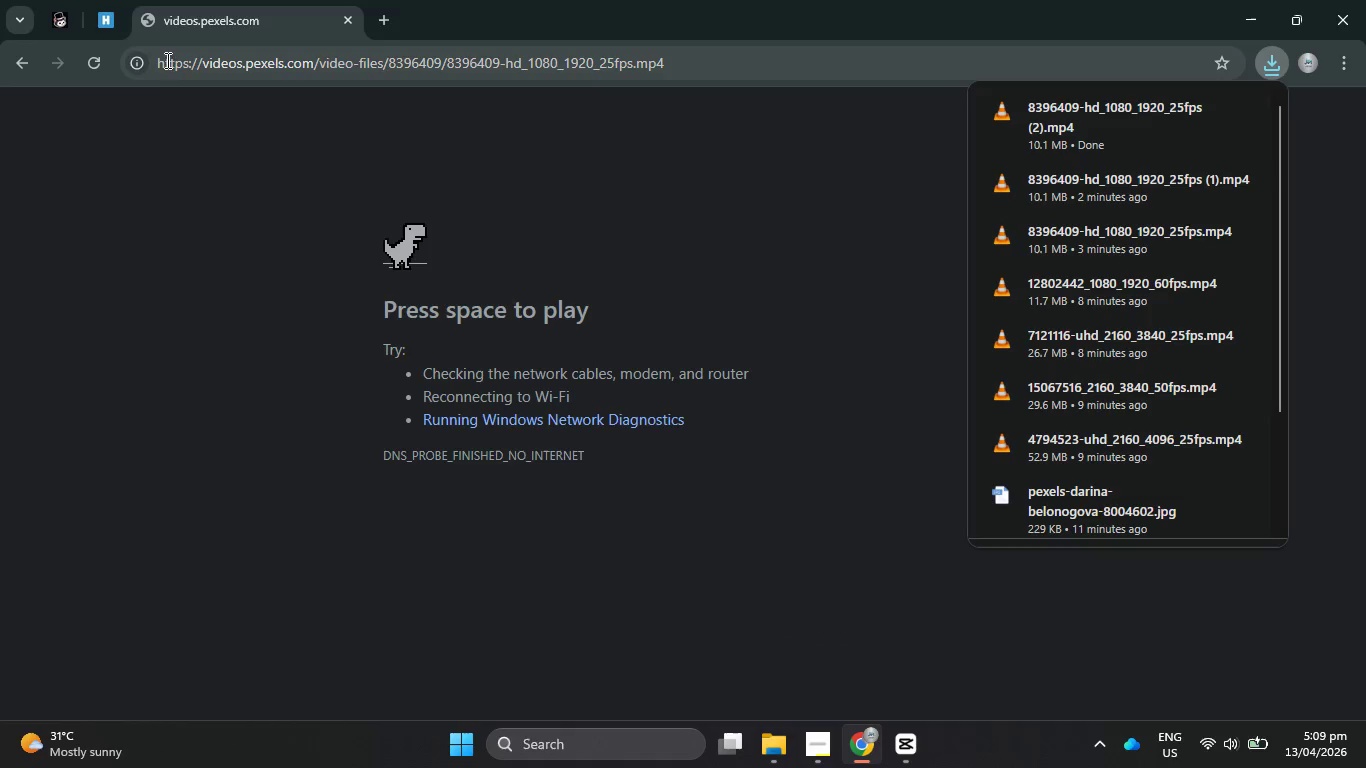 
left_click([1069, 115])
 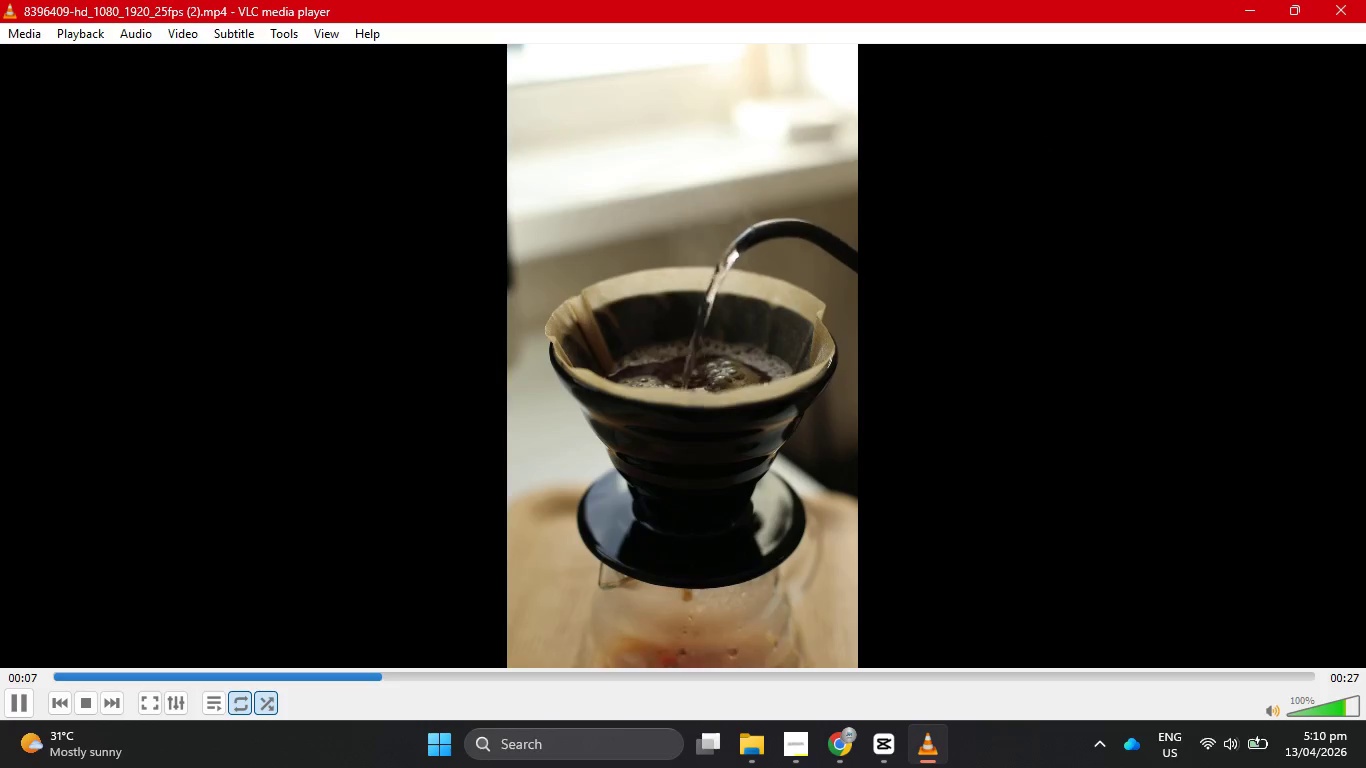 
wait(23.27)
 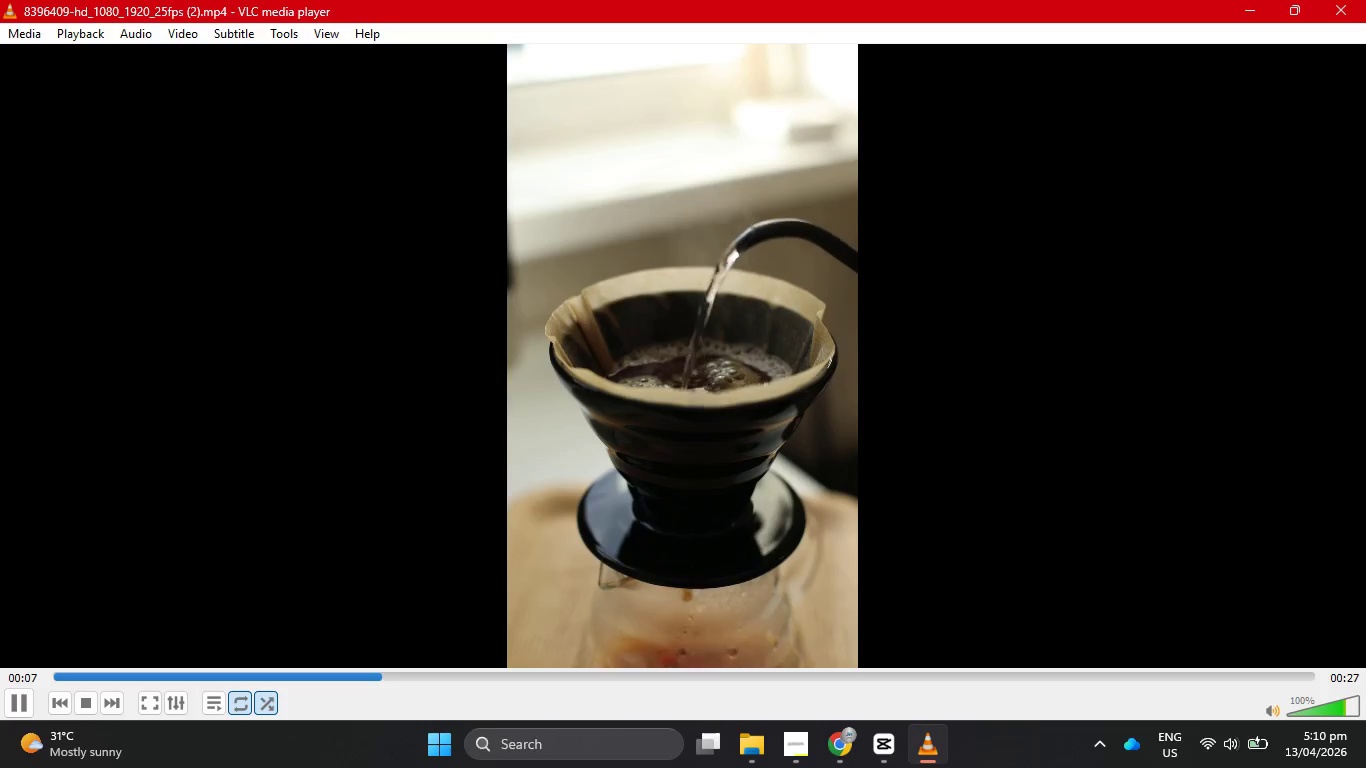 
left_click([1334, 7])
 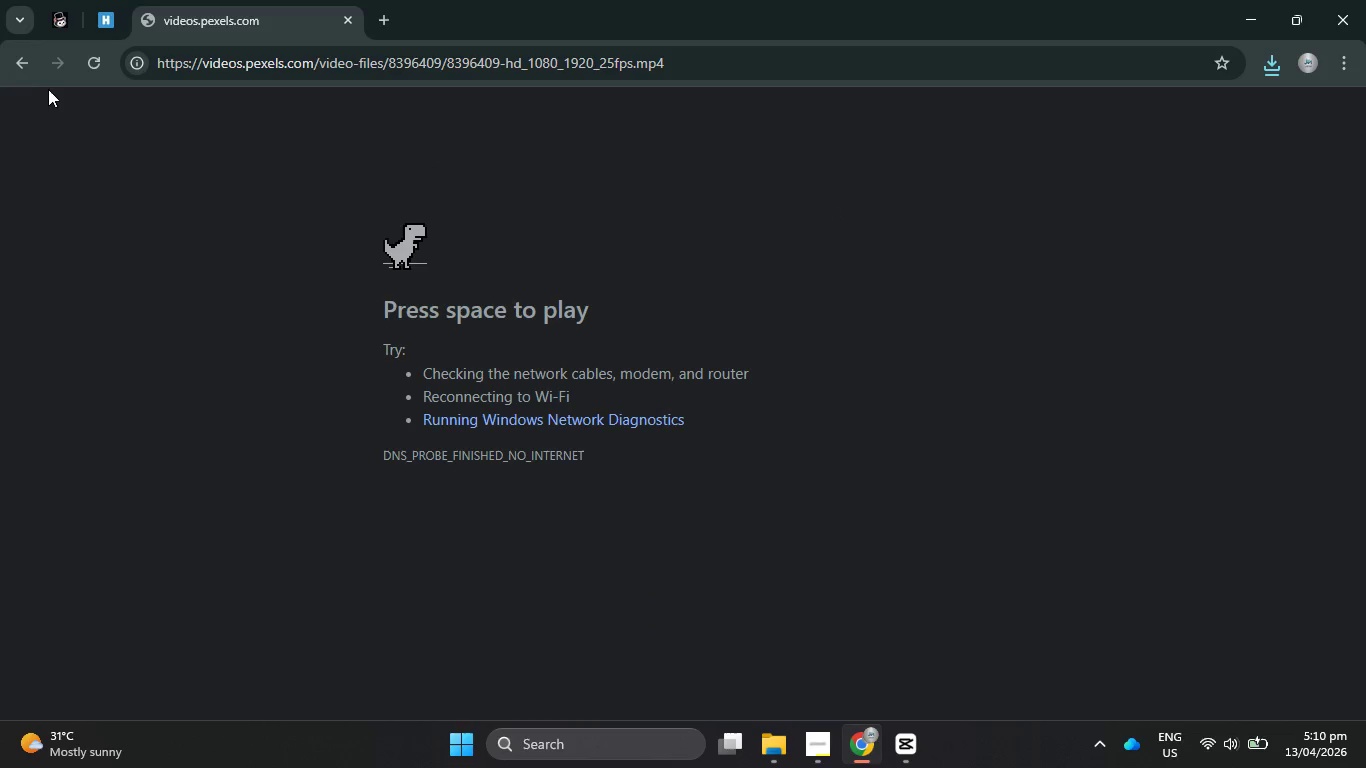 
left_click([29, 73])
 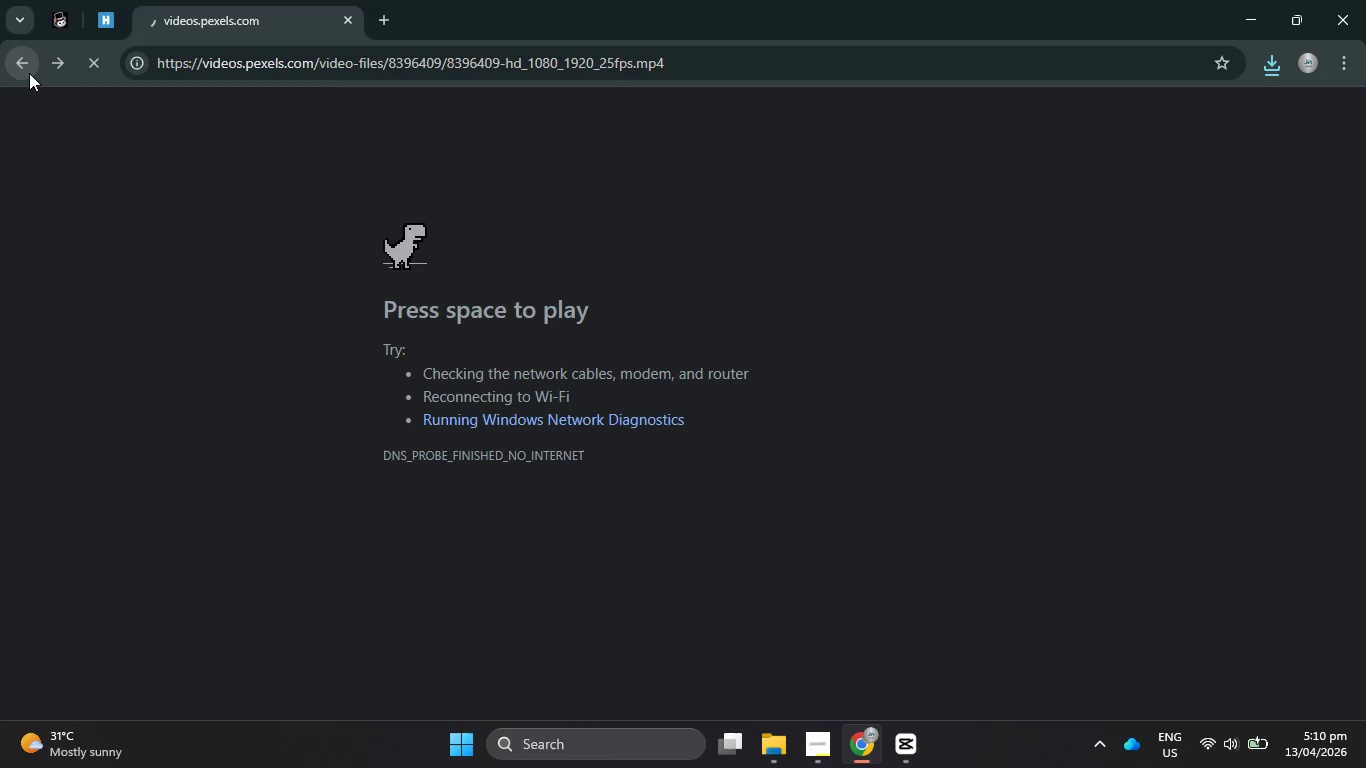 
left_click([29, 73])
 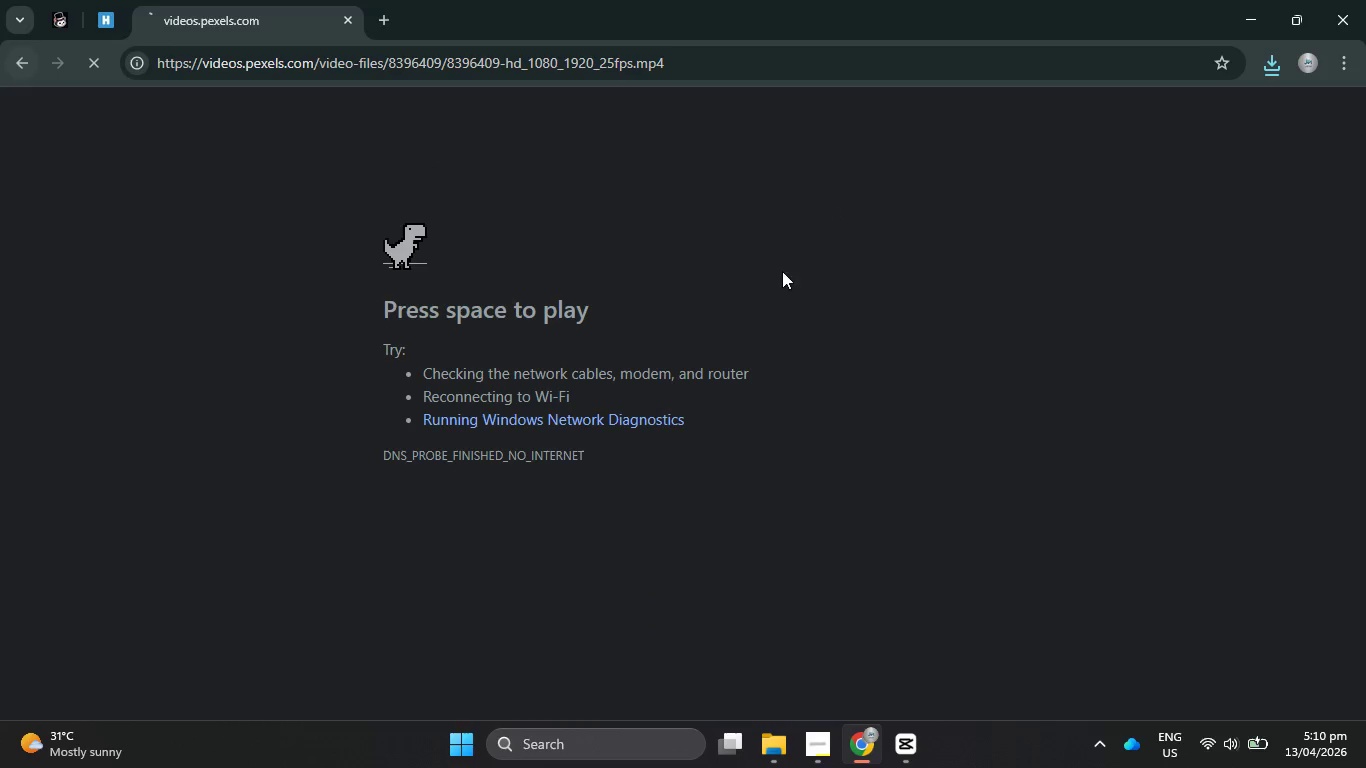 
scroll: coordinate [800, 276], scroll_direction: down, amount: 1.0
 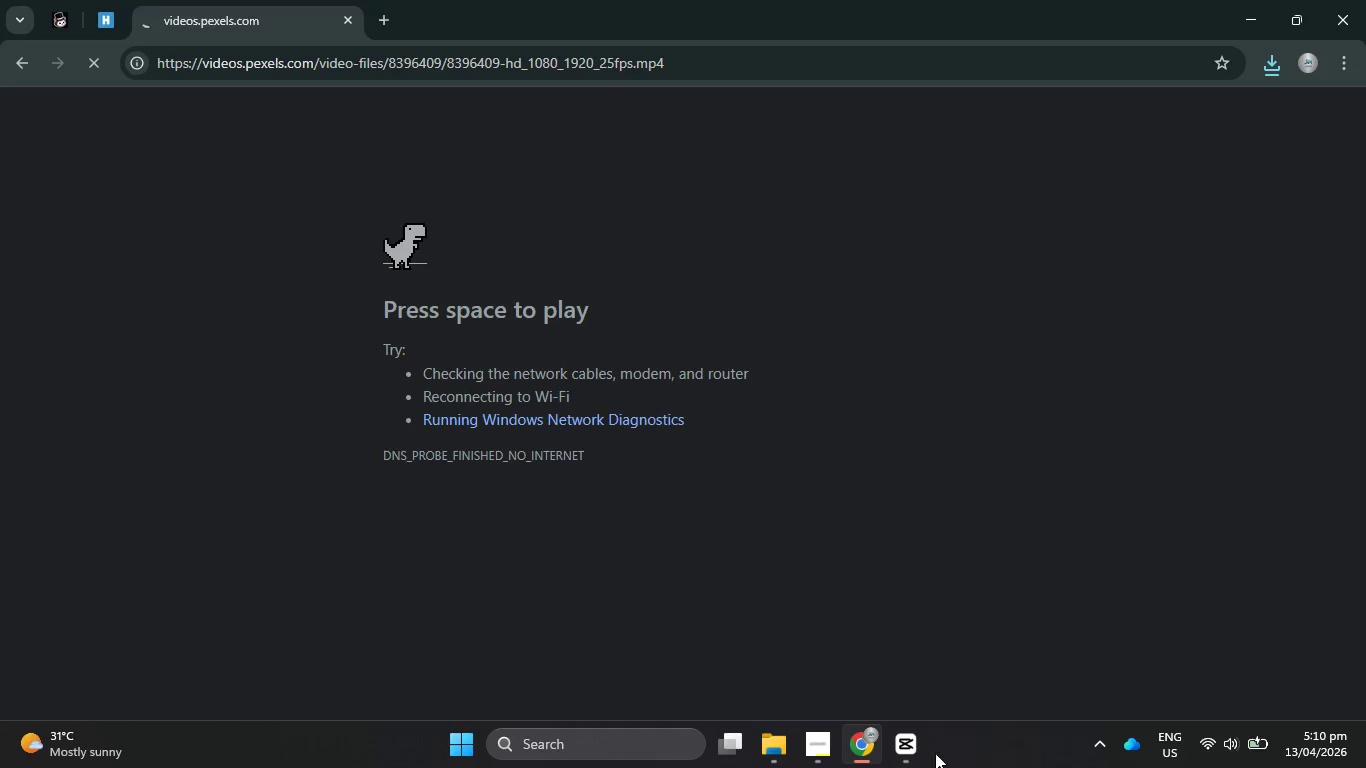 
left_click([919, 754])
 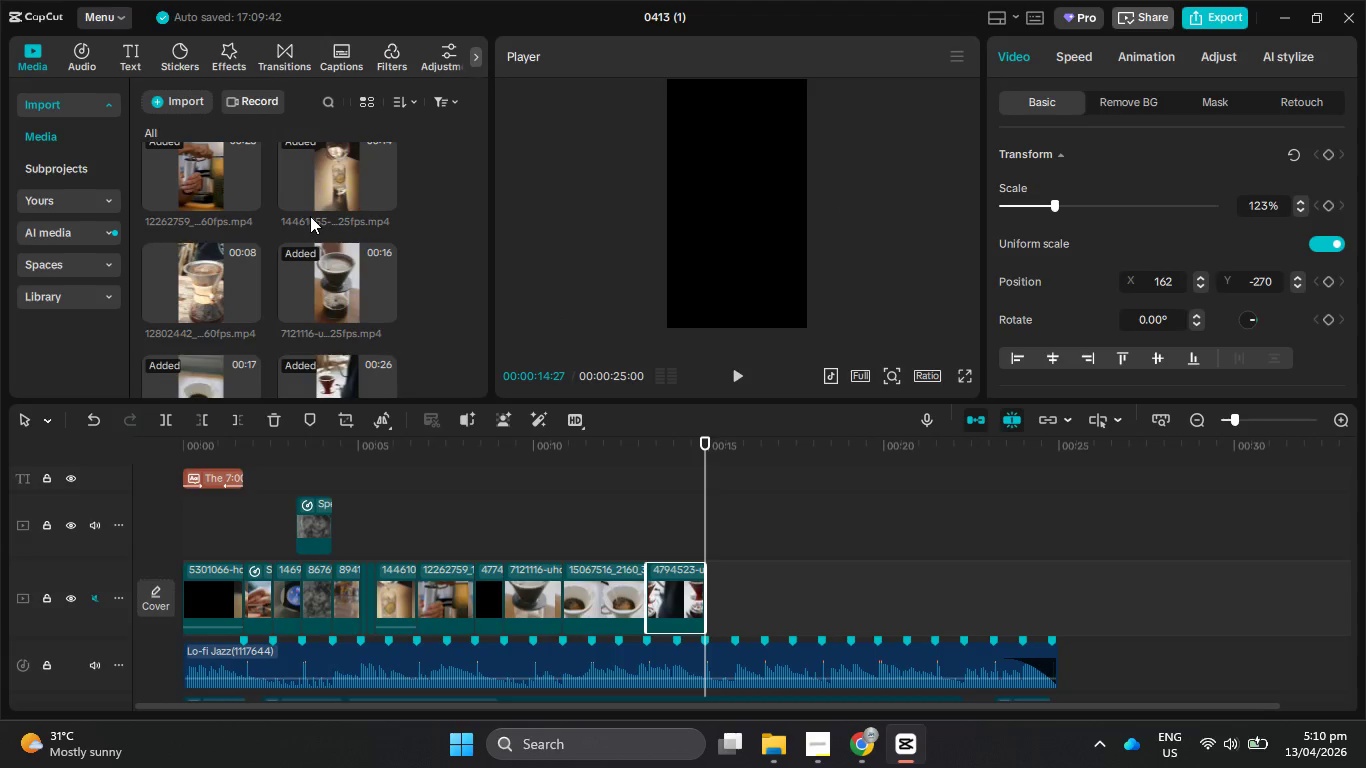 
scroll: coordinate [310, 216], scroll_direction: down, amount: 3.0
 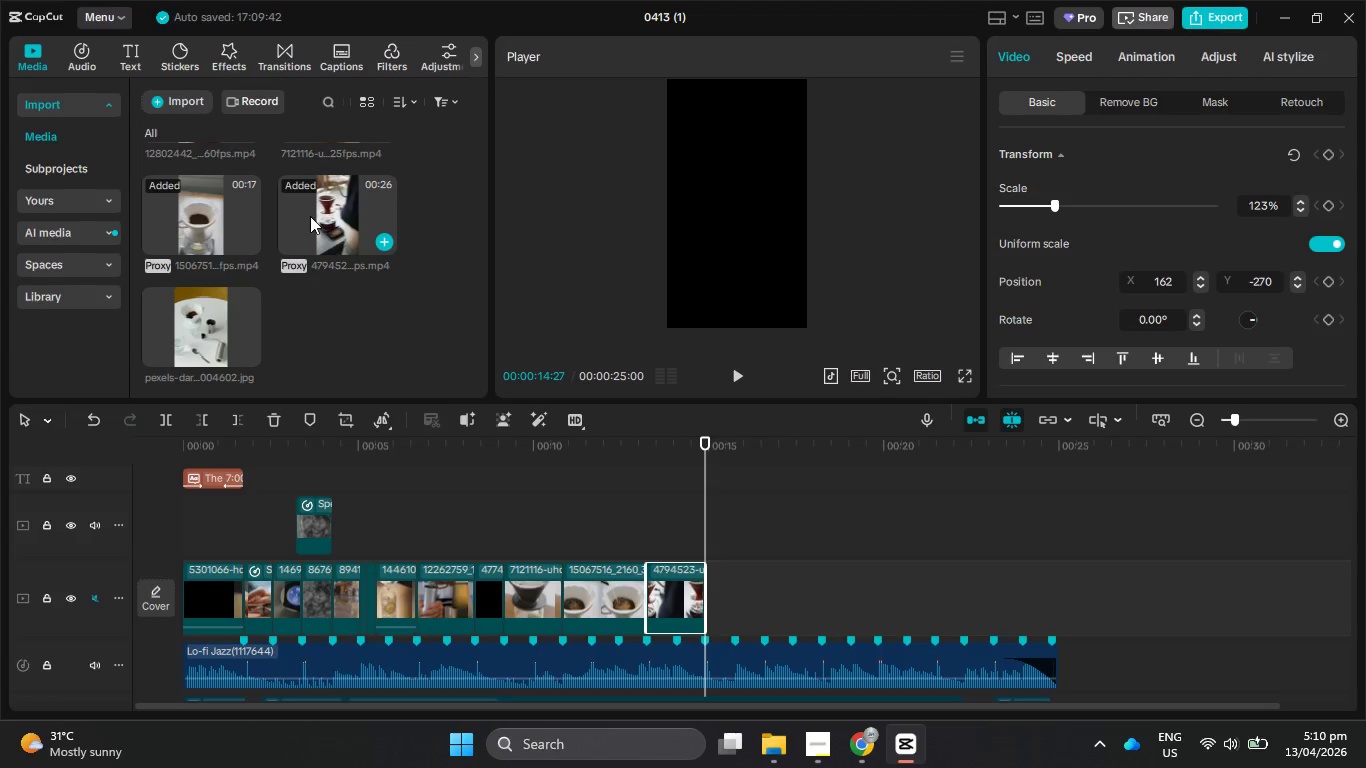 
wait(10.81)
 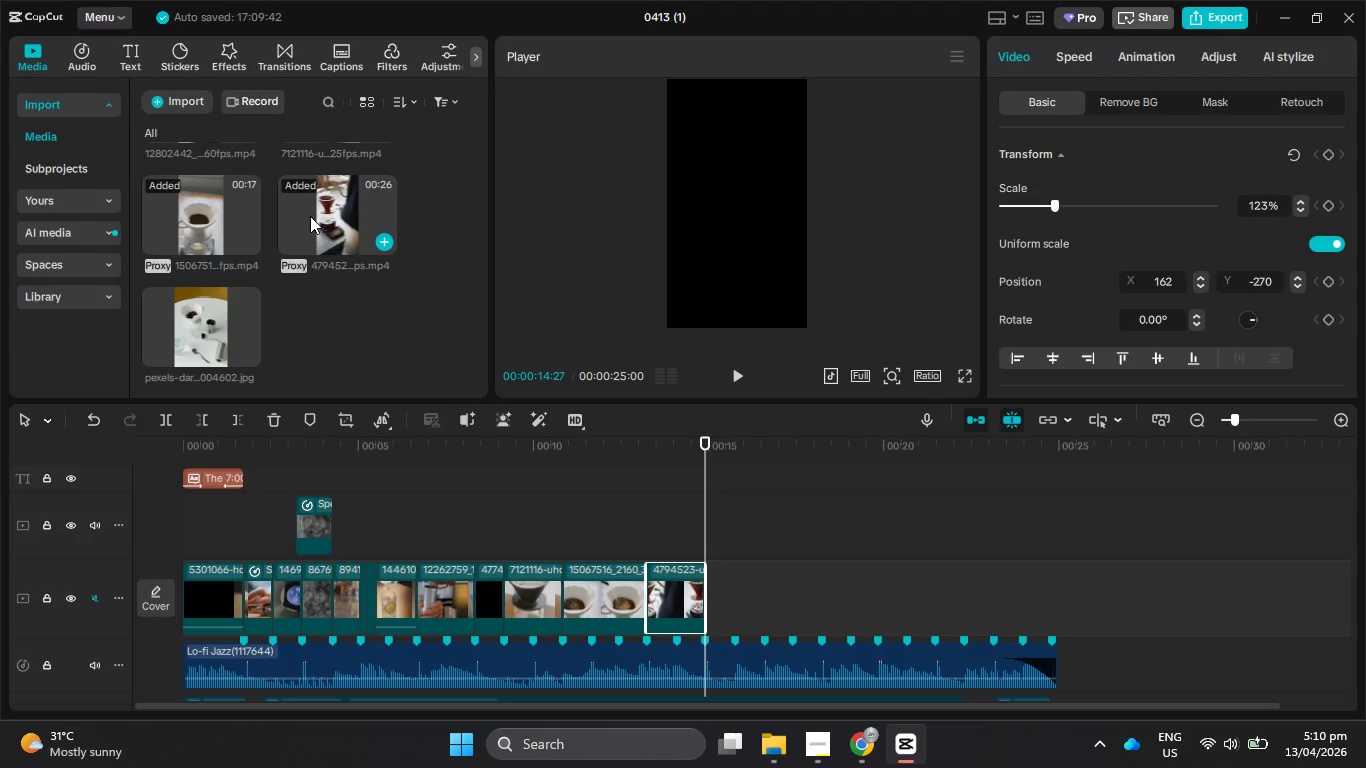 
mouse_move([372, 163])
 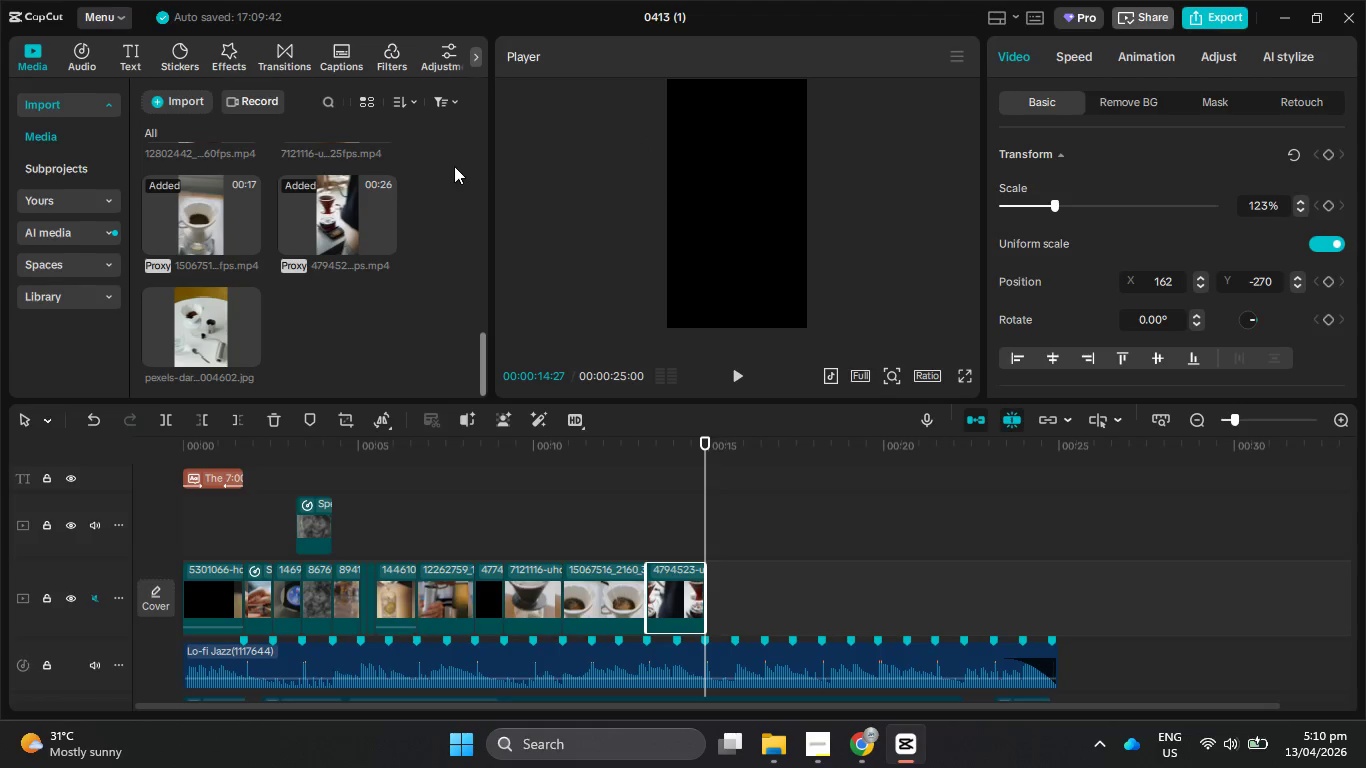 
wait(15.89)
 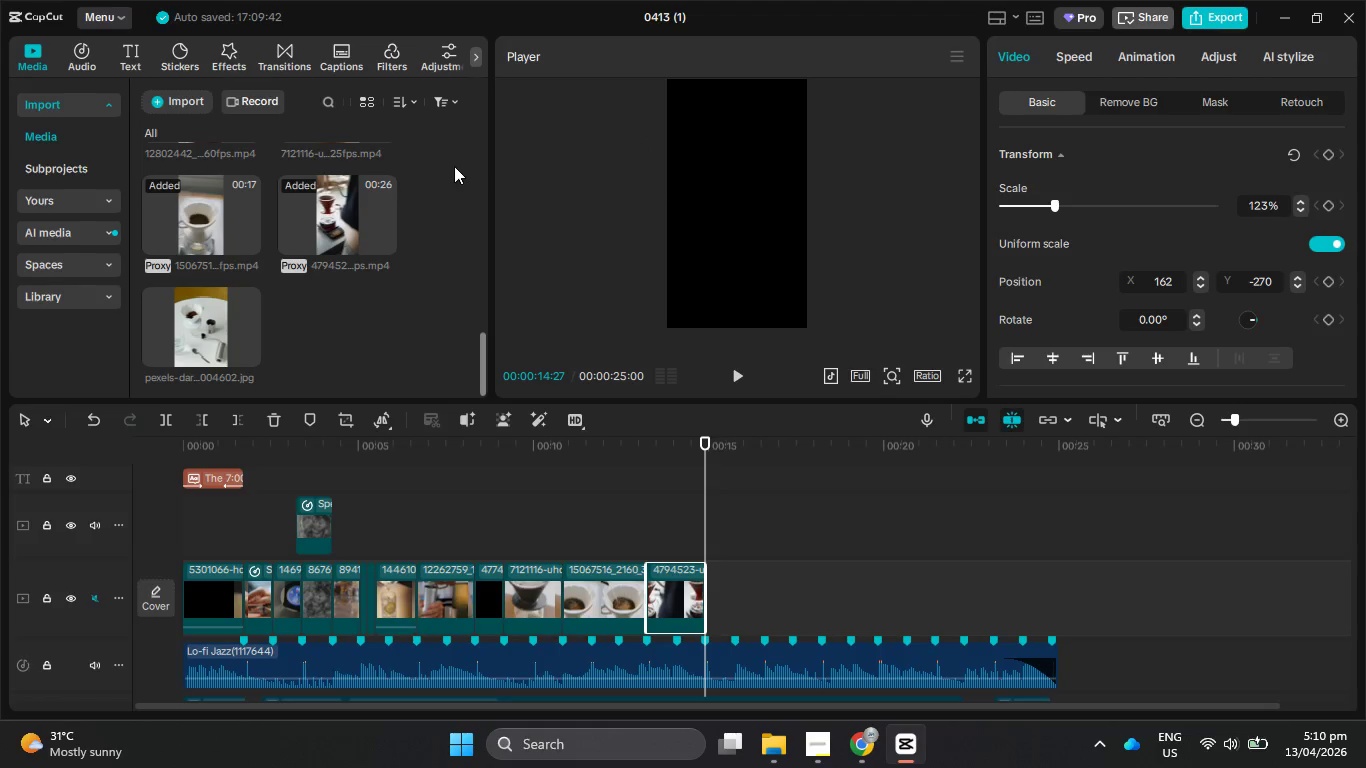 
mouse_move([208, 170])
 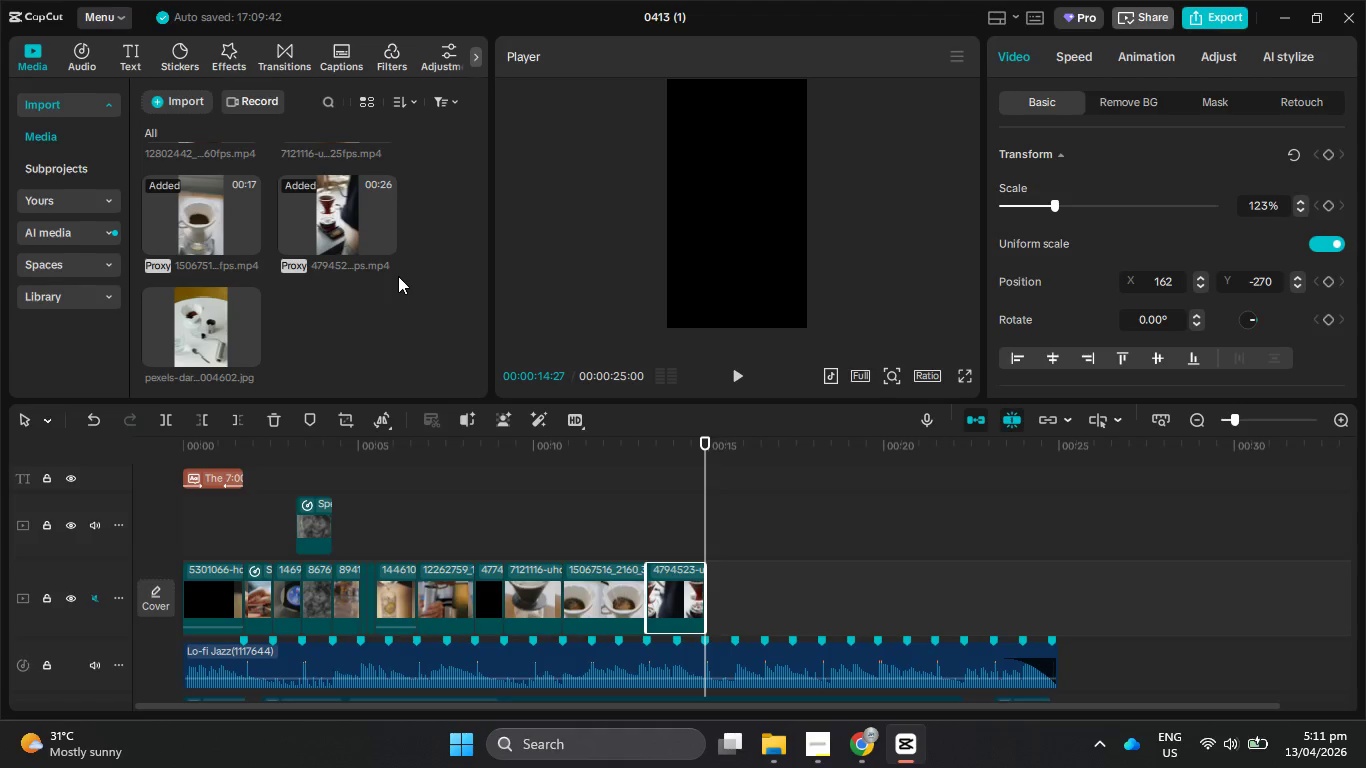 
wait(22.68)
 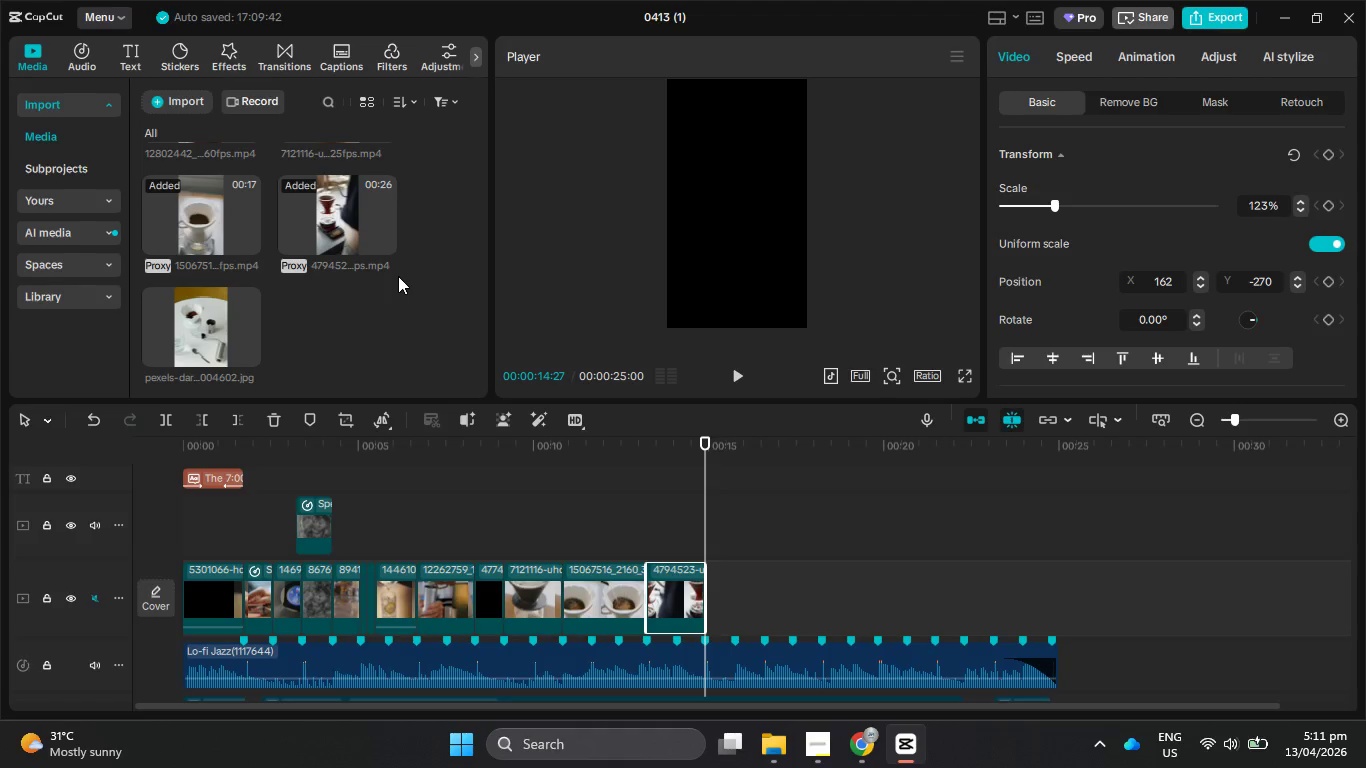 
left_click([286, 56])
 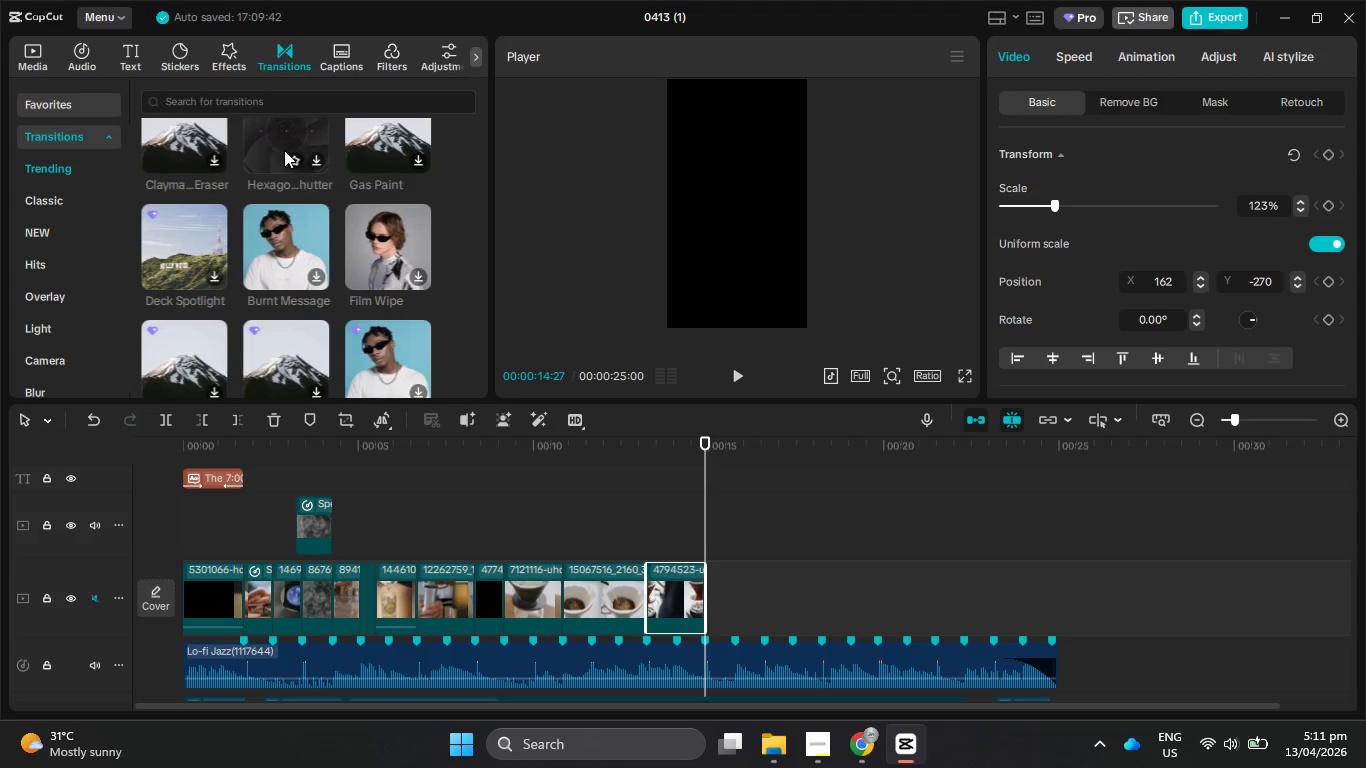 
scroll: coordinate [284, 150], scroll_direction: down, amount: 3.0
 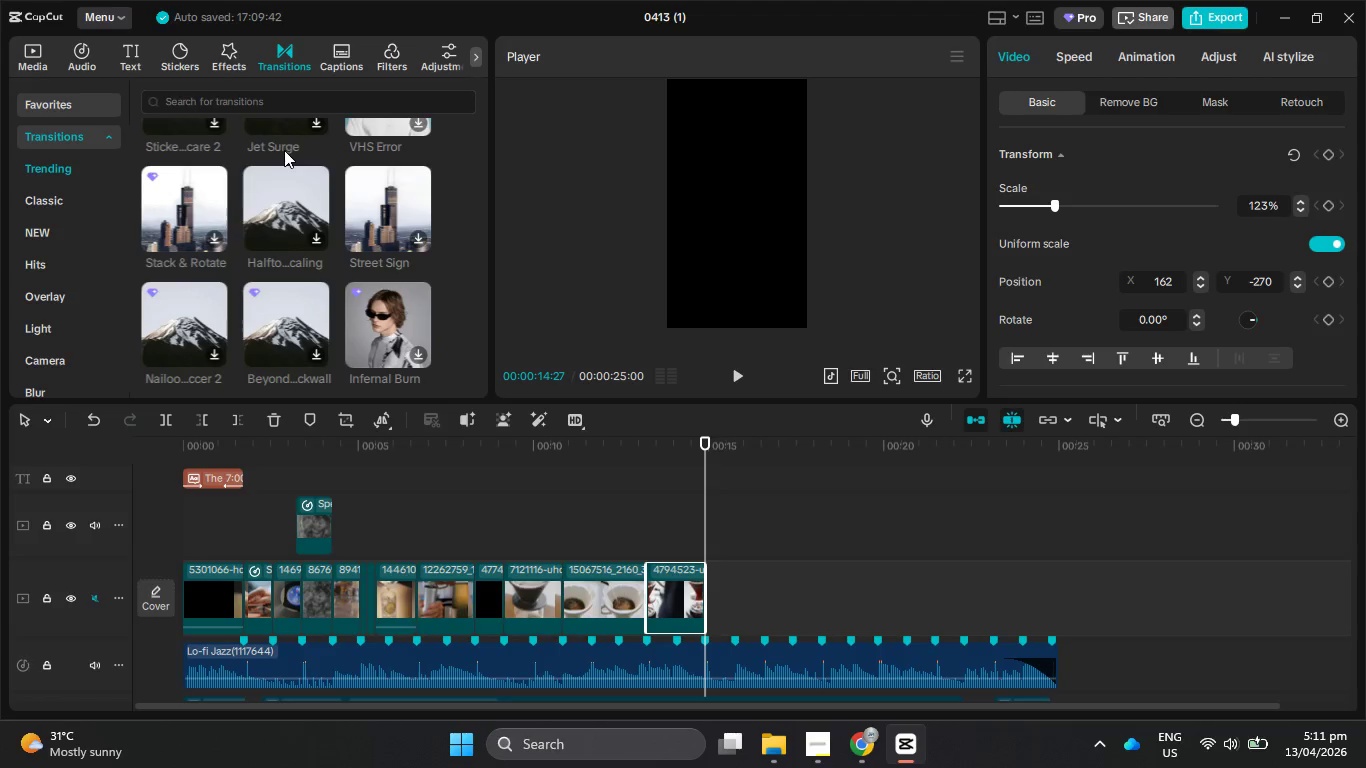 
wait(5.8)
 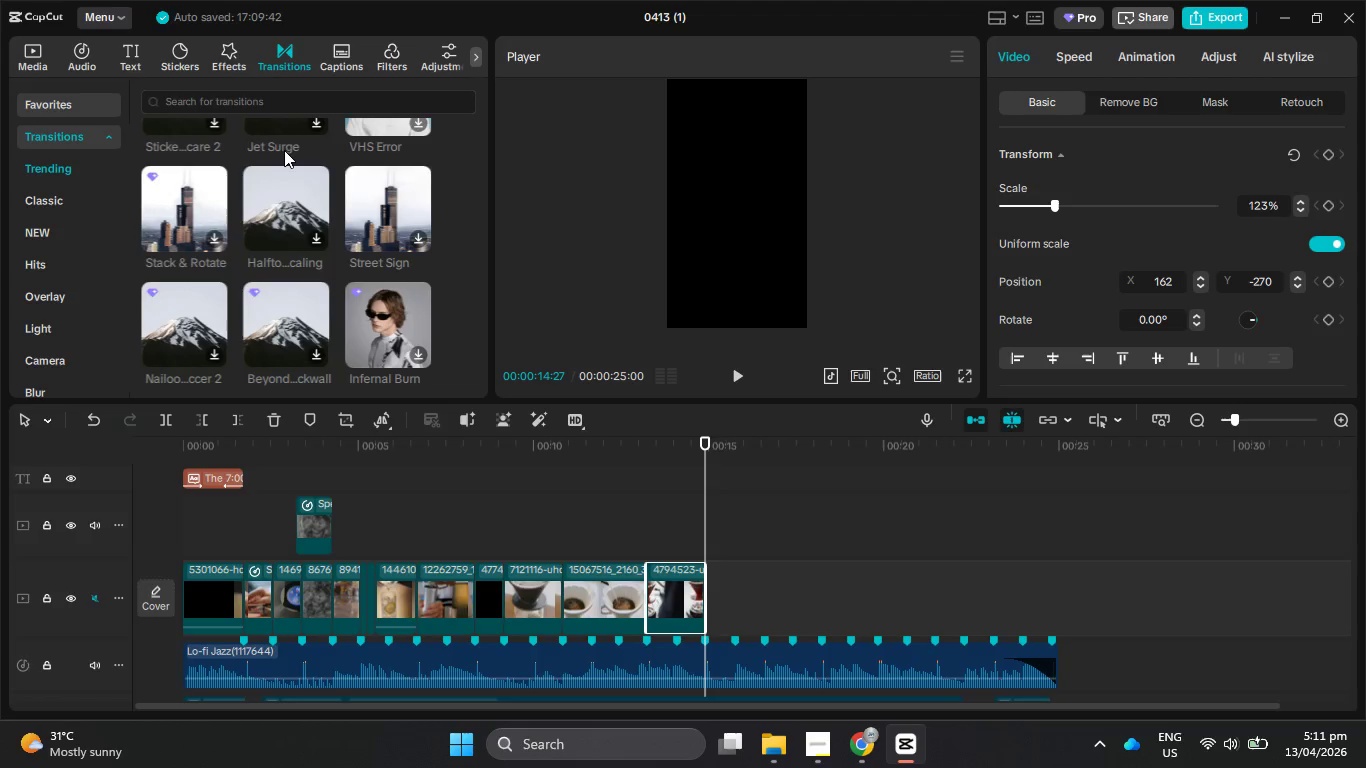 
scroll: coordinate [284, 150], scroll_direction: down, amount: 5.0
 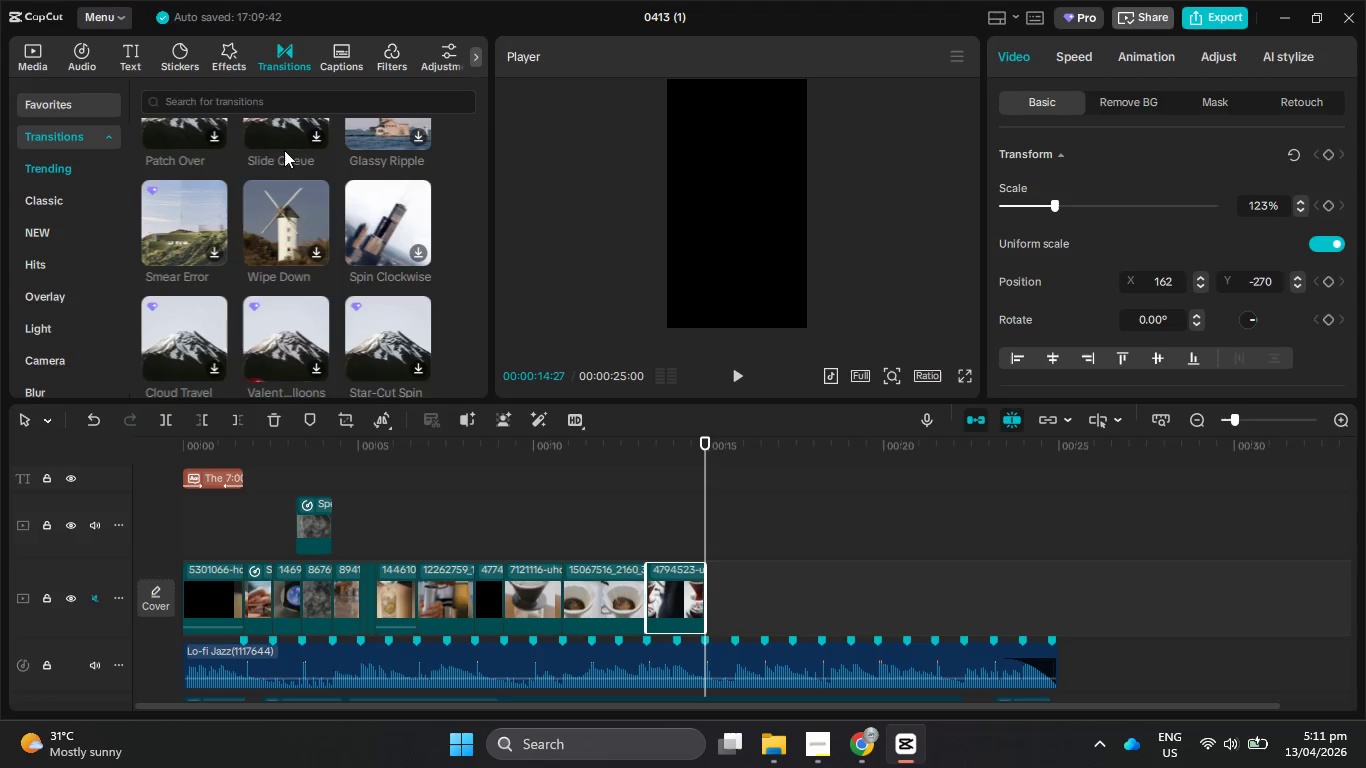 
scroll: coordinate [284, 150], scroll_direction: down, amount: 4.0
 